 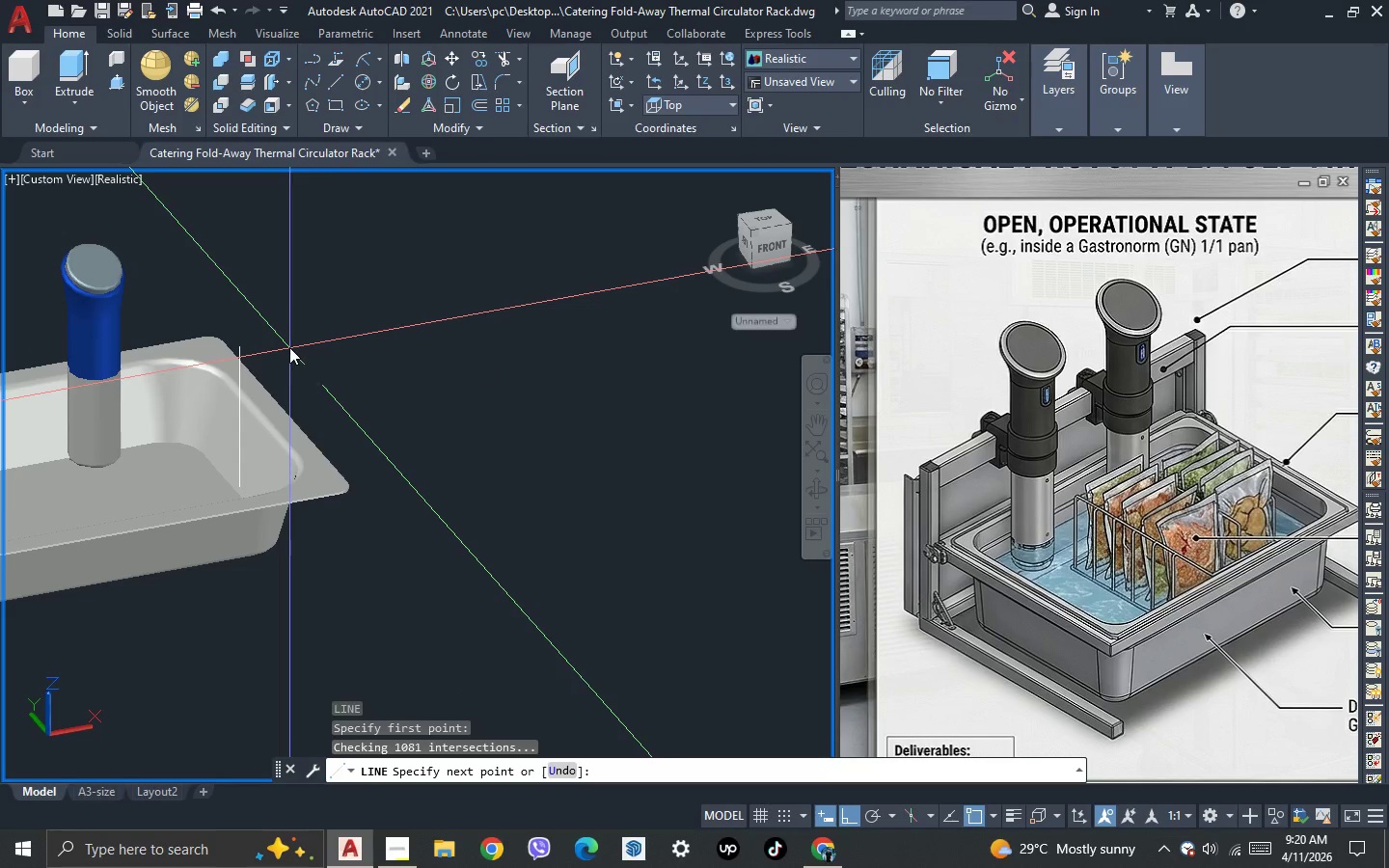 
key(Enter)
 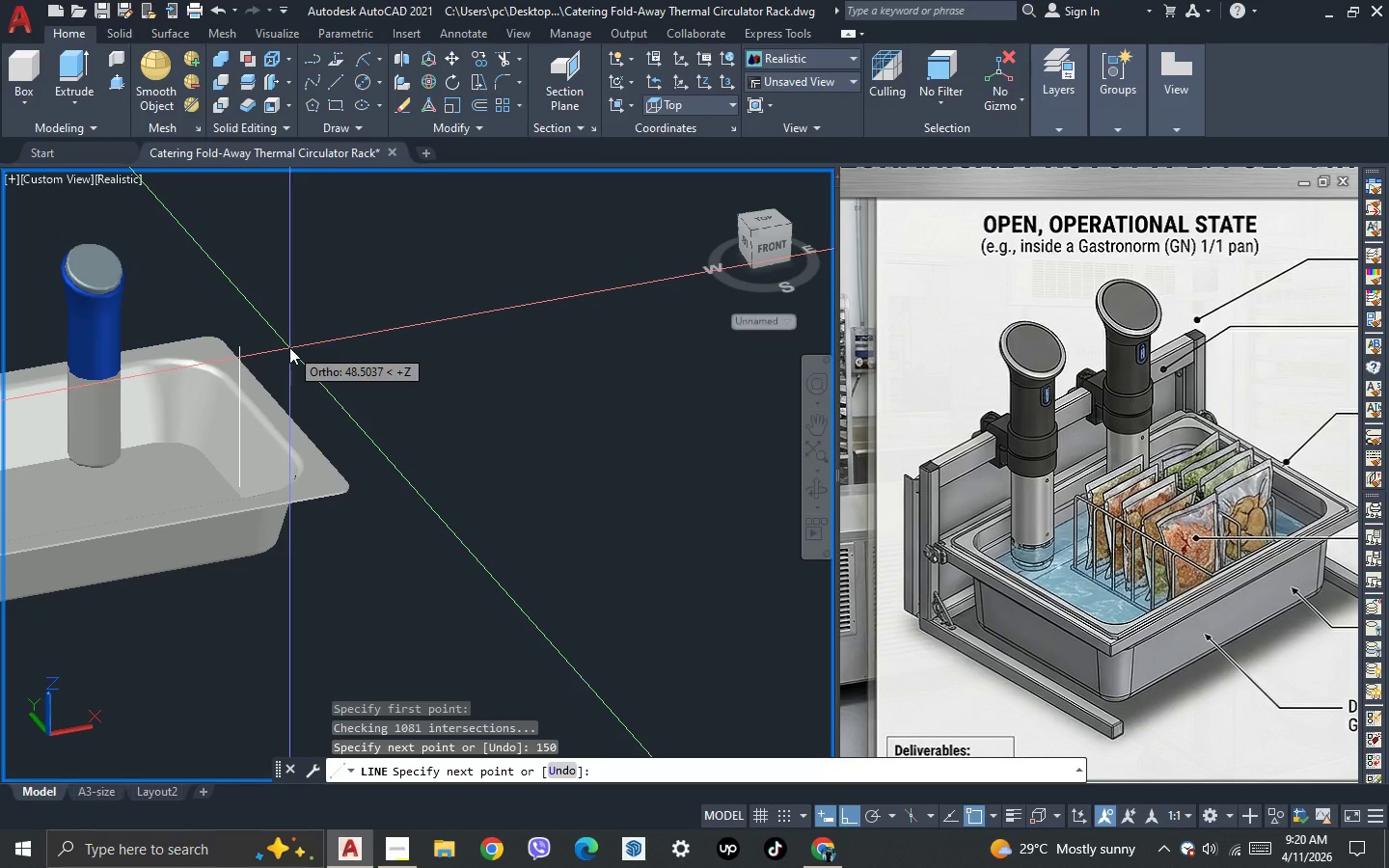 
key(Enter)
 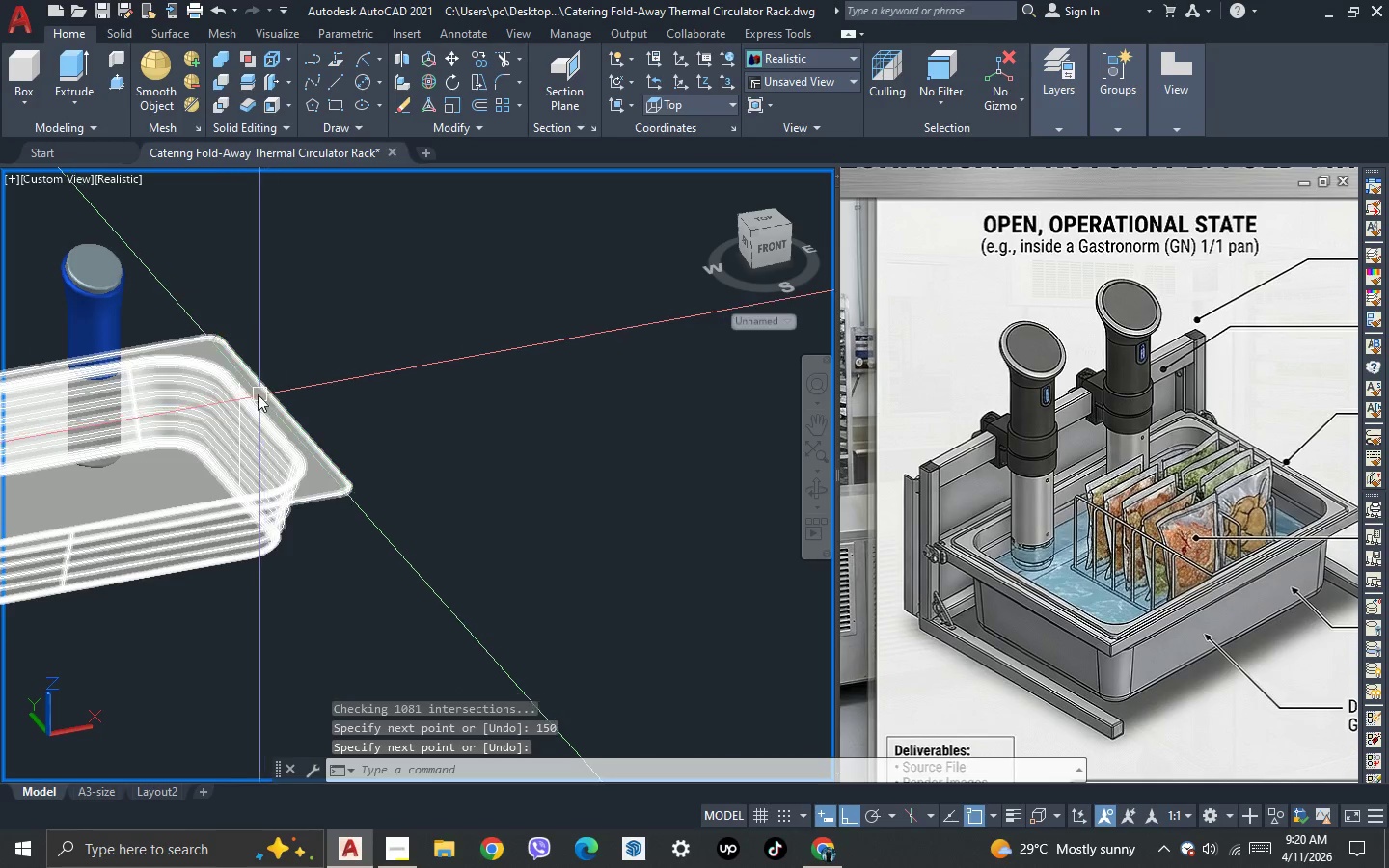 
scroll: coordinate [244, 395], scroll_direction: up, amount: 1.0
 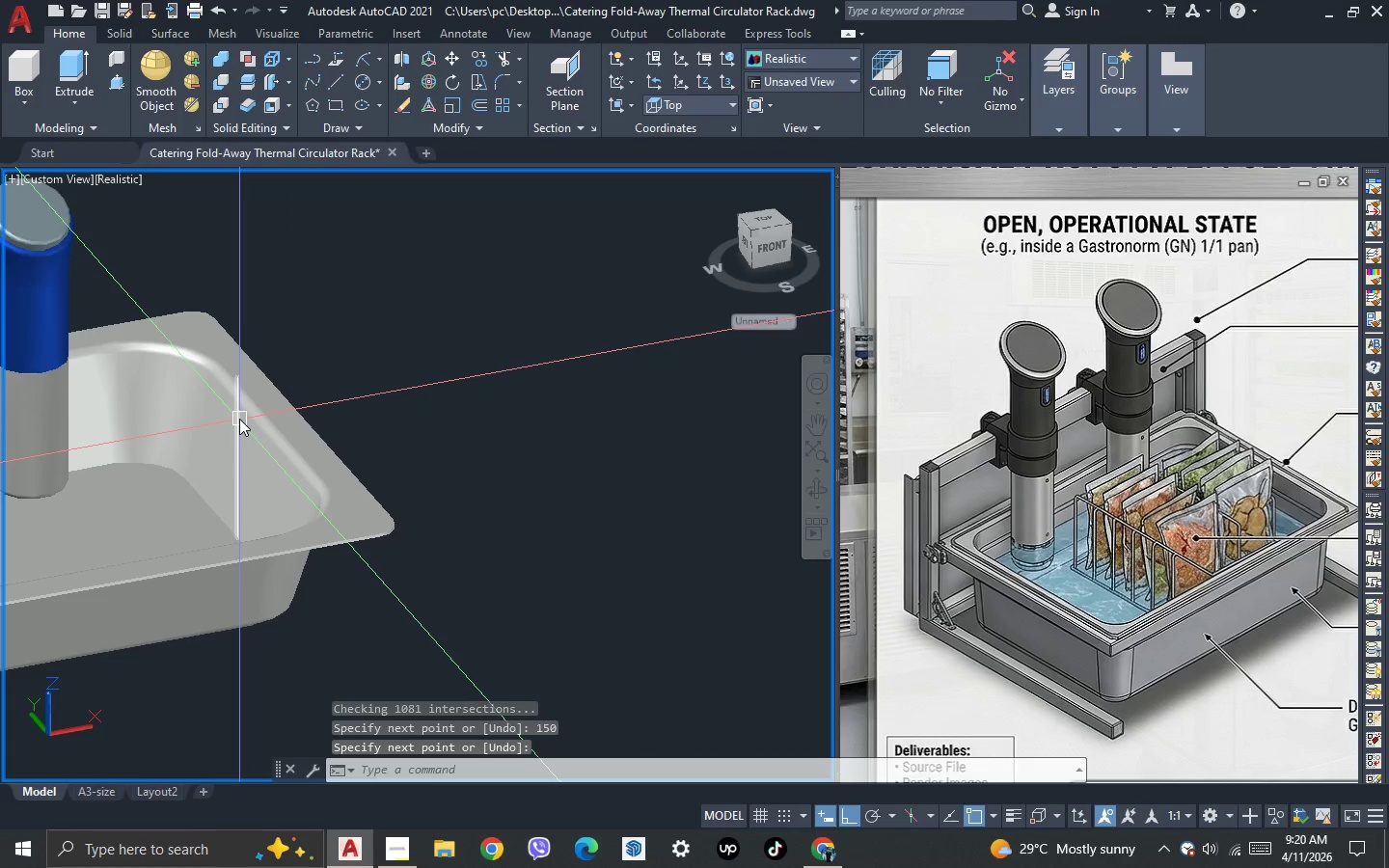 
left_click([238, 420])
 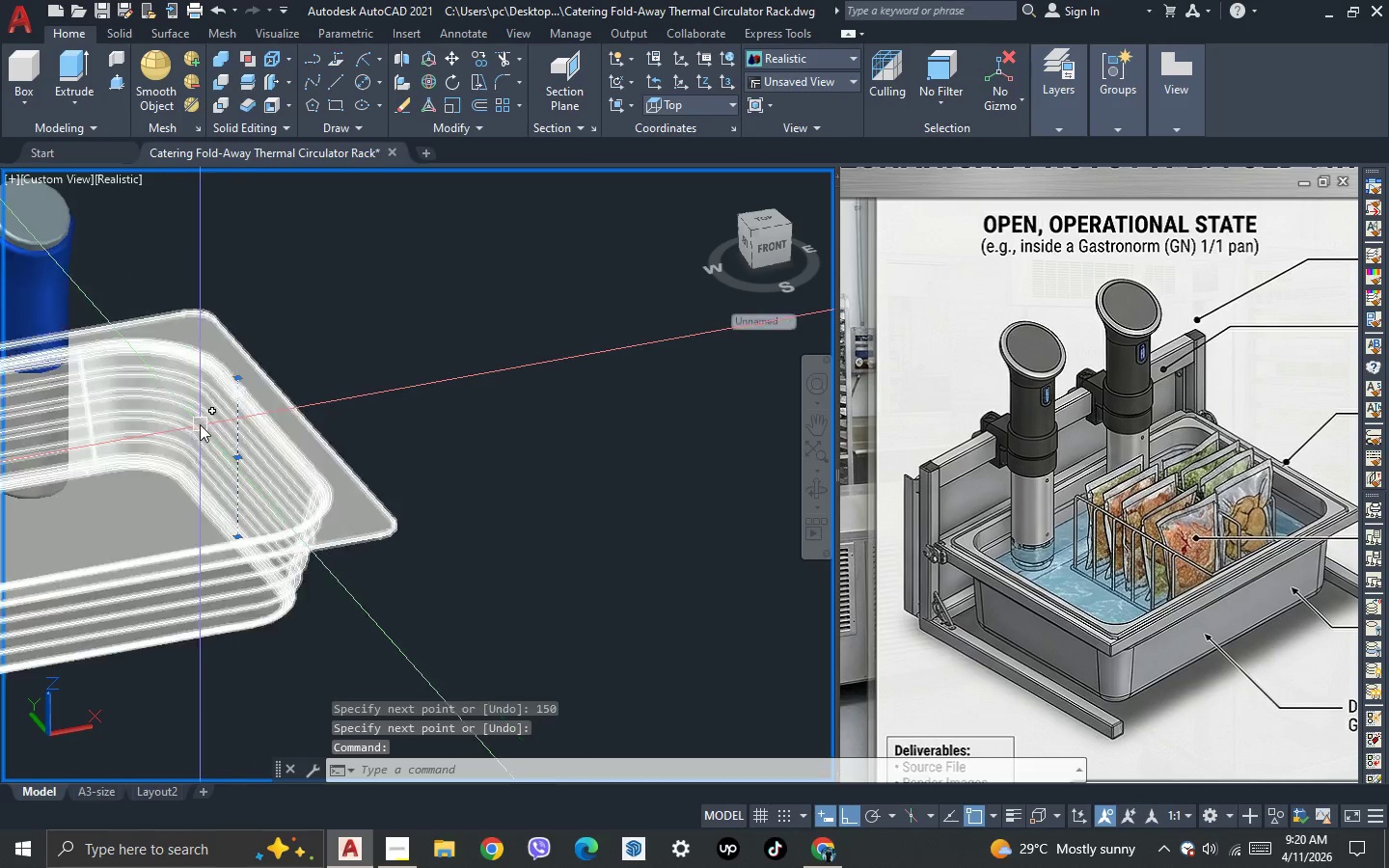 
scroll: coordinate [200, 424], scroll_direction: down, amount: 2.0
 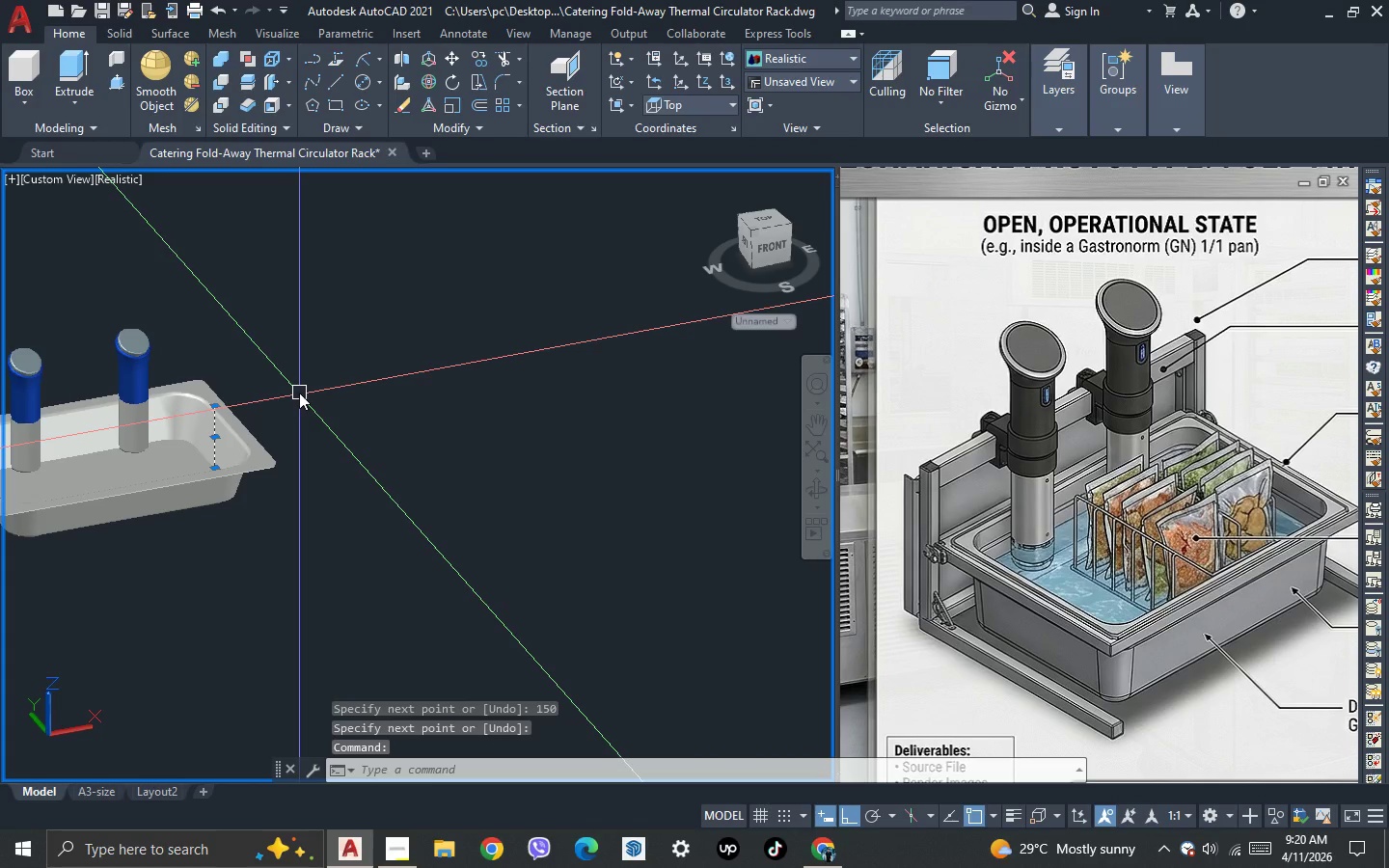 
key(M)
 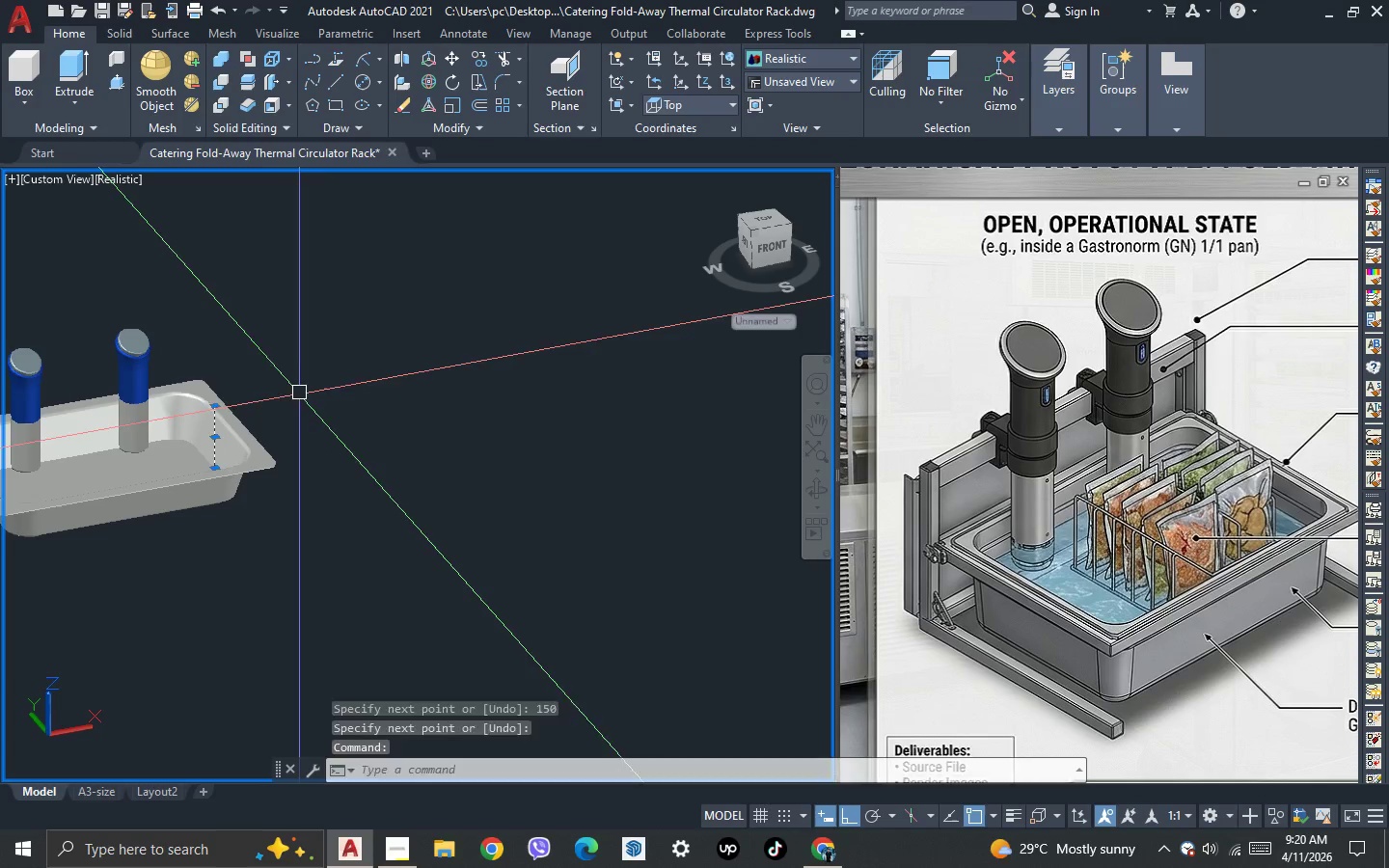 
key(Space)
 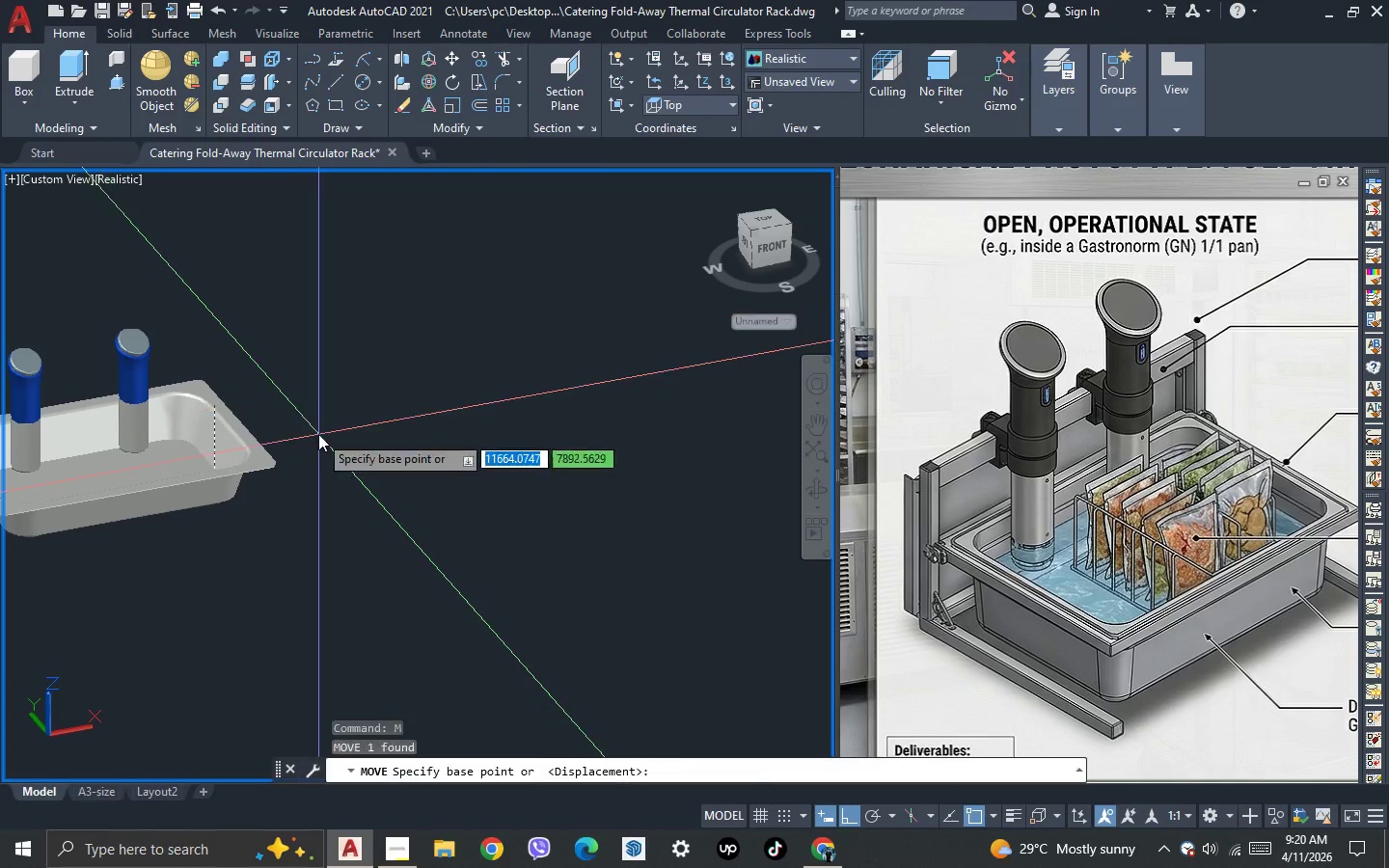 
left_click([318, 434])
 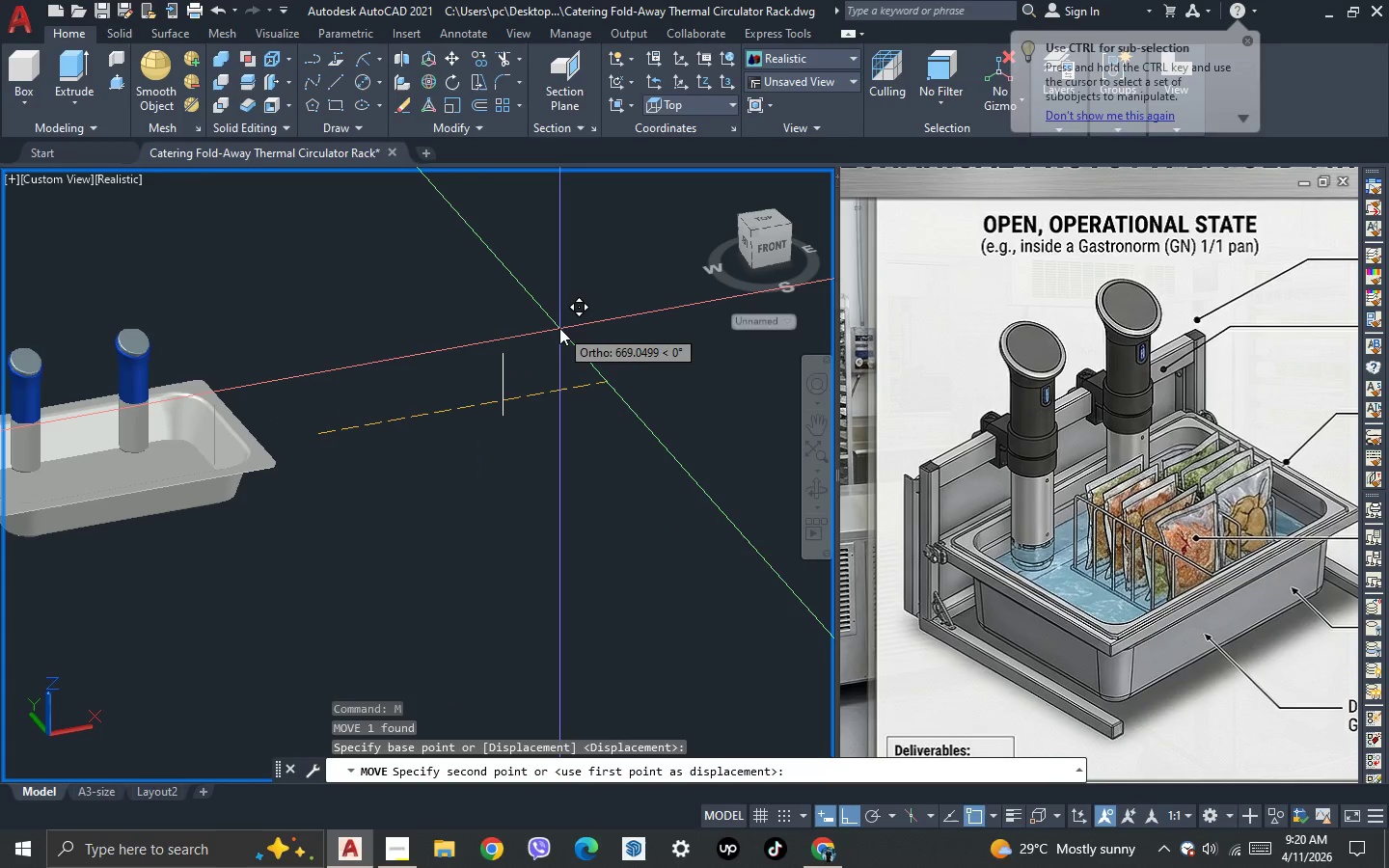 
left_click([559, 328])
 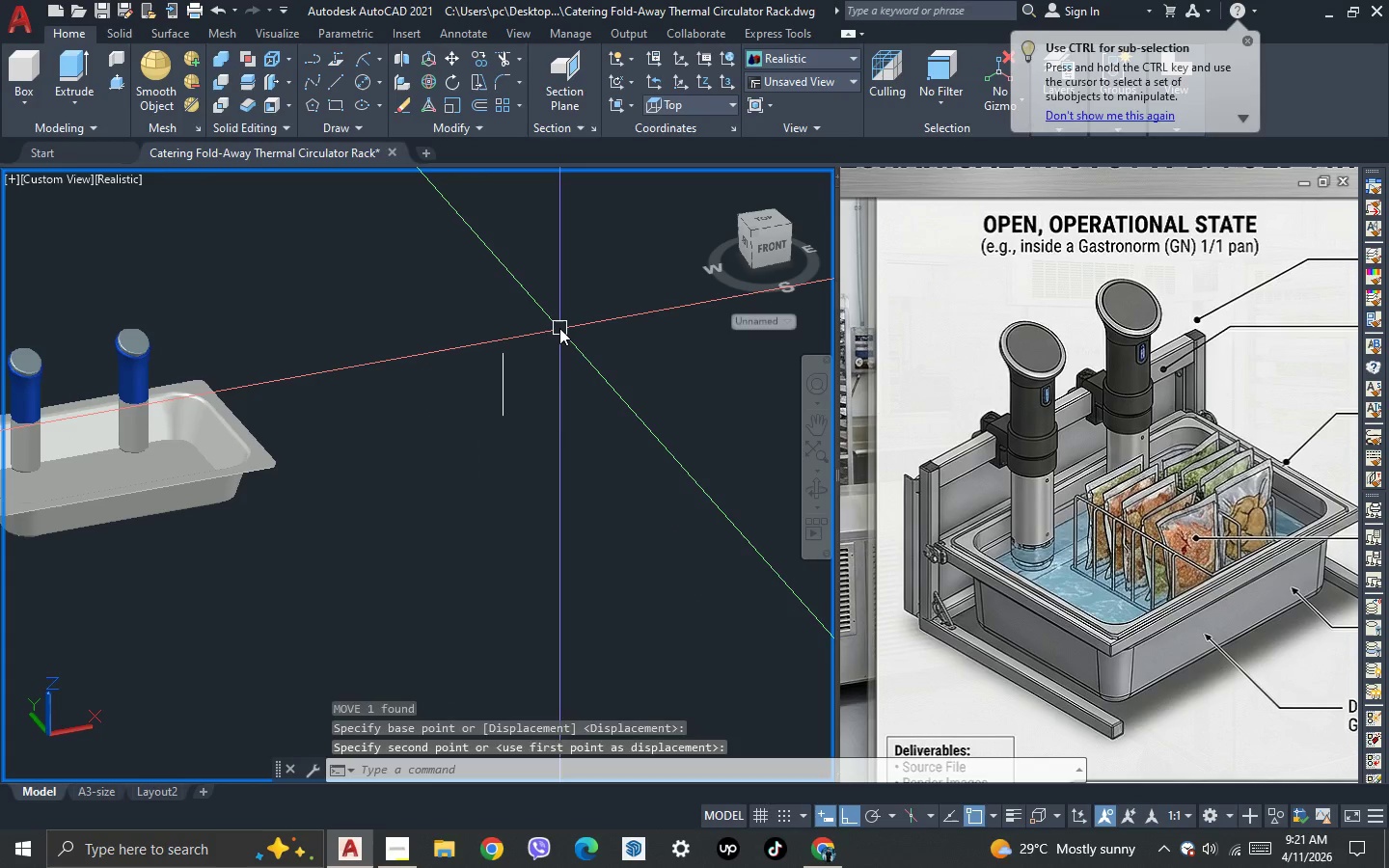 
key(Escape)
 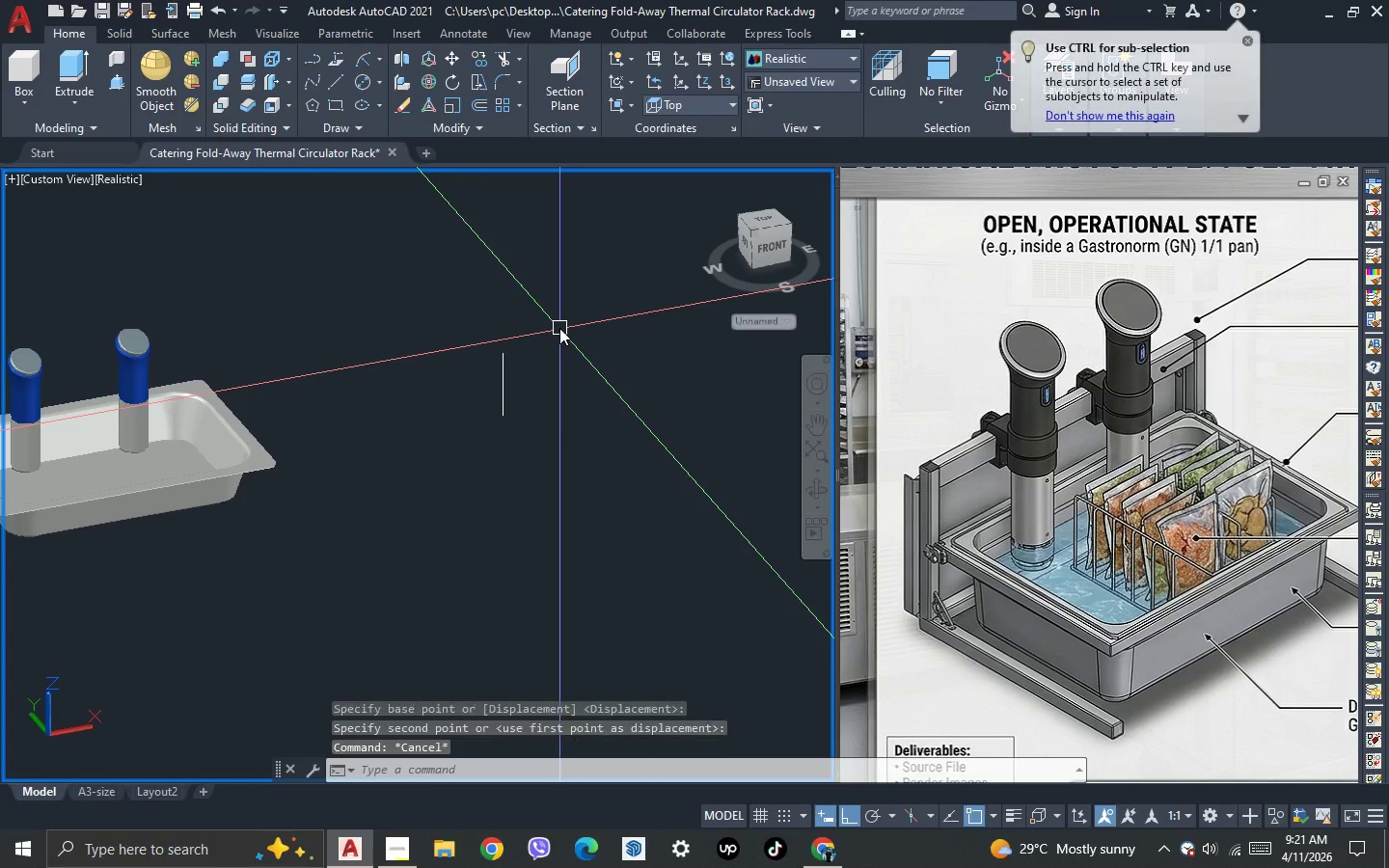 
key(Escape)
 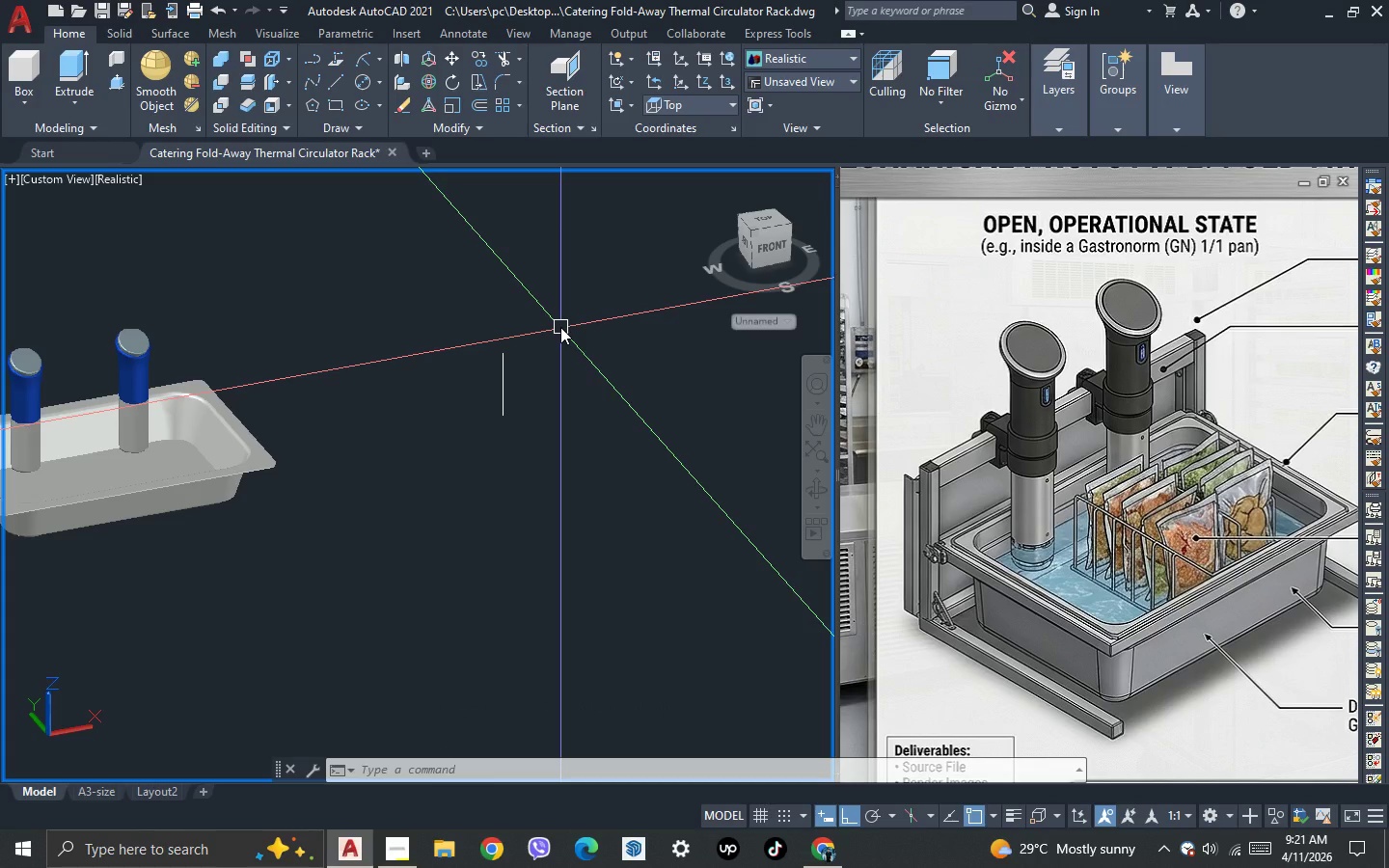 
wait(14.09)
 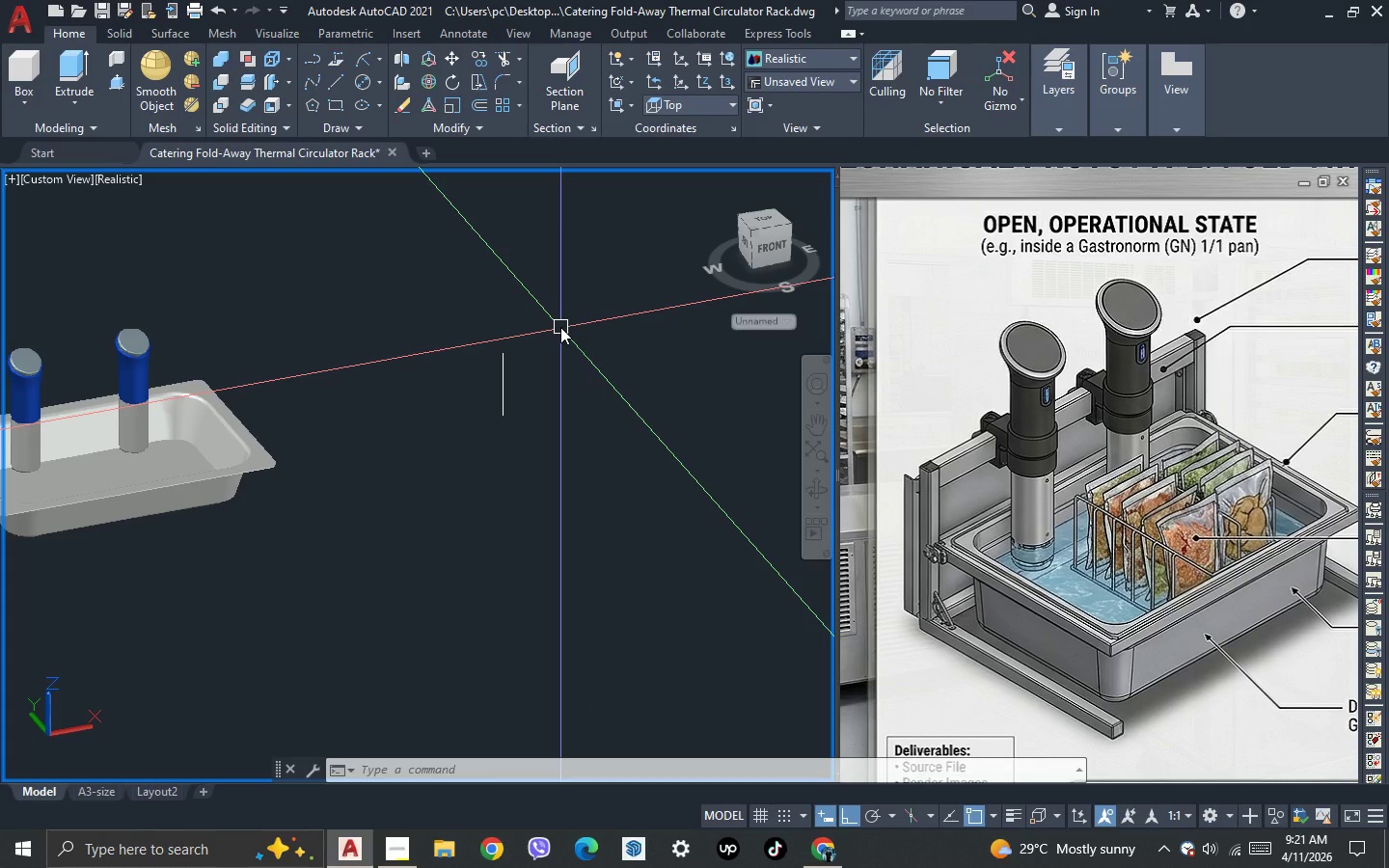 
scroll: coordinate [560, 327], scroll_direction: up, amount: 1.0
 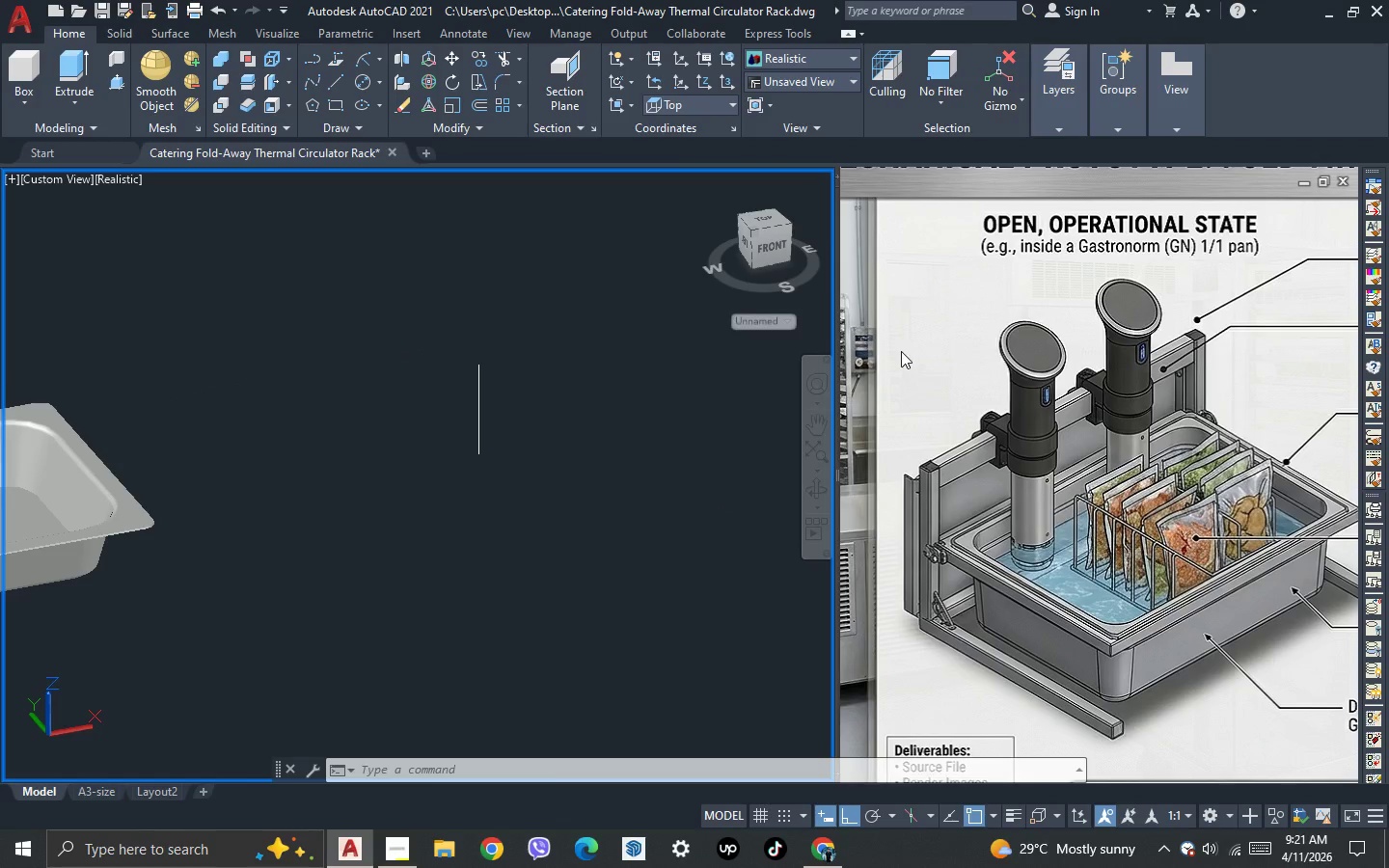 
left_click([901, 351])
 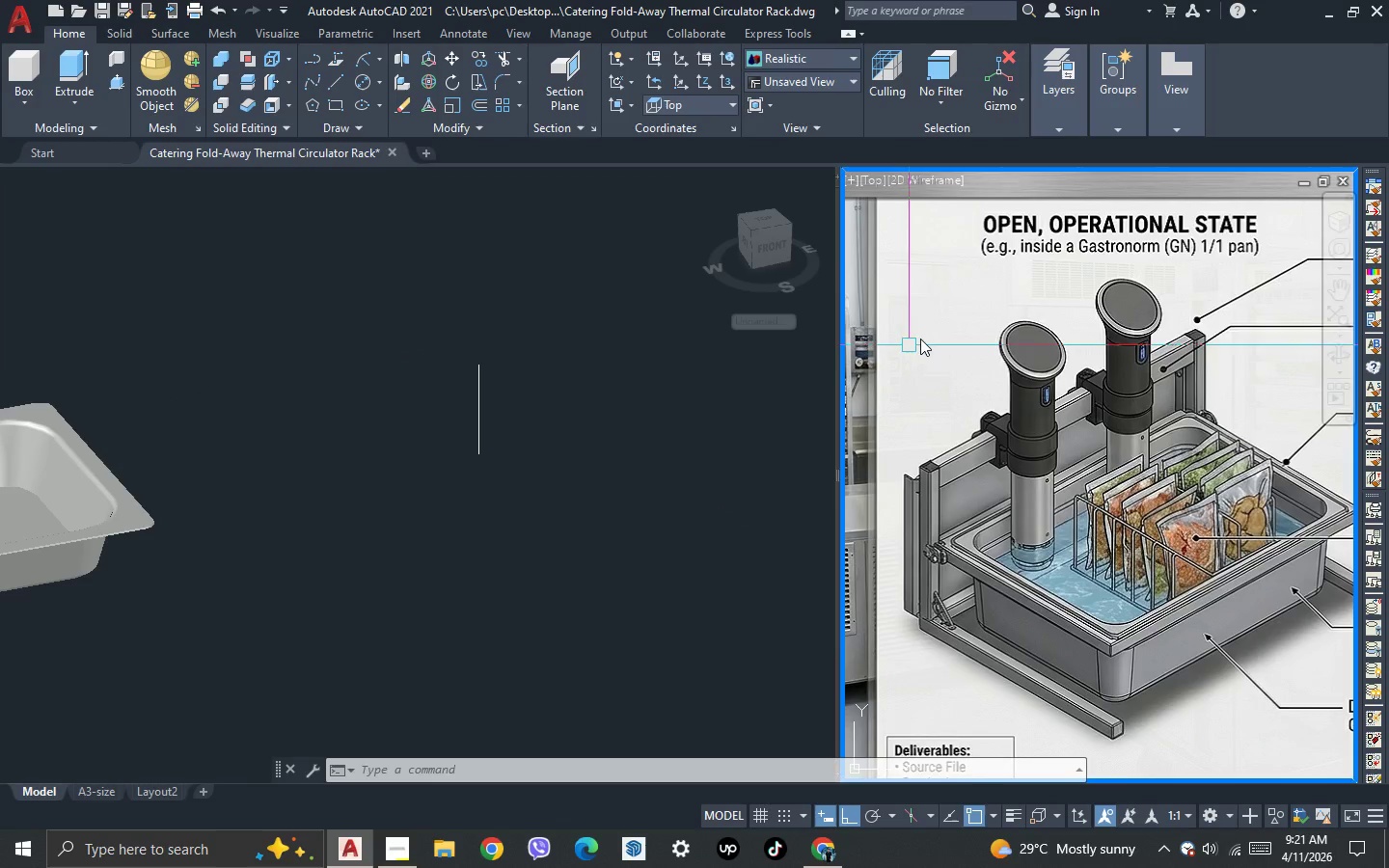 
scroll: coordinate [923, 339], scroll_direction: down, amount: 4.0
 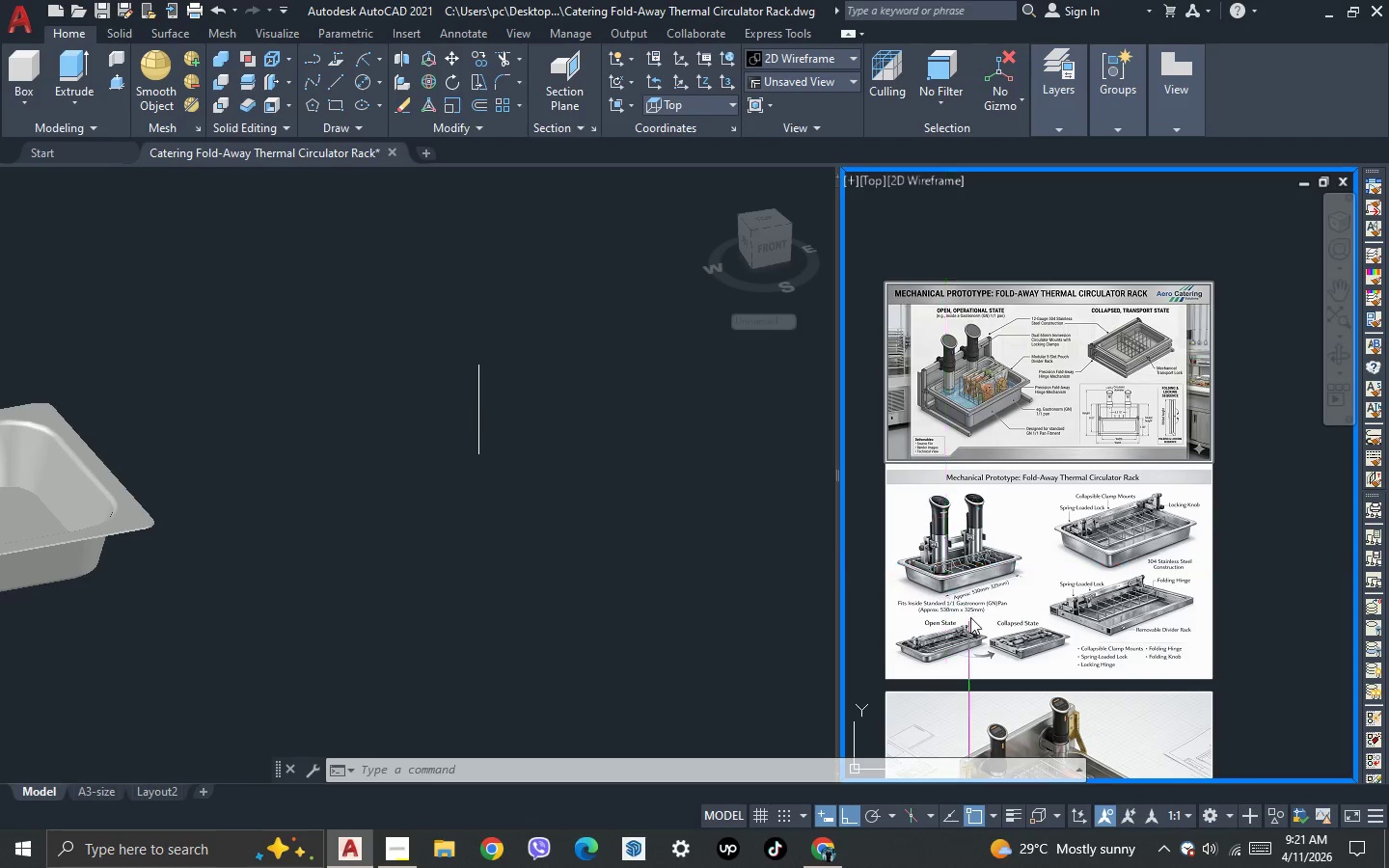 
scroll: coordinate [973, 614], scroll_direction: up, amount: 2.0
 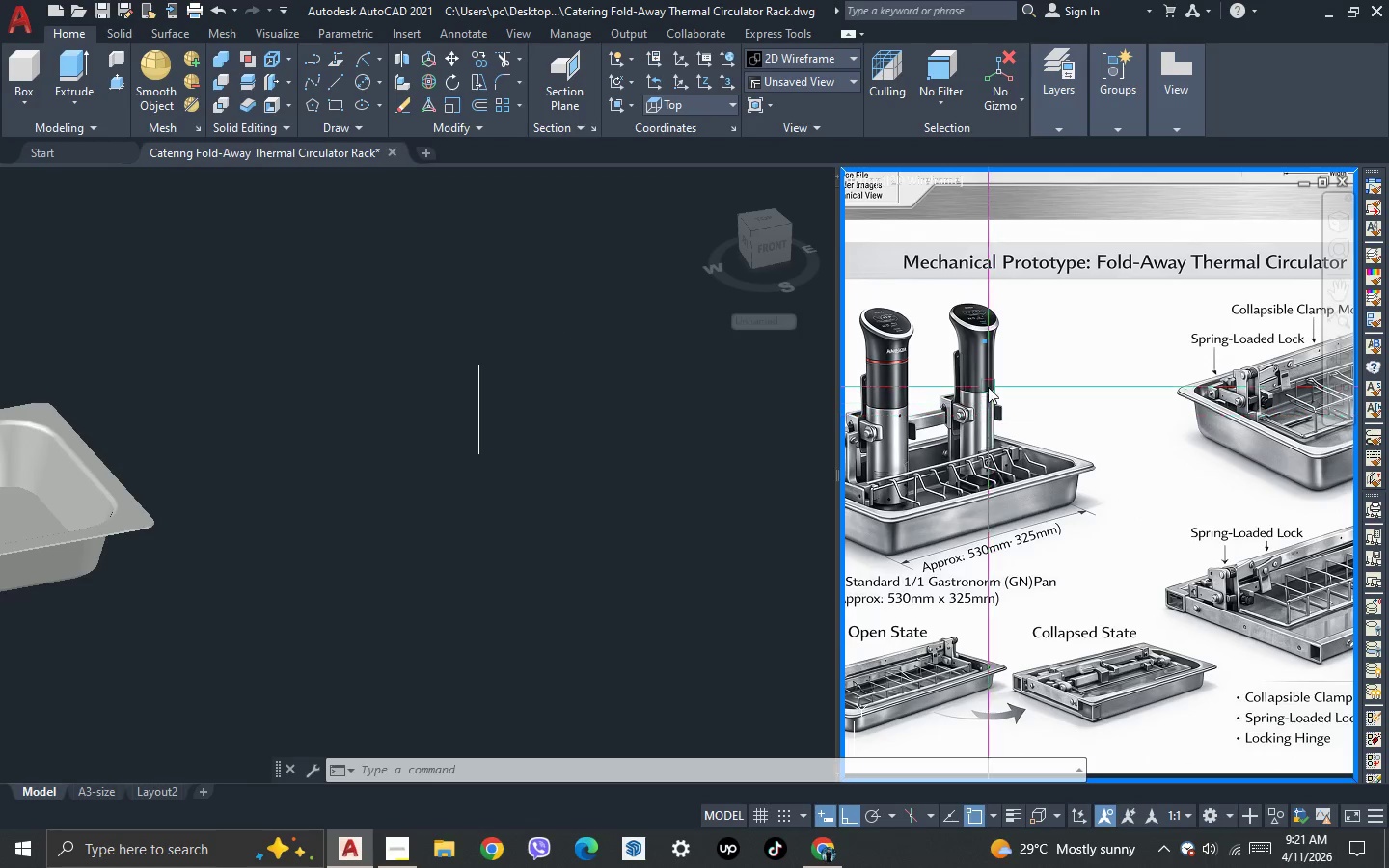 
scroll: coordinate [984, 378], scroll_direction: down, amount: 2.0
 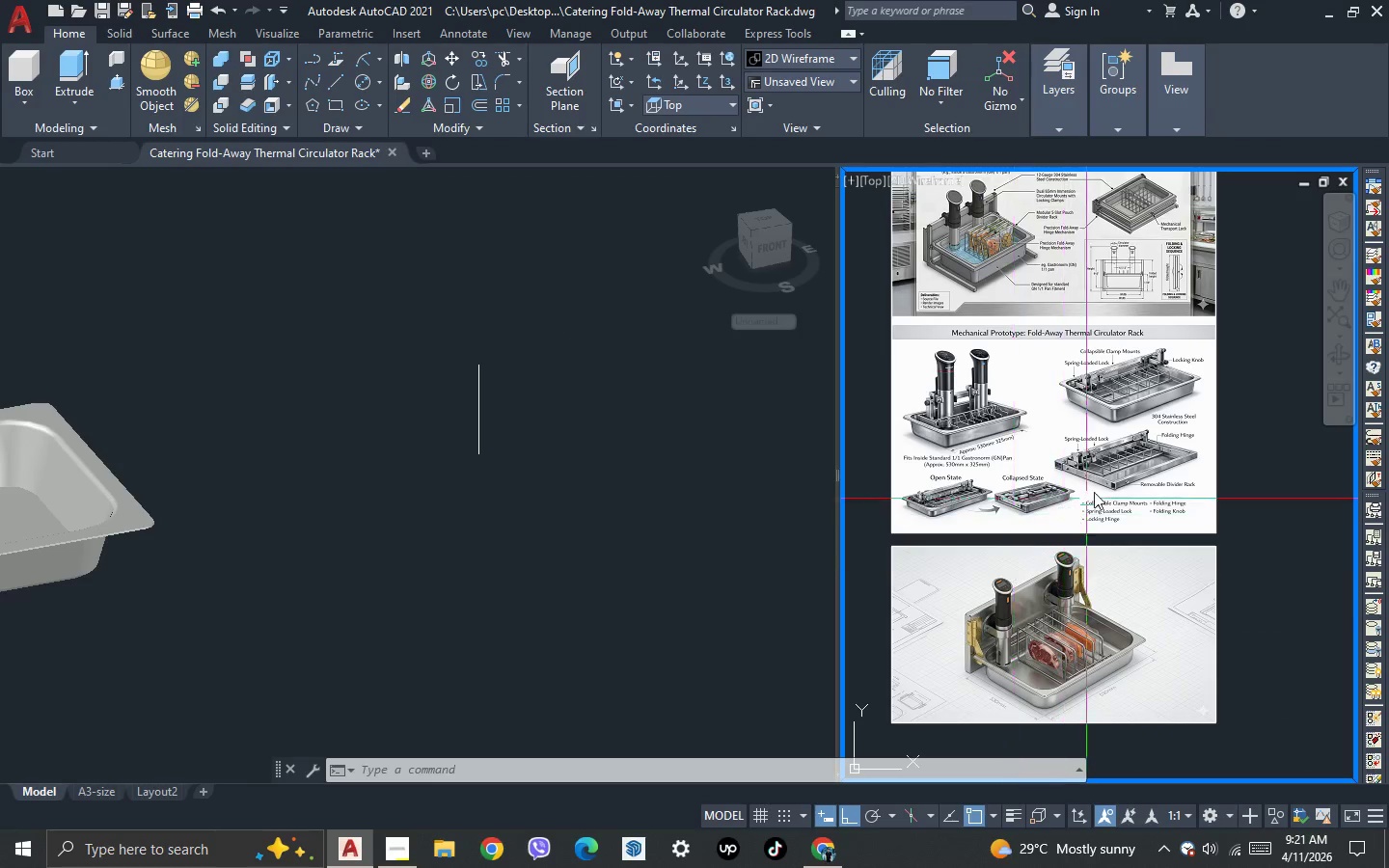 
scroll: coordinate [1127, 463], scroll_direction: up, amount: 3.0
 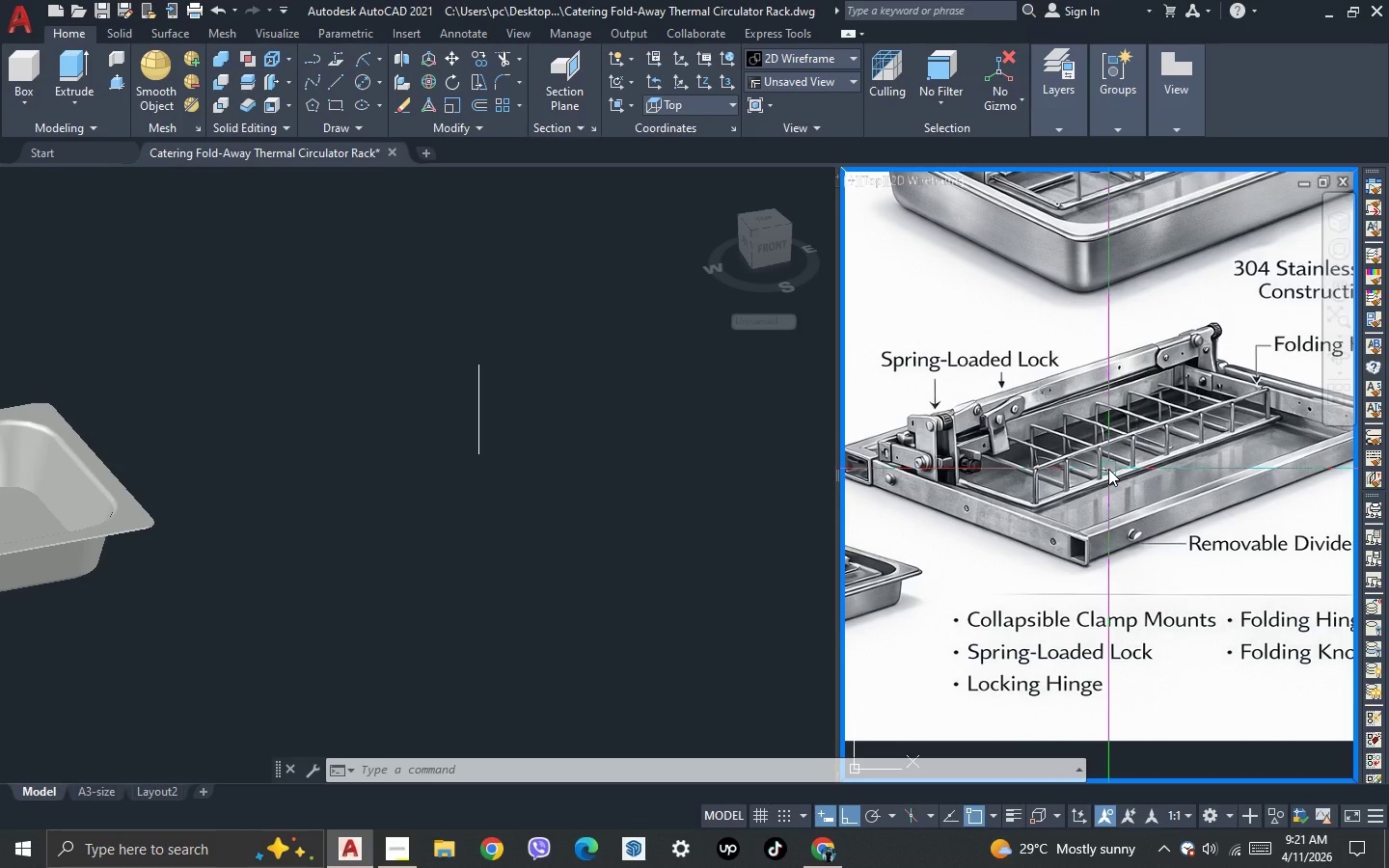 
wait(7.85)
 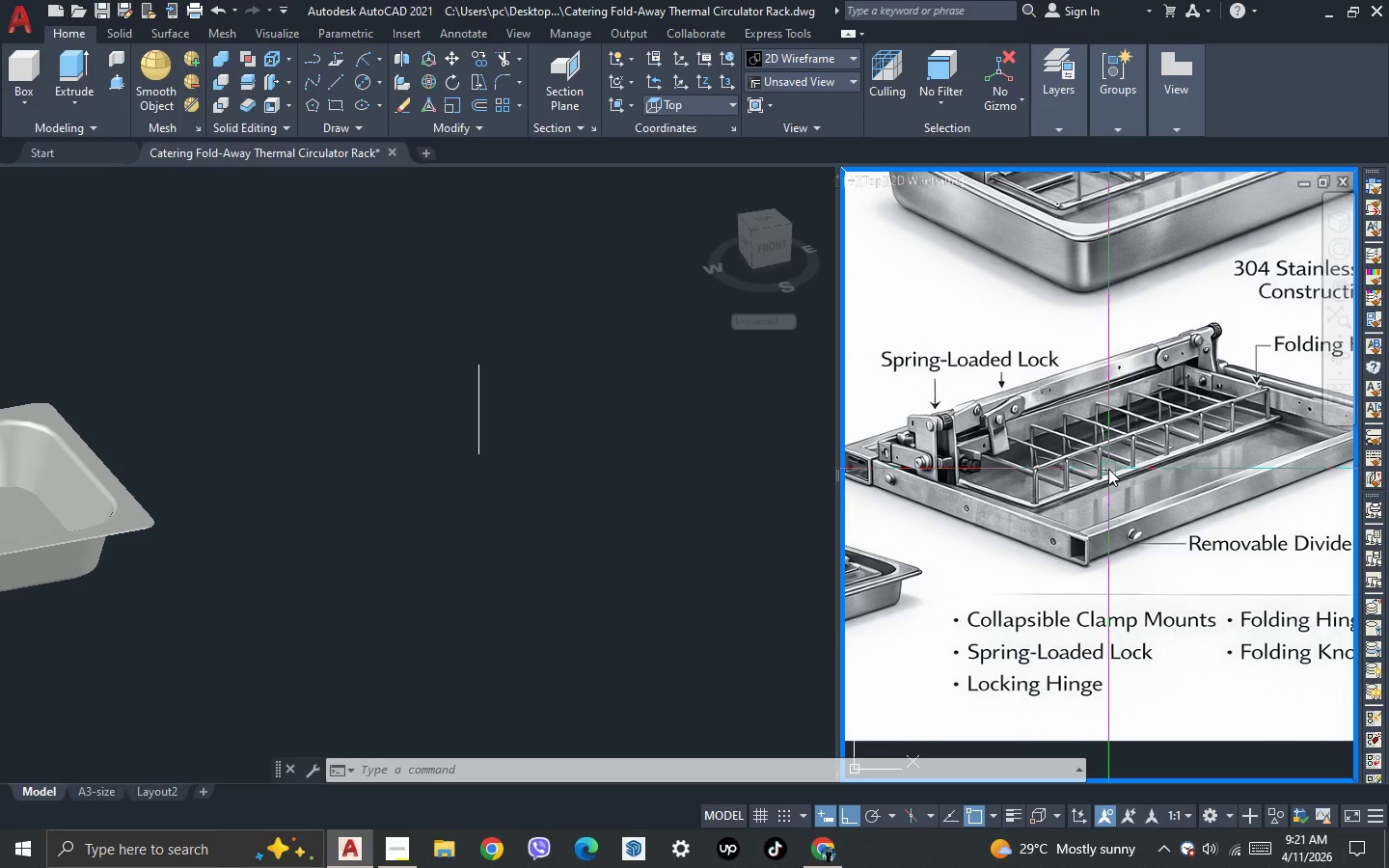 
scroll: coordinate [1096, 442], scroll_direction: down, amount: 2.0
 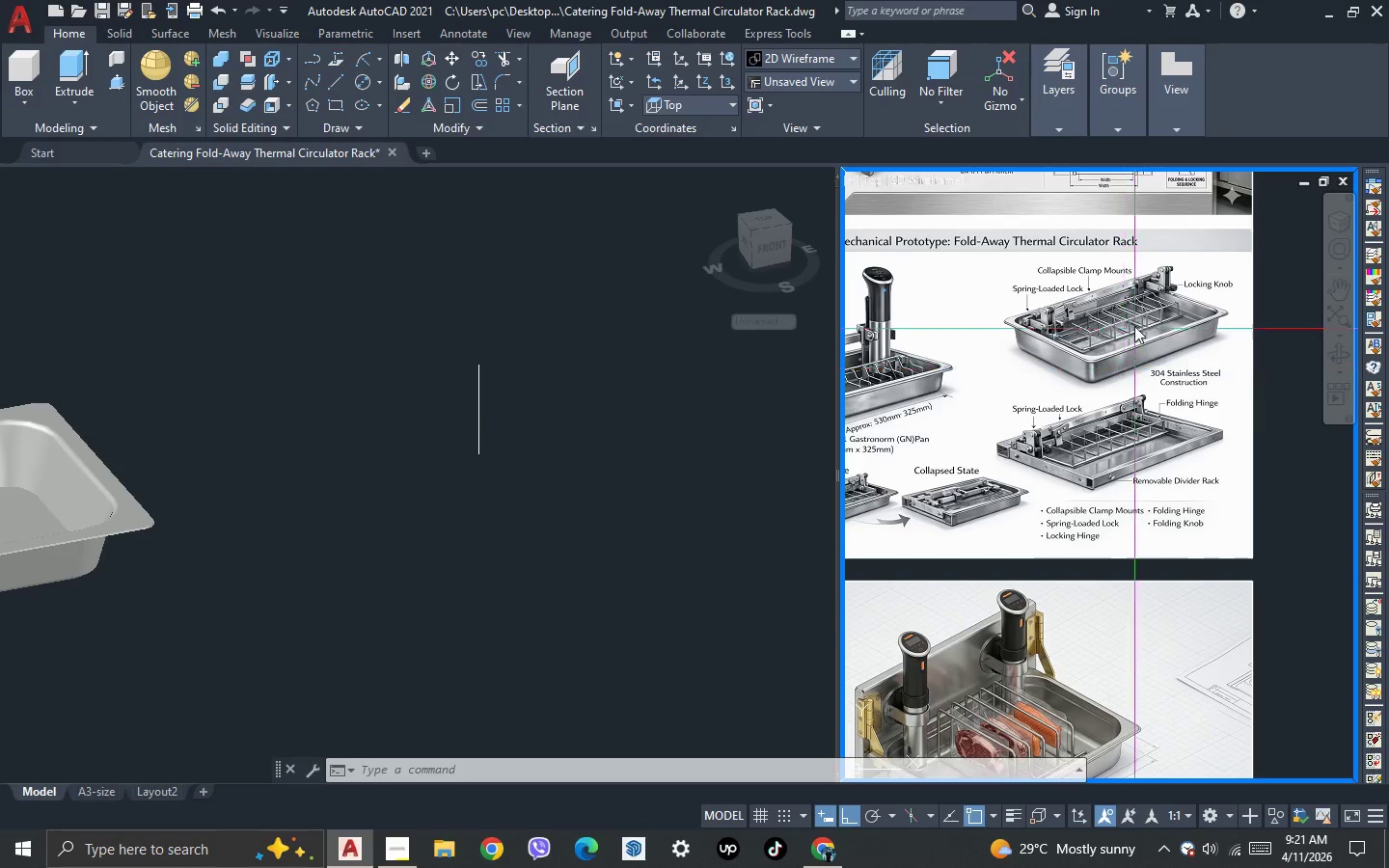 
scroll: coordinate [1135, 321], scroll_direction: up, amount: 2.0
 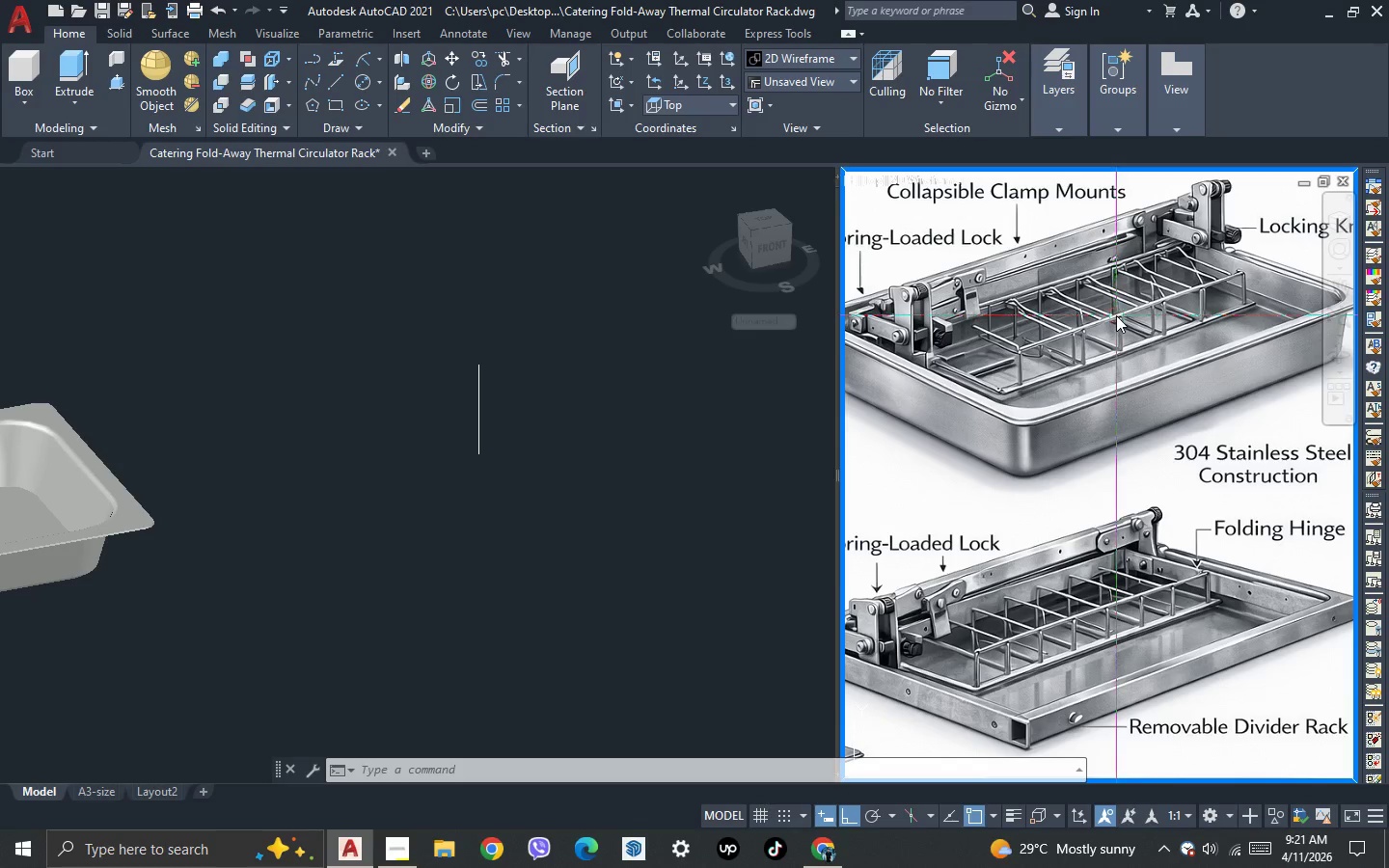 
scroll: coordinate [1096, 335], scroll_direction: none, amount: 0.0
 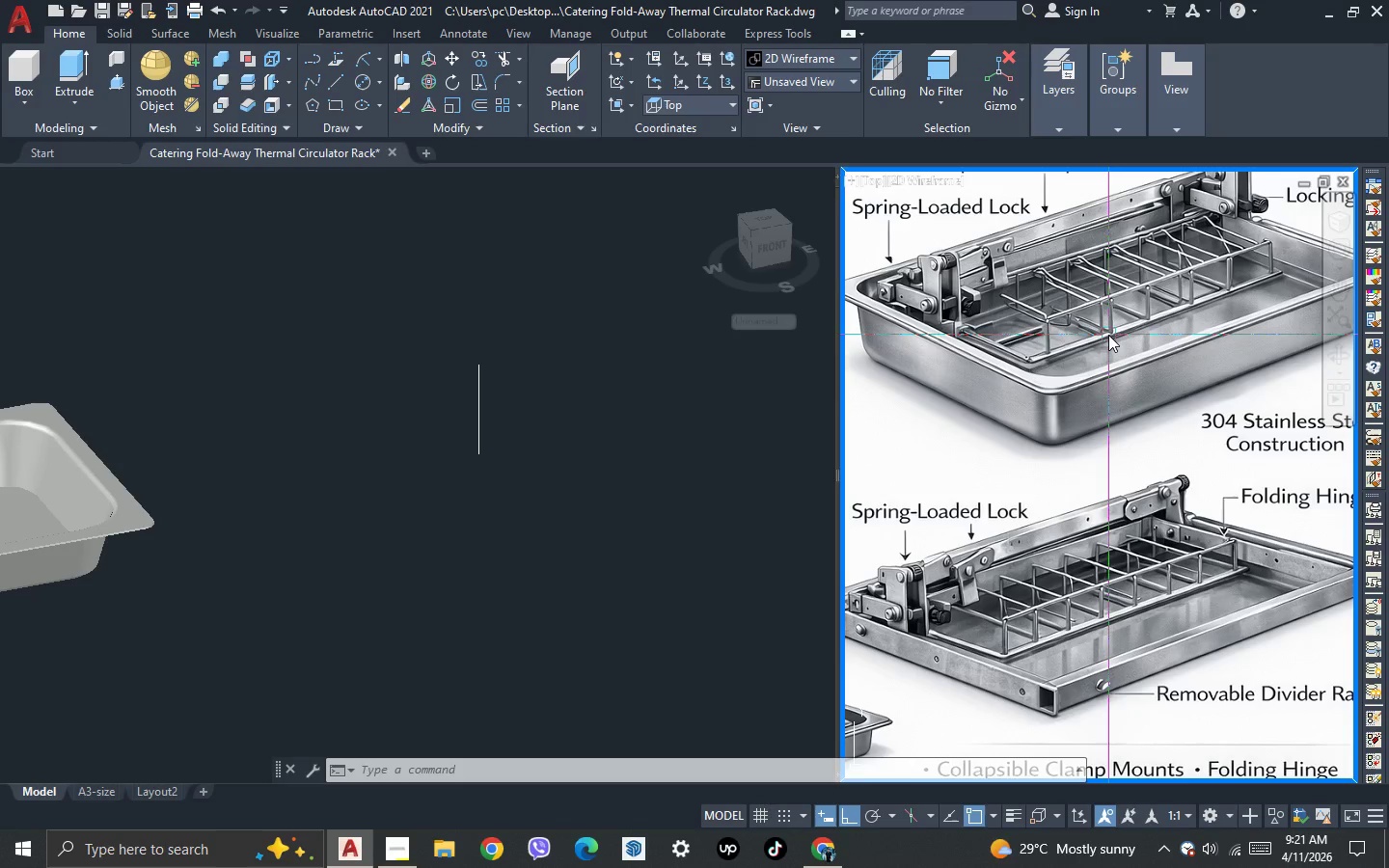 
scroll: coordinate [1130, 346], scroll_direction: down, amount: 4.0
 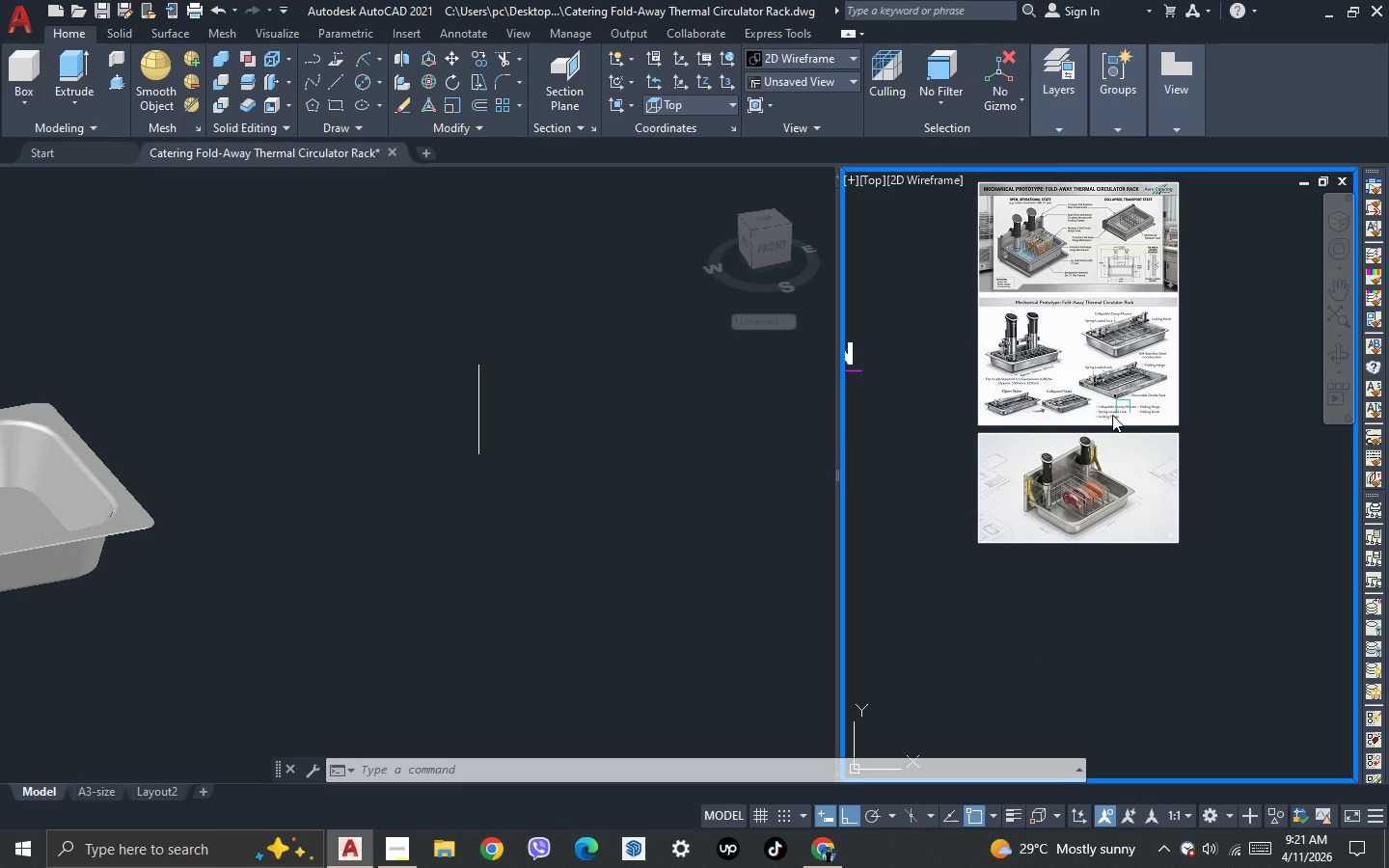 
scroll: coordinate [1054, 491], scroll_direction: up, amount: 4.0
 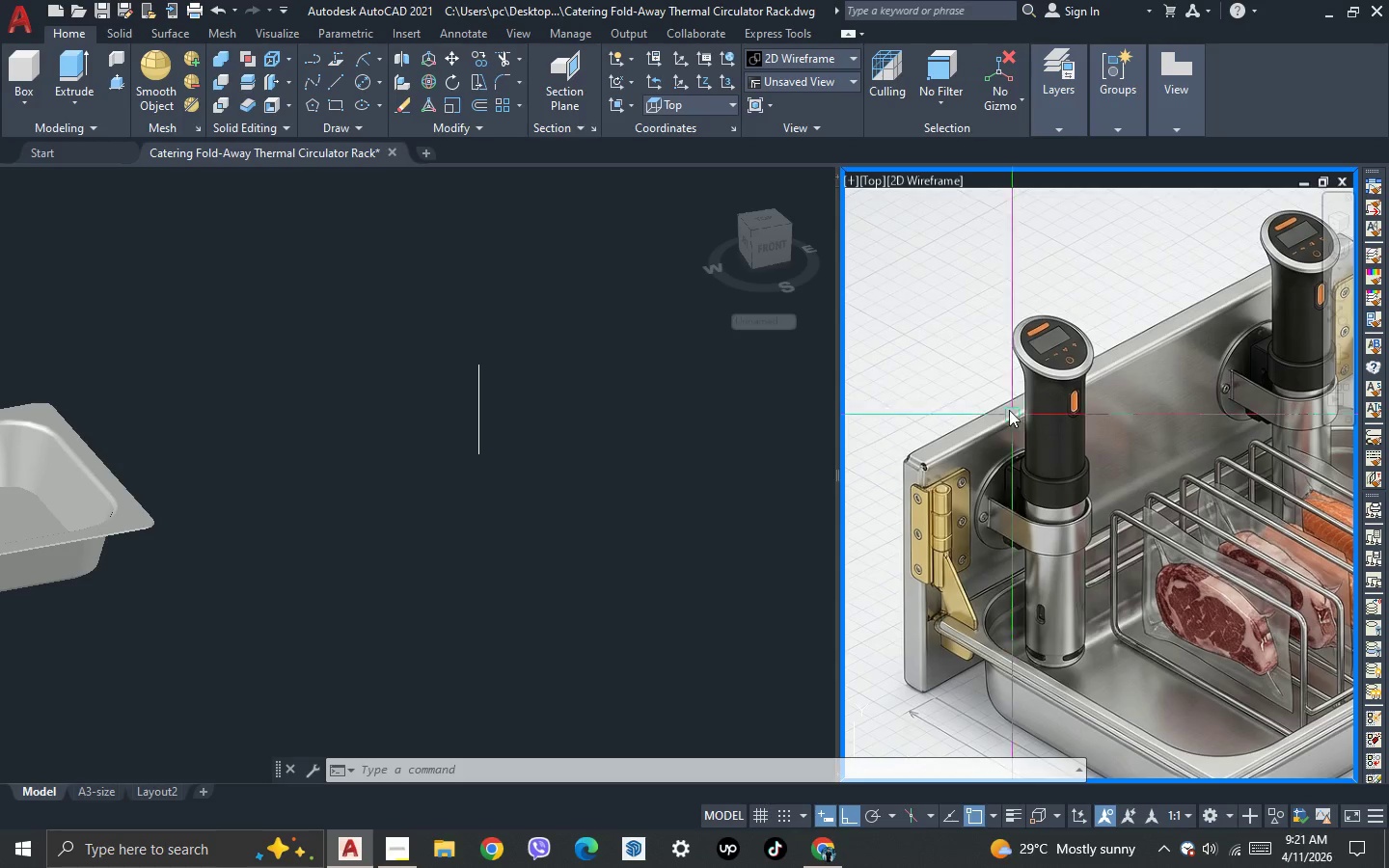 
scroll: coordinate [994, 383], scroll_direction: down, amount: 1.0
 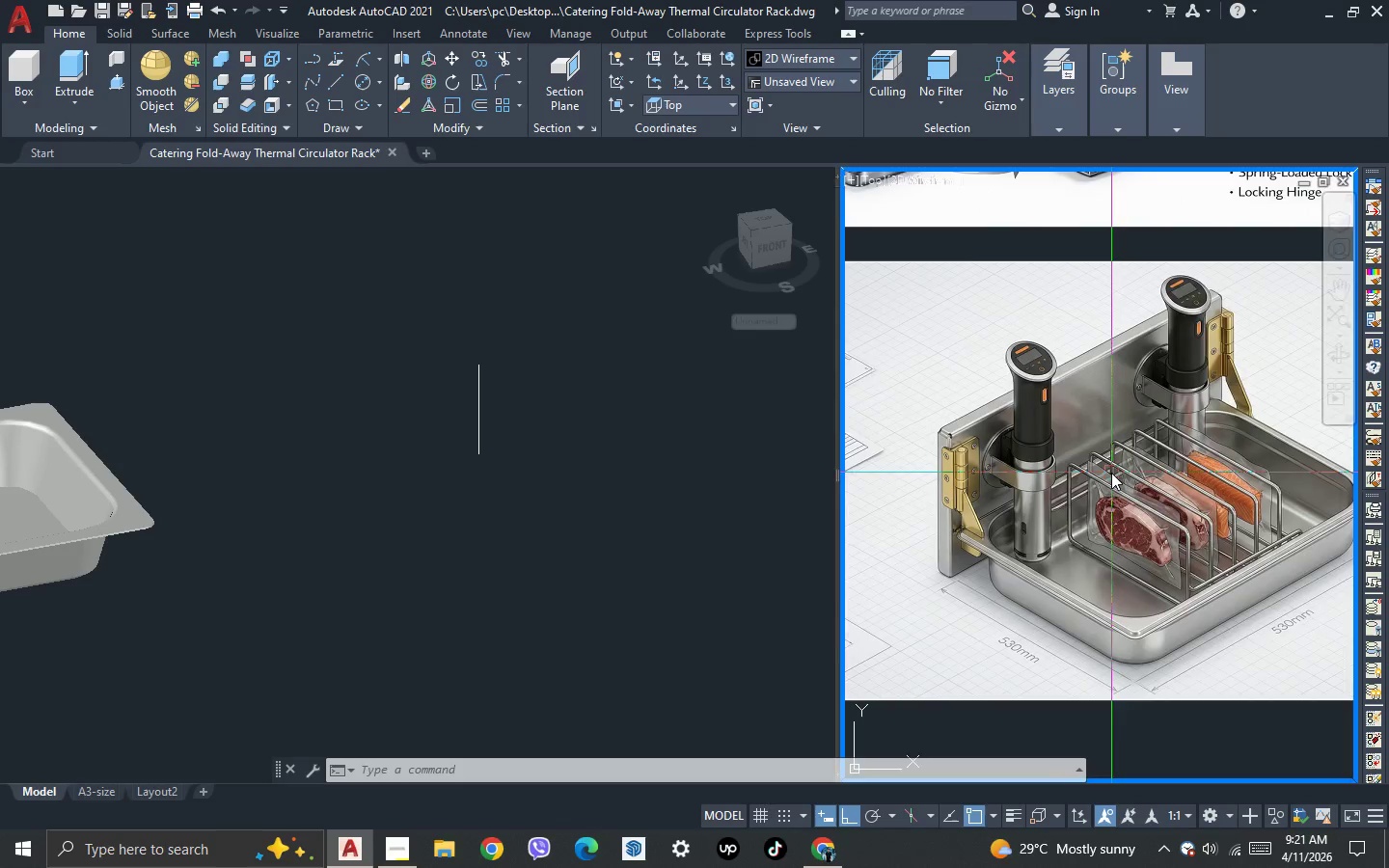 
scroll: coordinate [1004, 468], scroll_direction: up, amount: 2.0
 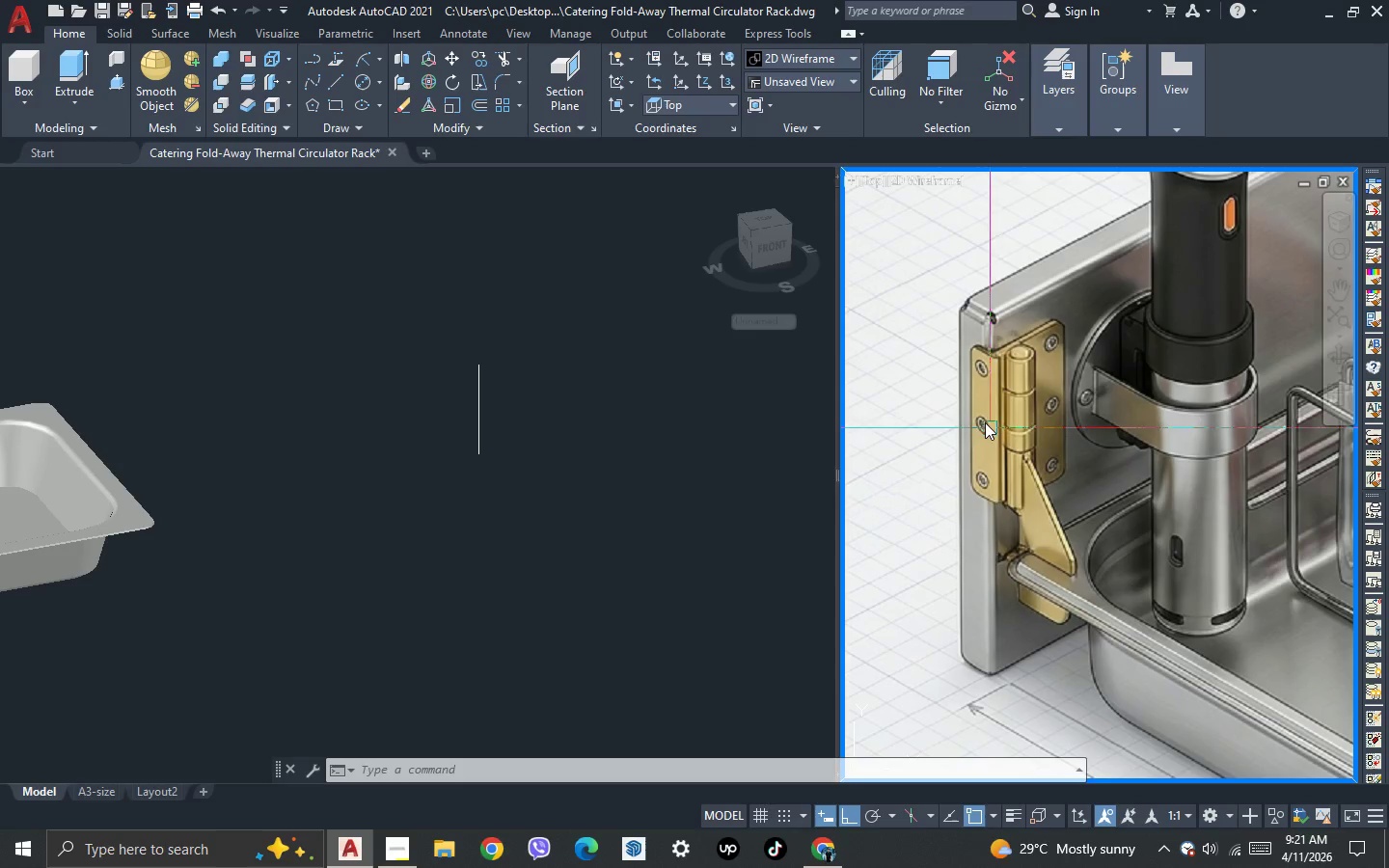 
scroll: coordinate [982, 371], scroll_direction: down, amount: 2.0
 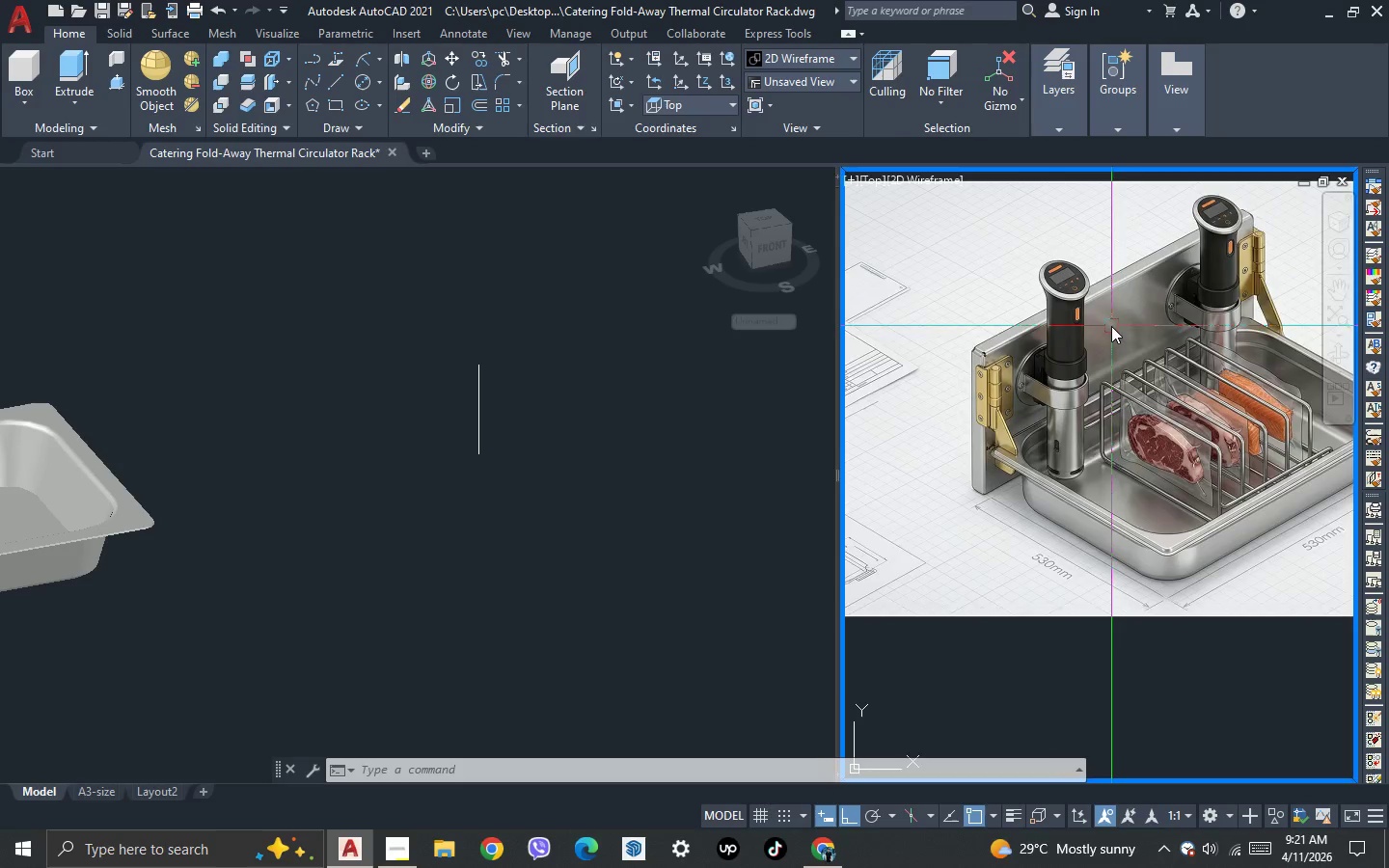 
scroll: coordinate [1114, 324], scroll_direction: up, amount: 1.0
 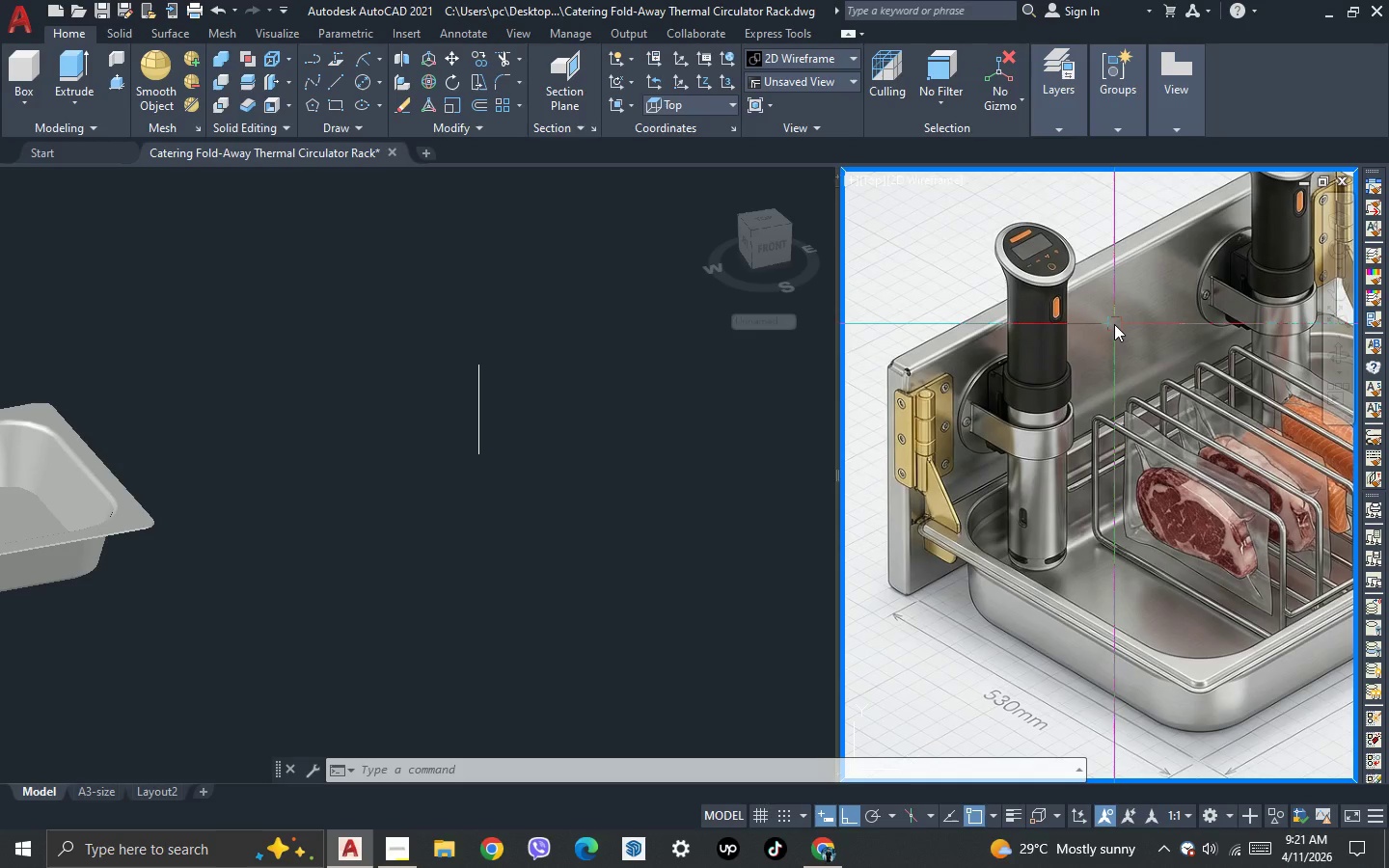 
scroll: coordinate [1114, 324], scroll_direction: down, amount: 1.0
 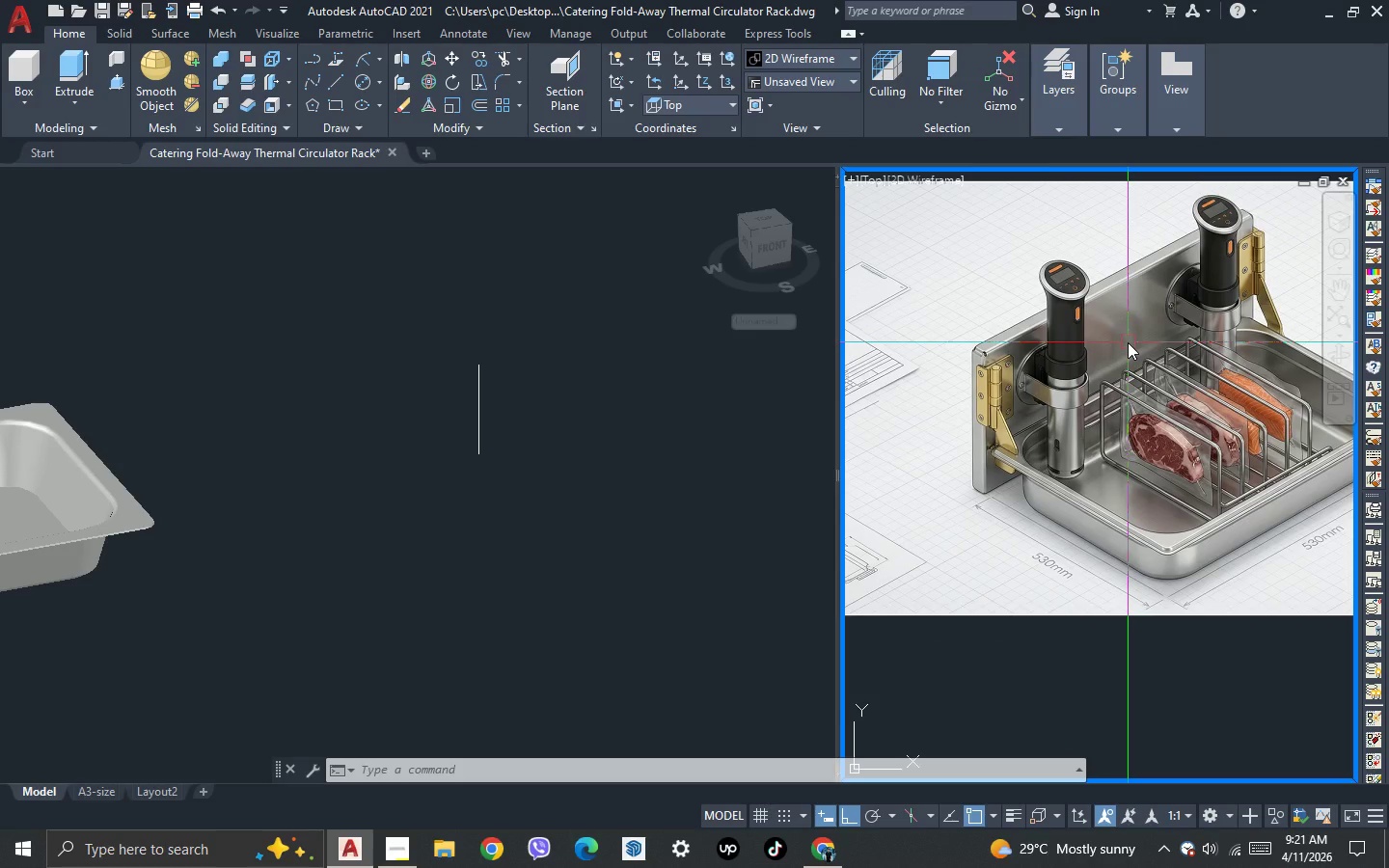 
scroll: coordinate [1128, 342], scroll_direction: up, amount: 1.0
 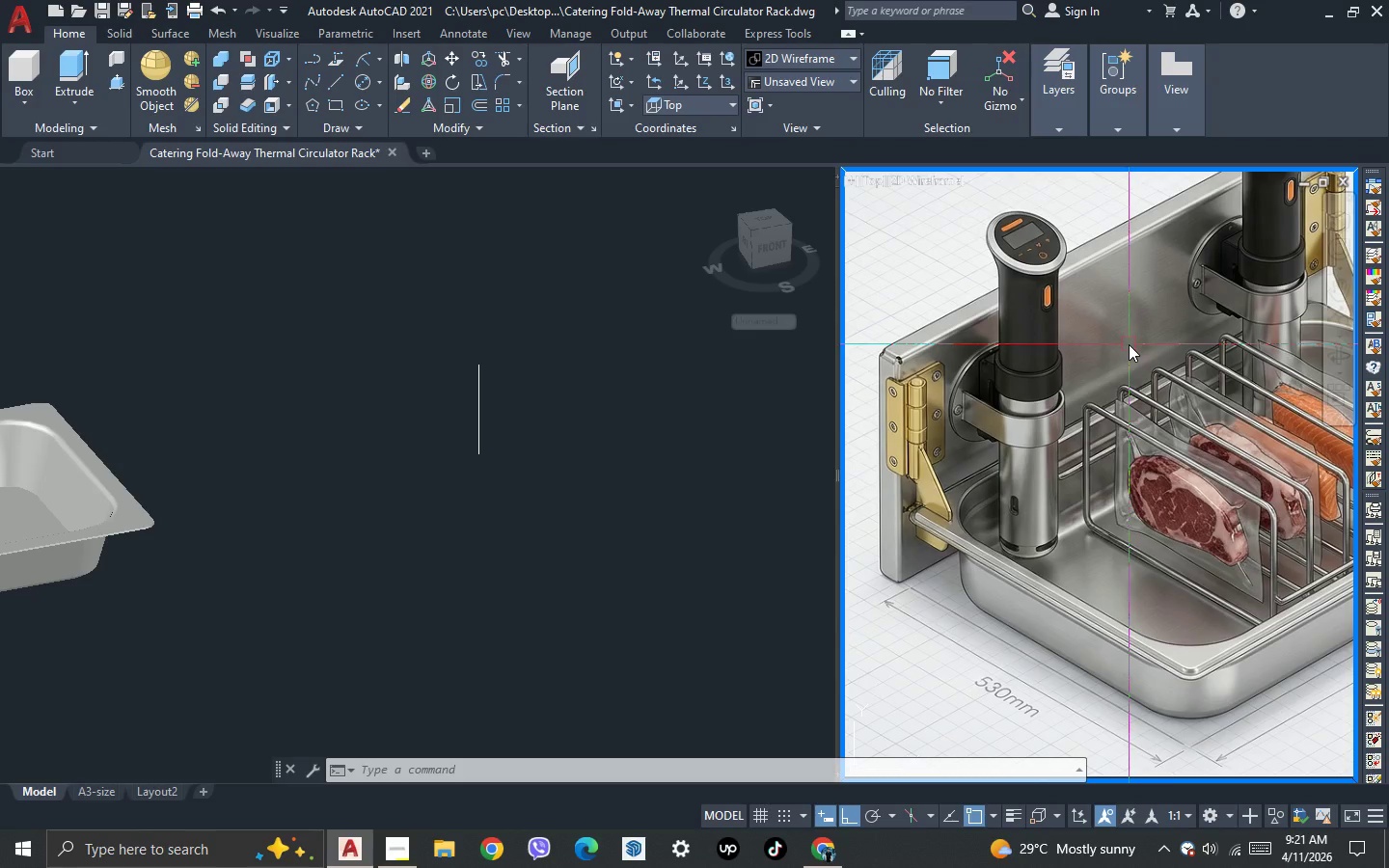 
scroll: coordinate [1129, 344], scroll_direction: down, amount: 1.0
 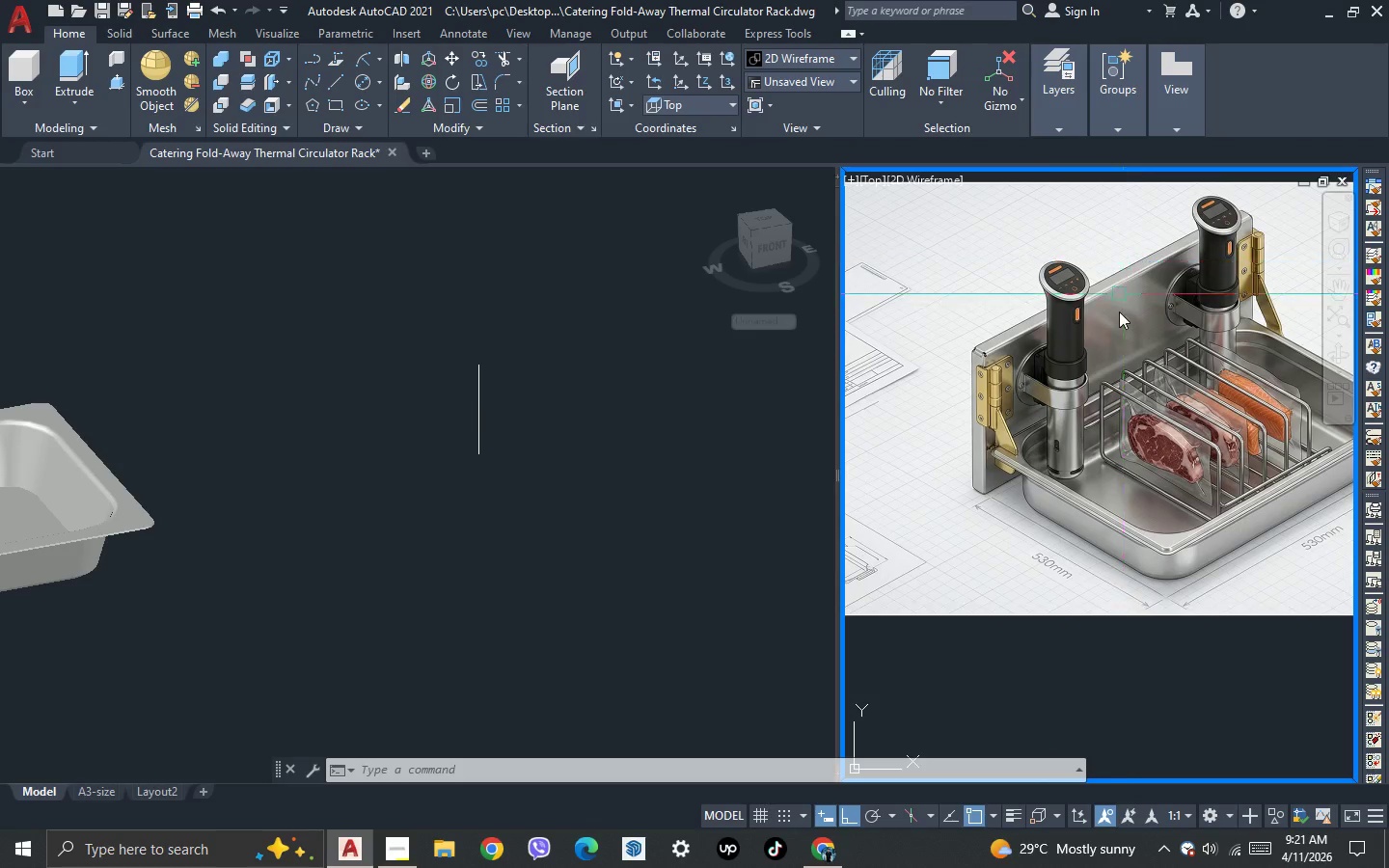 
scroll: coordinate [1124, 336], scroll_direction: up, amount: 1.0
 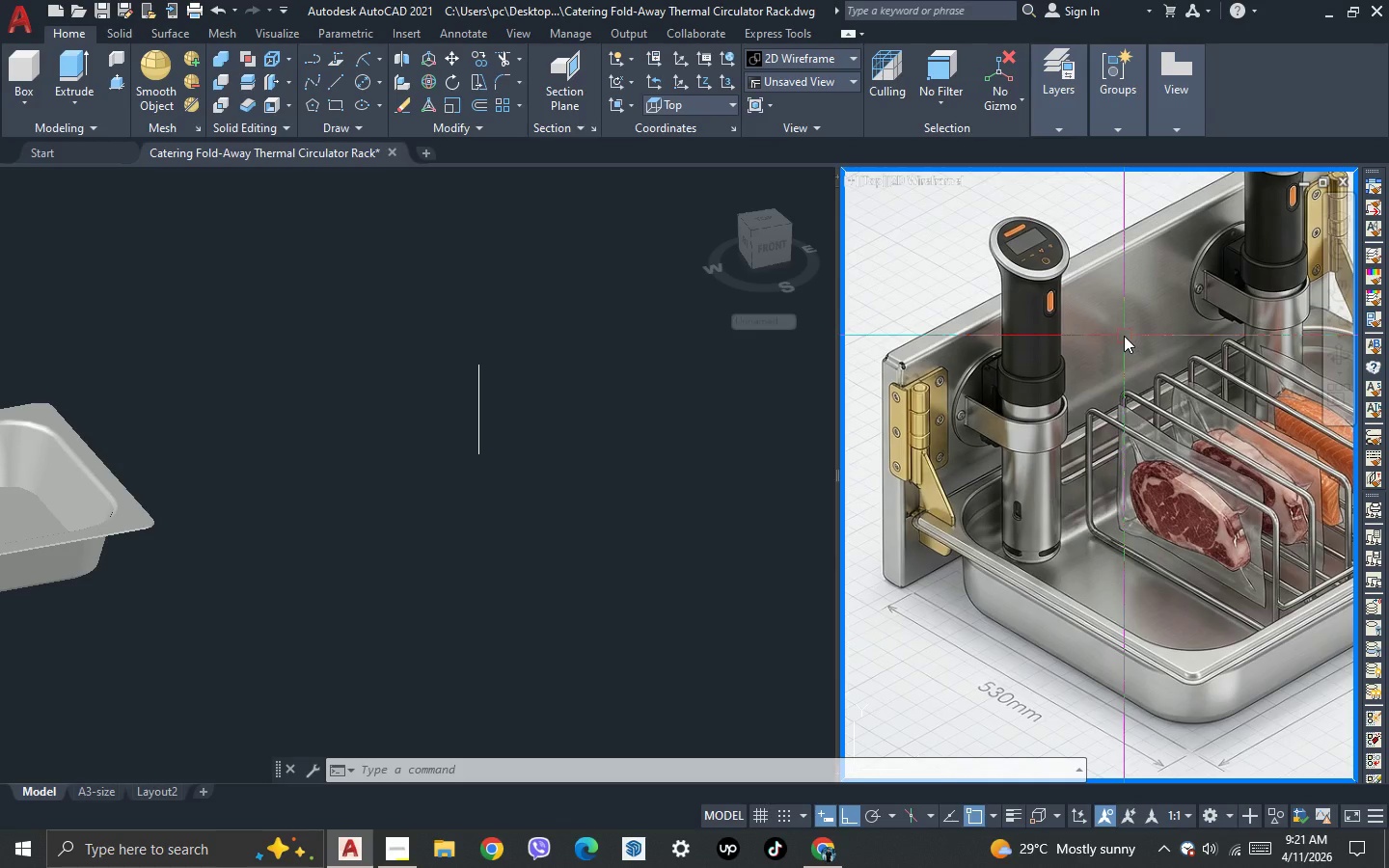 
scroll: coordinate [1124, 336], scroll_direction: down, amount: 1.0
 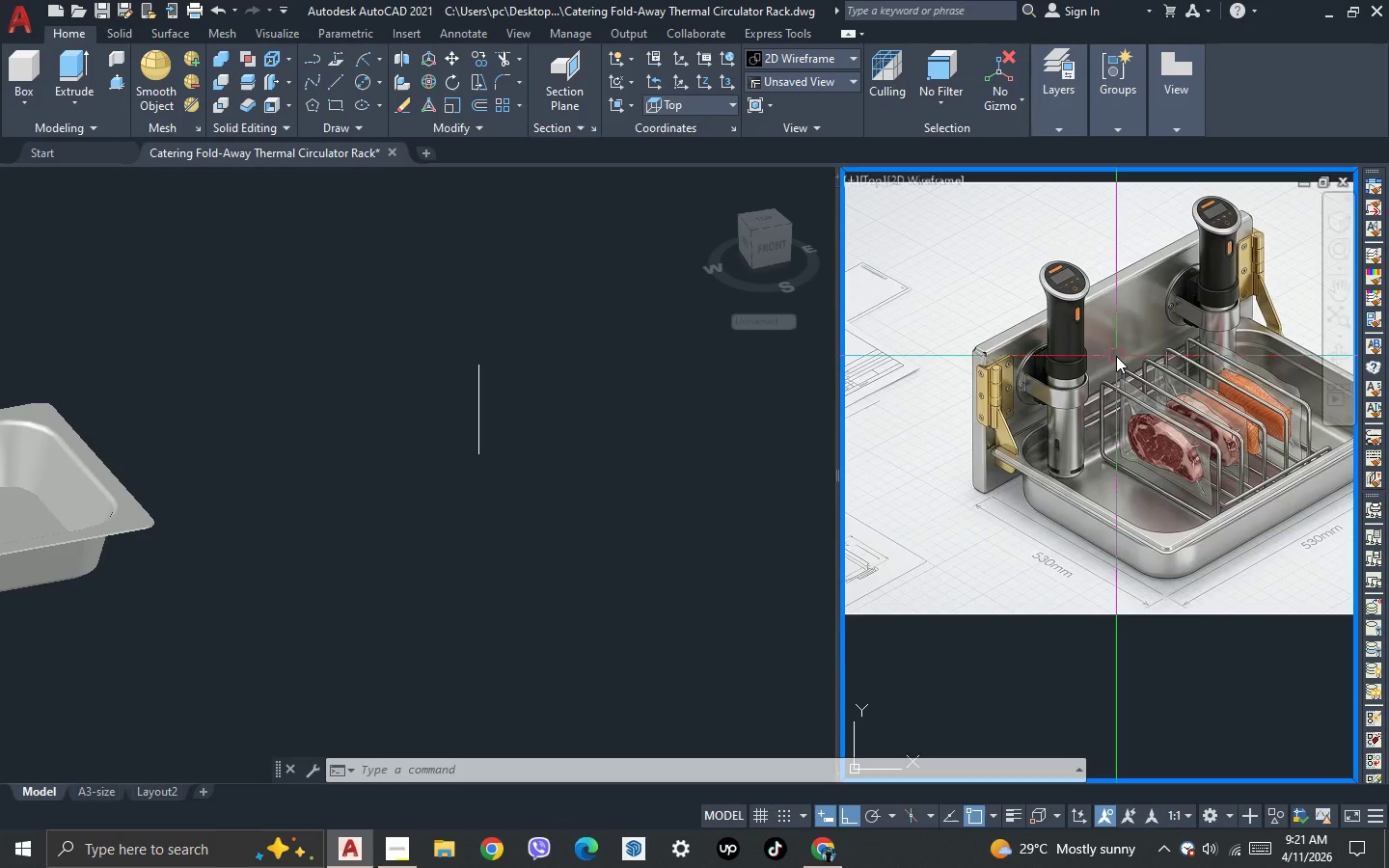 
scroll: coordinate [1116, 356], scroll_direction: up, amount: 1.0
 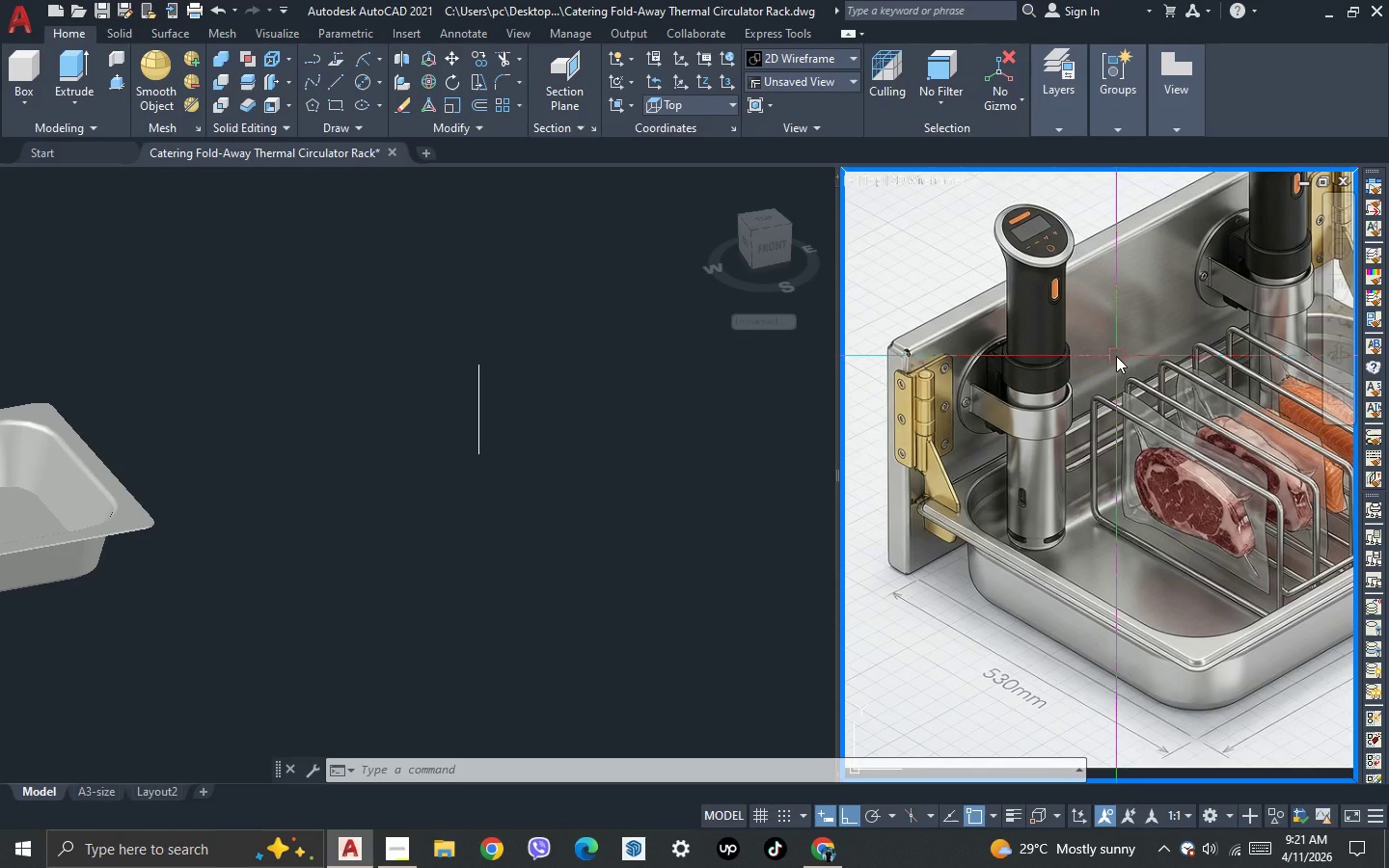 
wait(10.41)
 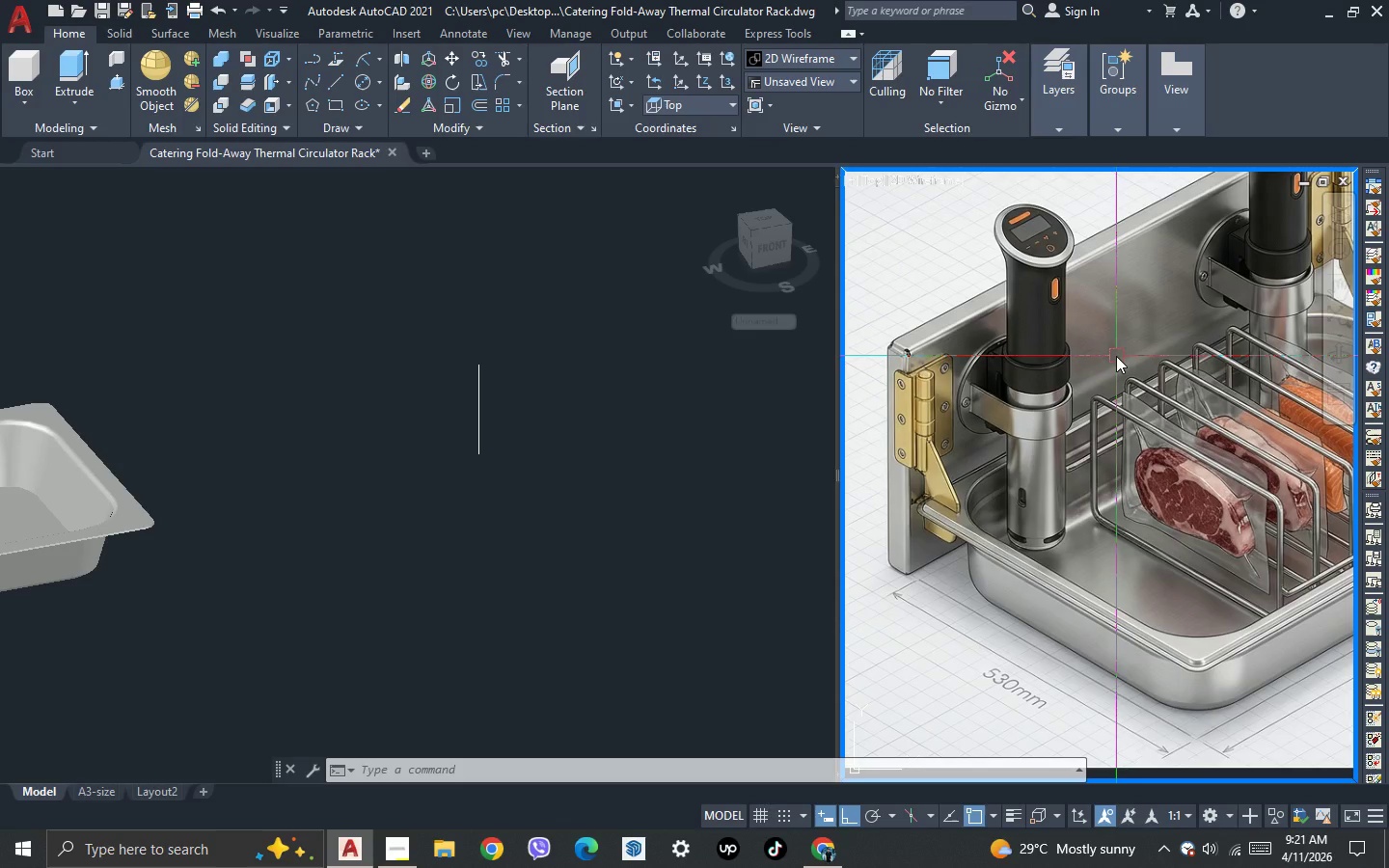 
left_click([637, 417])
 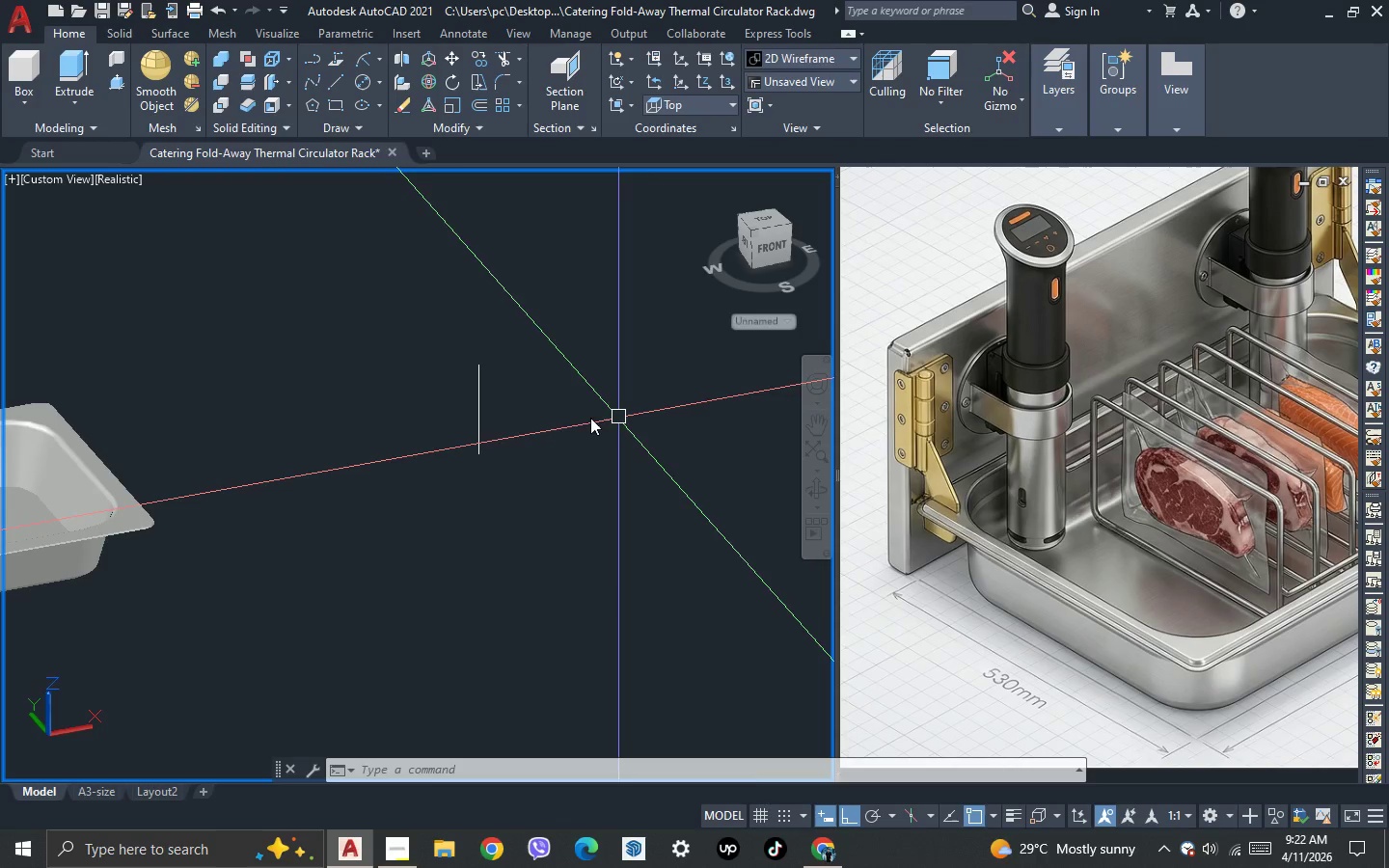 
scroll: coordinate [384, 374], scroll_direction: down, amount: 2.0
 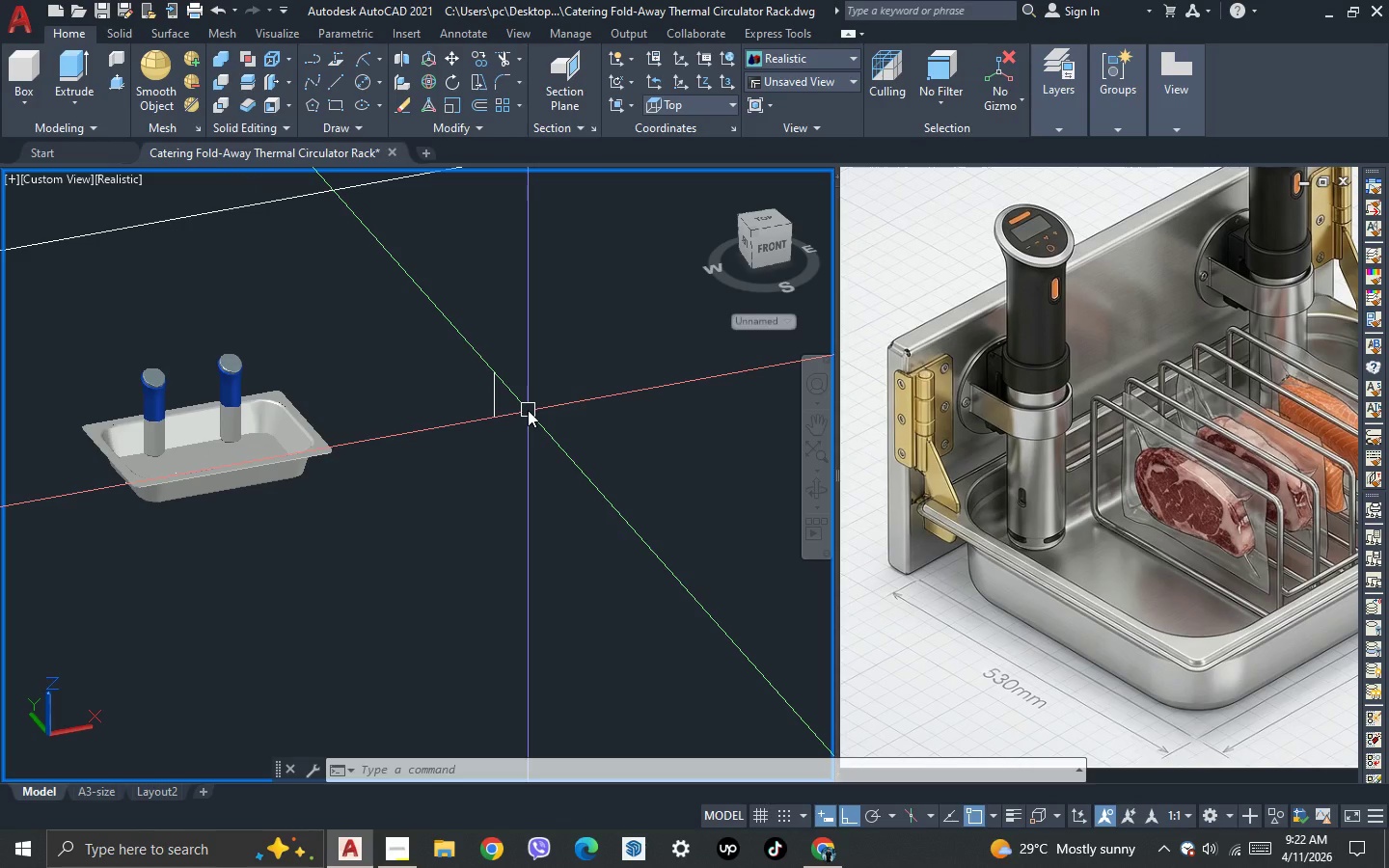 
scroll: coordinate [528, 410], scroll_direction: up, amount: 1.0
 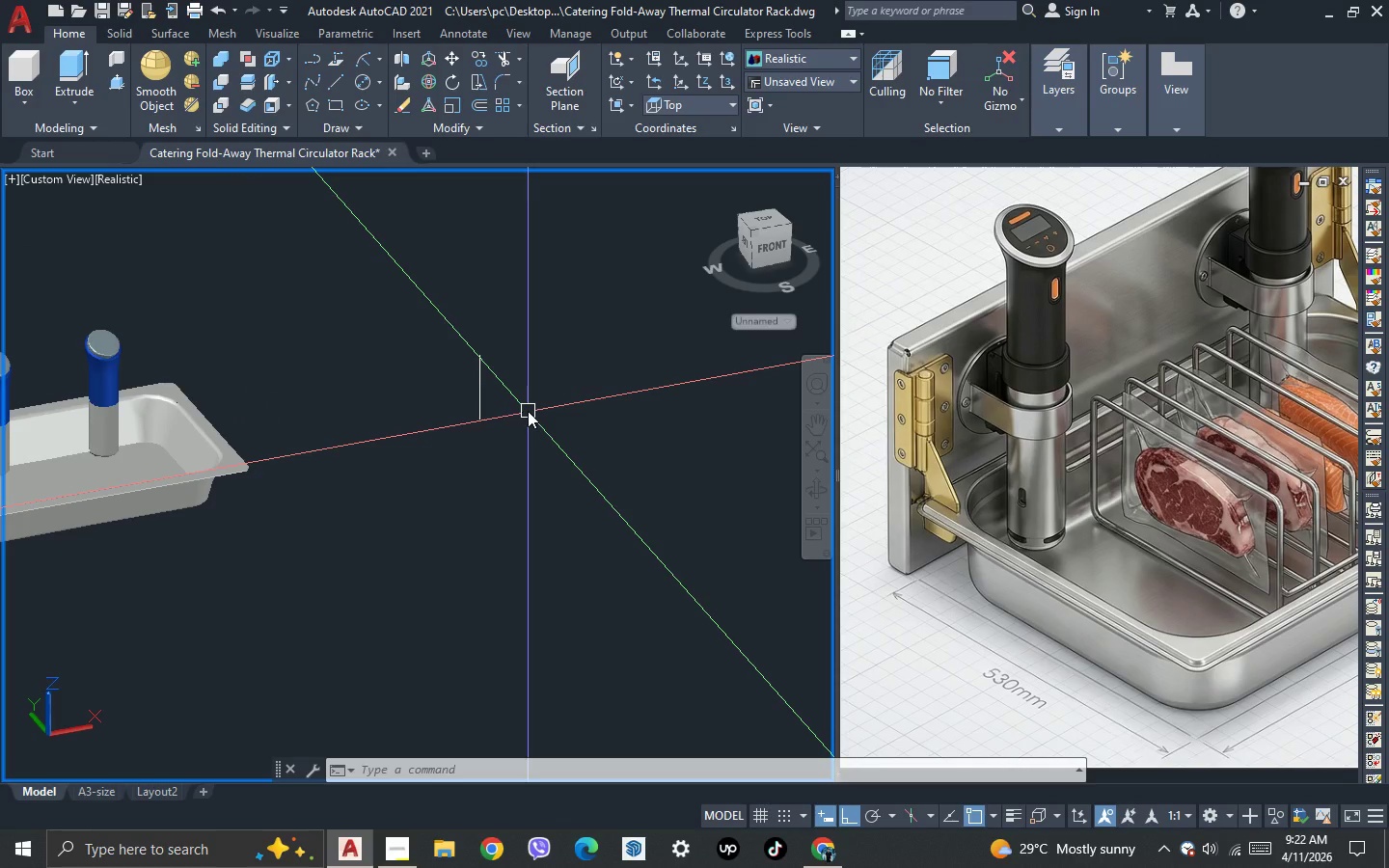 
key(L)
 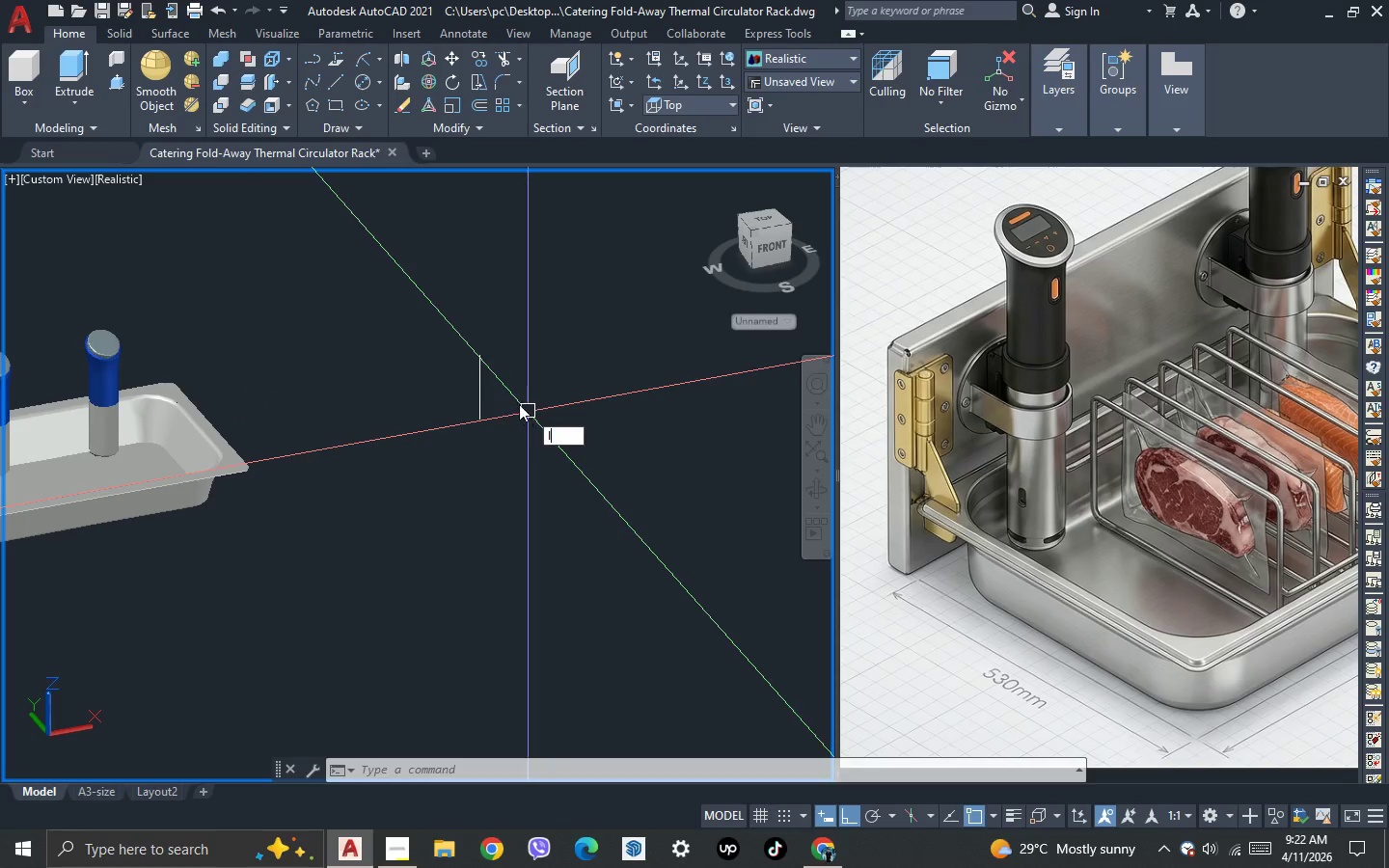 
key(Space)
 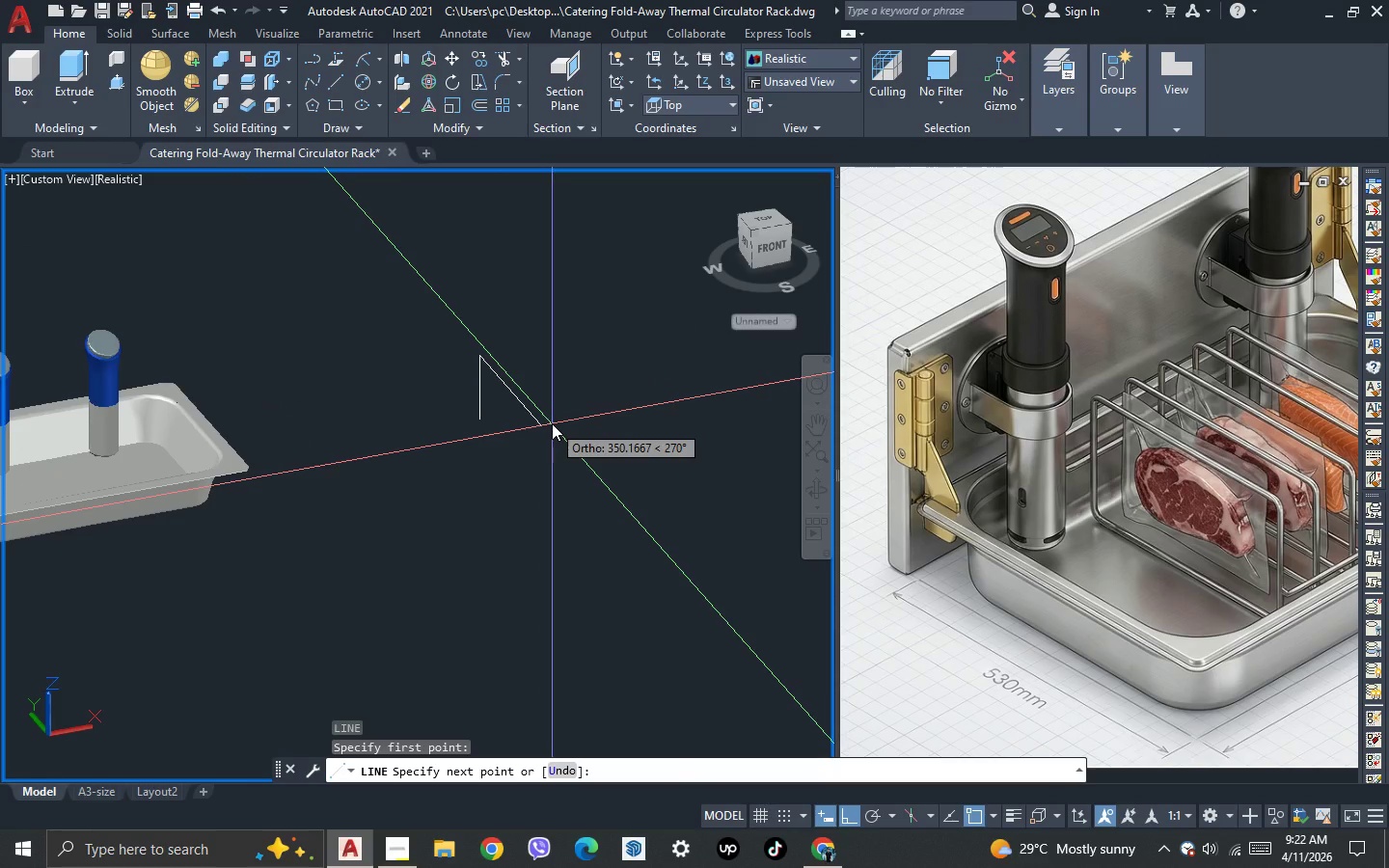 
type(300)
 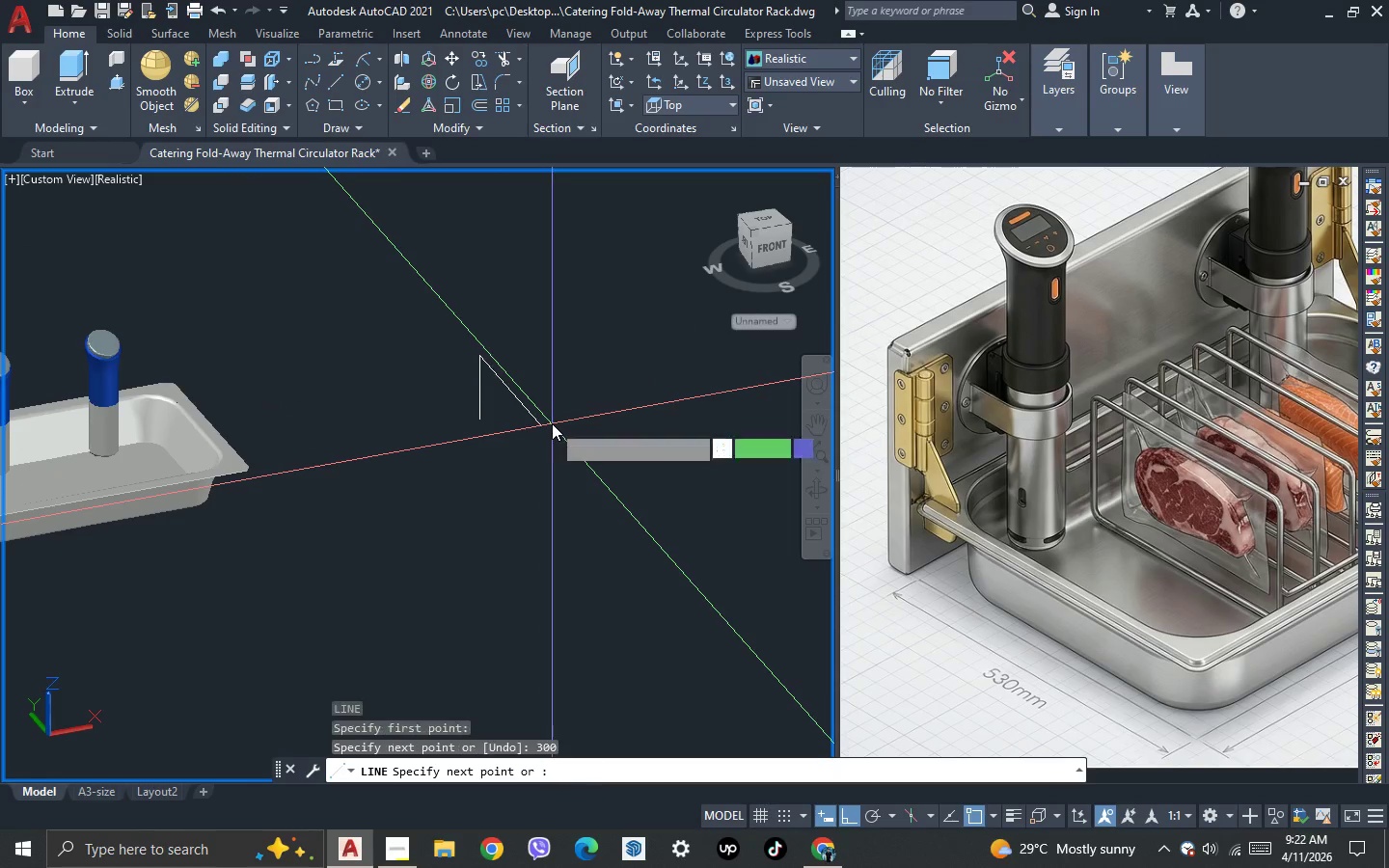 
key(Enter)
 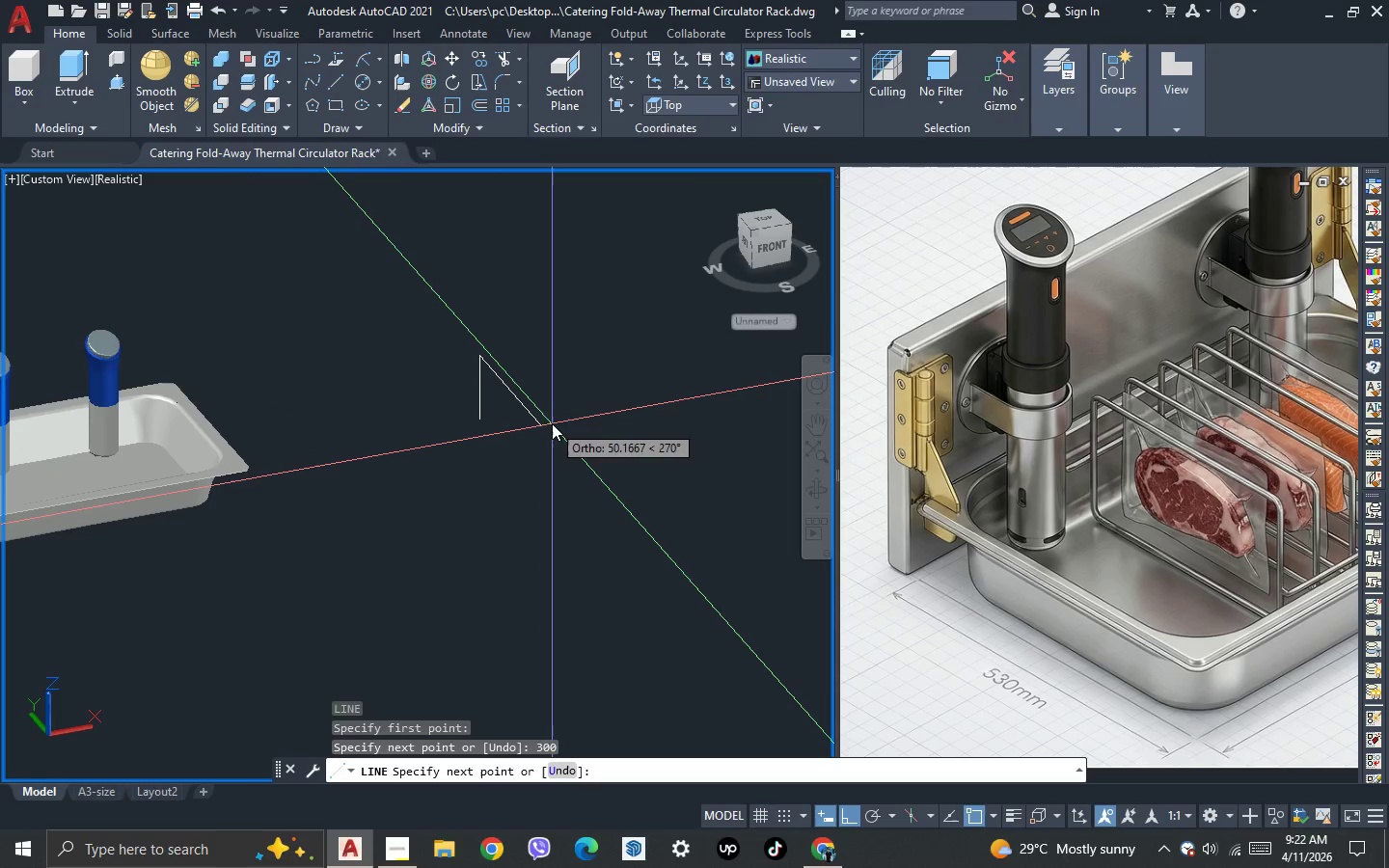 
key(Enter)
 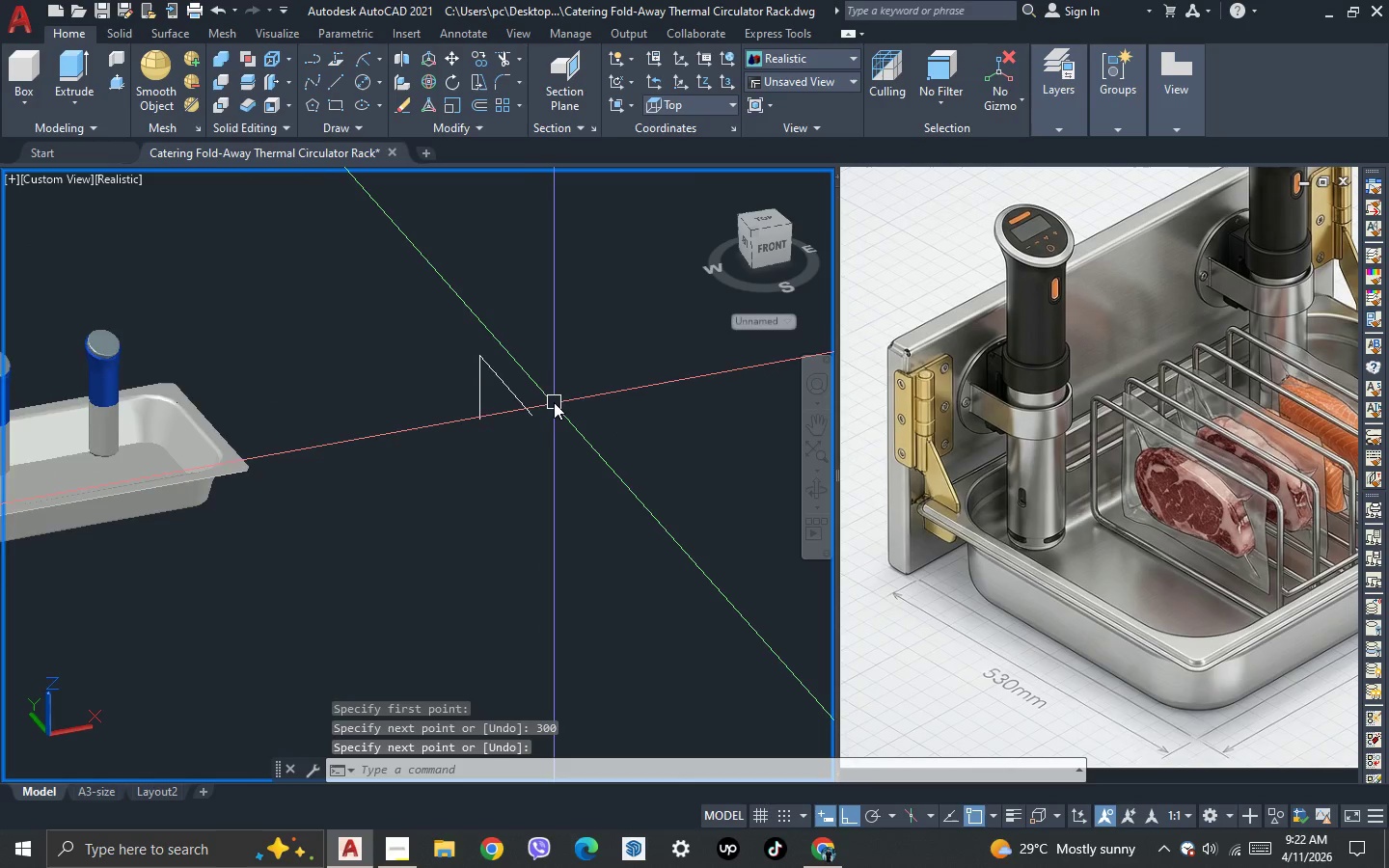 
scroll: coordinate [538, 403], scroll_direction: up, amount: 2.0
 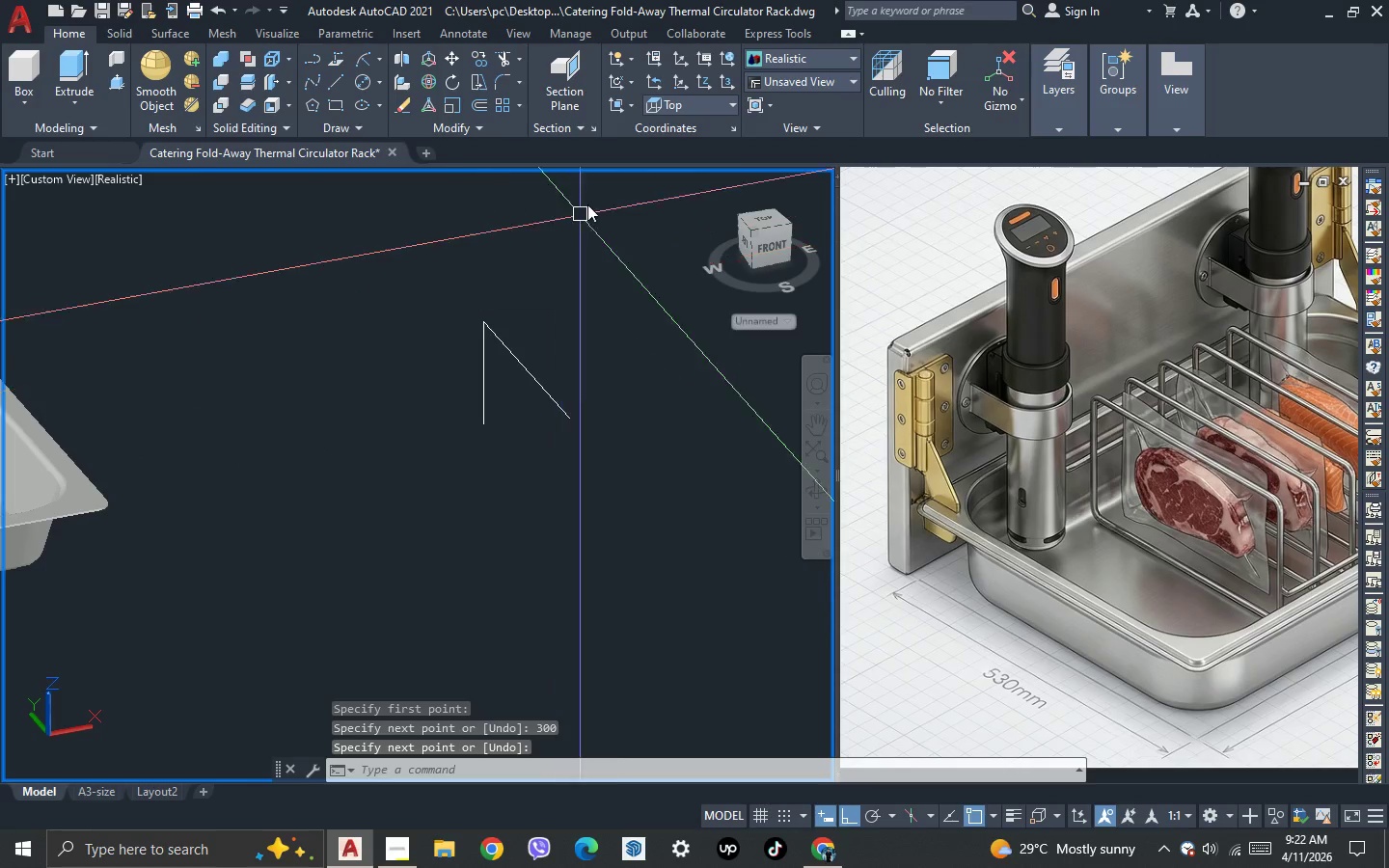 
left_click([694, 110])
 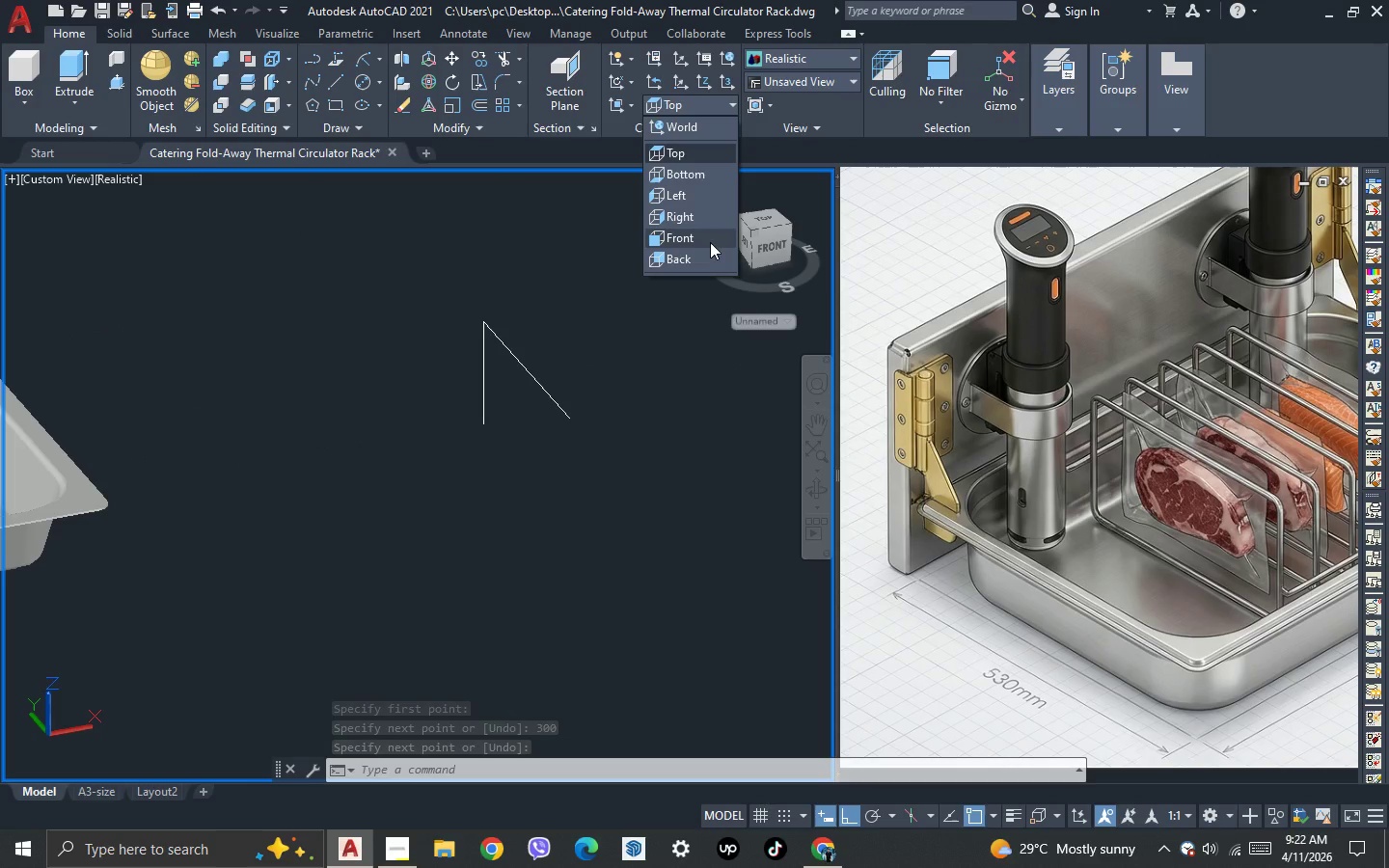 
left_click([703, 215])
 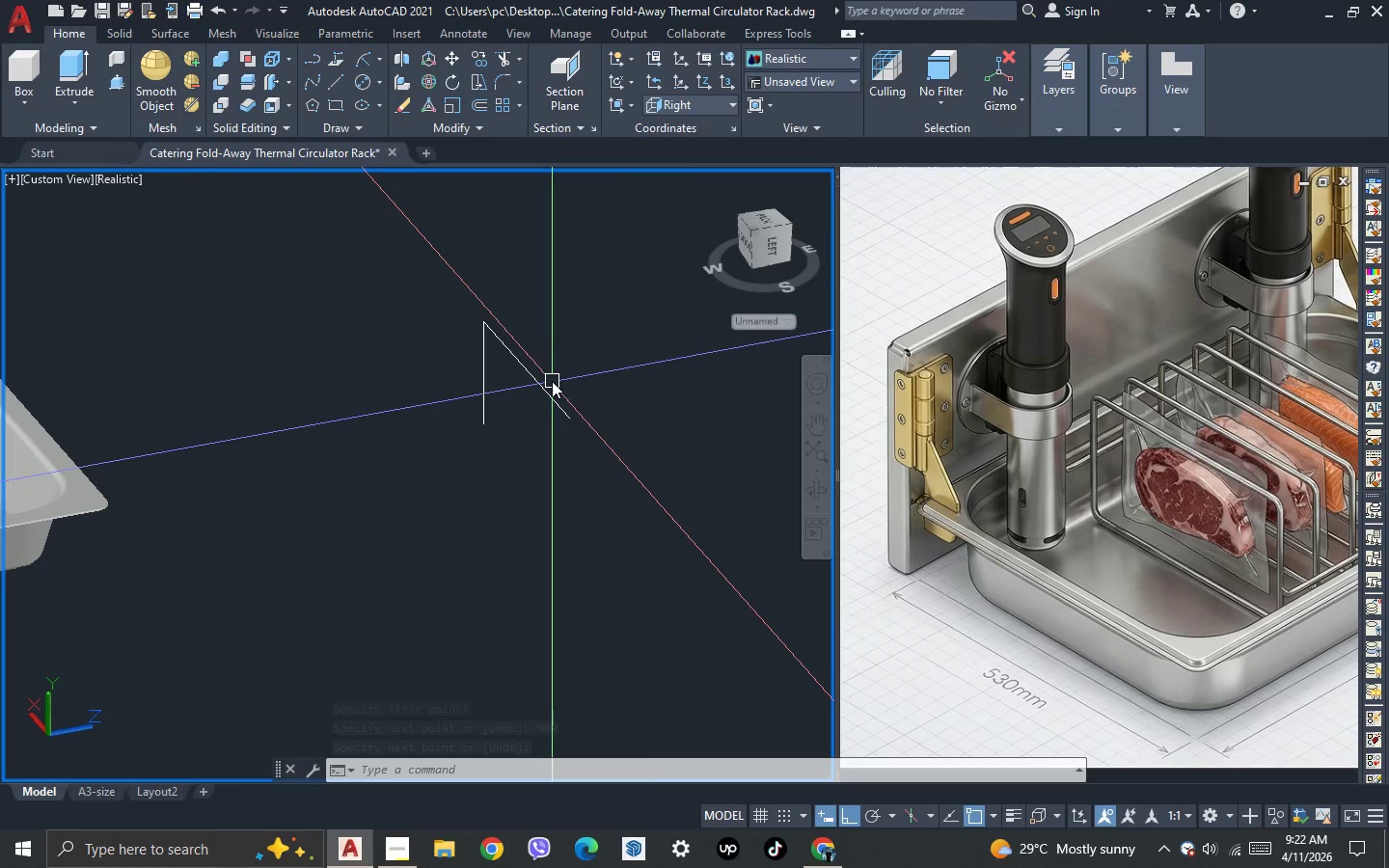 
type(rec )
 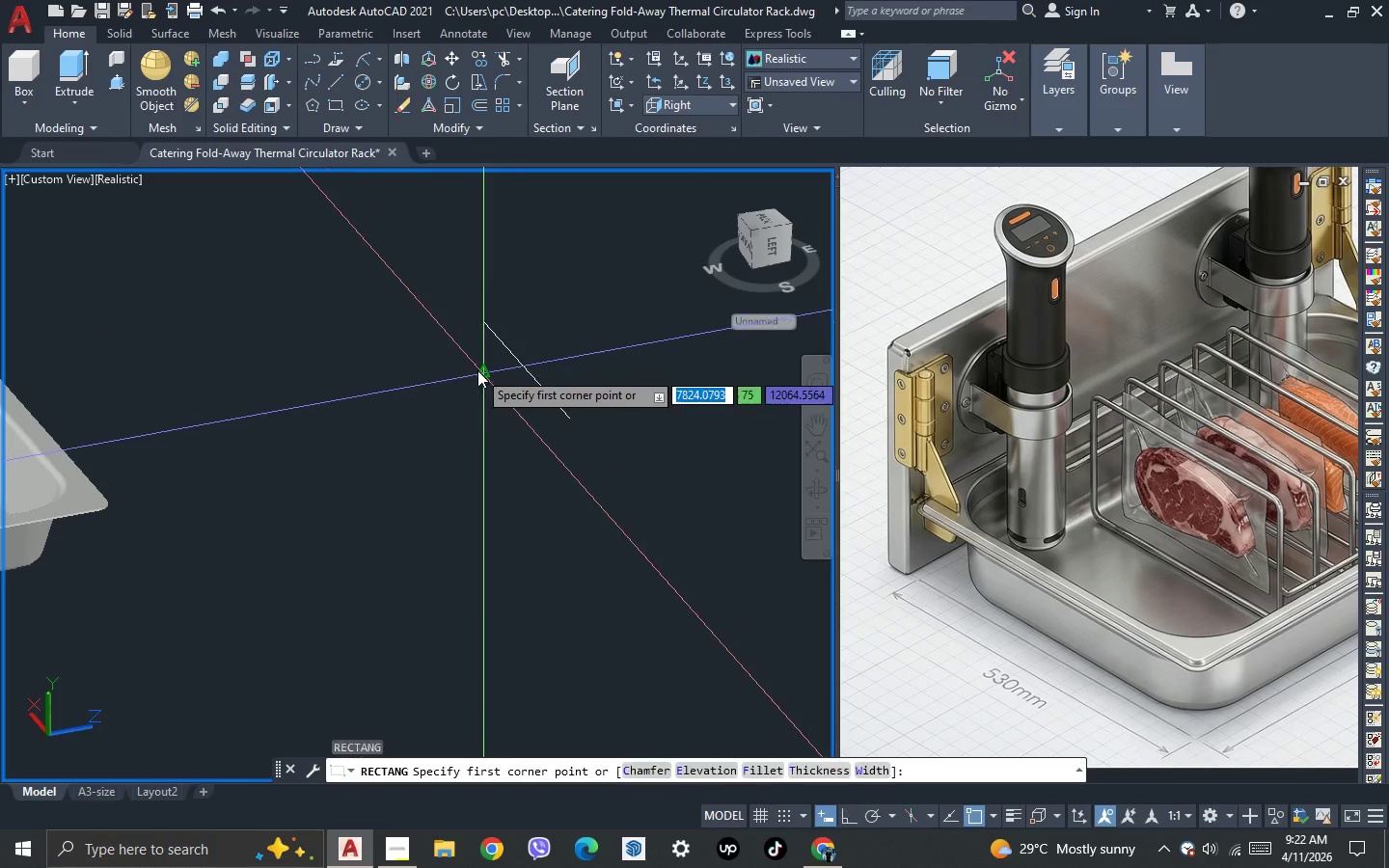 
scroll: coordinate [477, 370], scroll_direction: up, amount: 1.0
 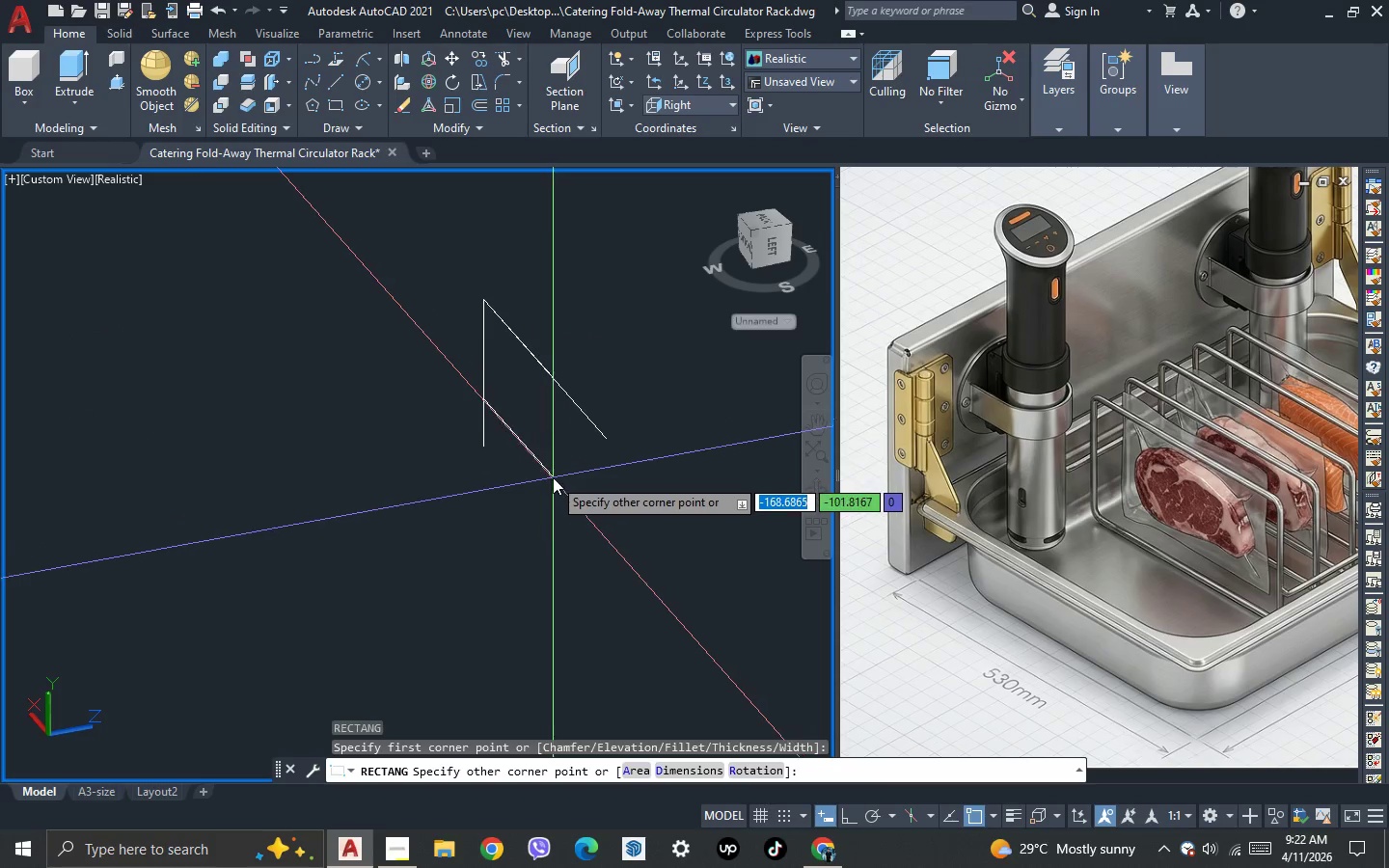 
key(Escape)
type(rec )
 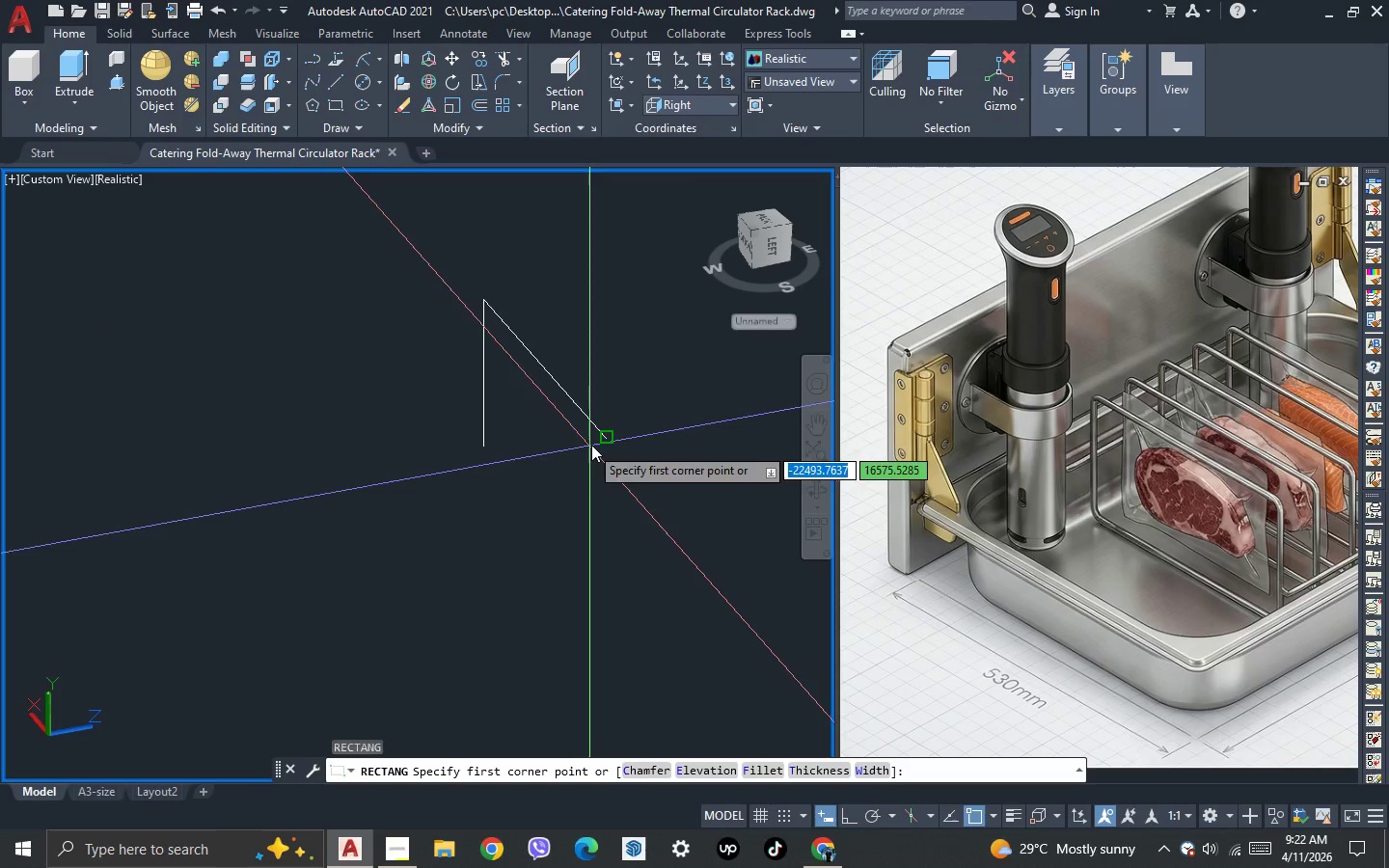 
left_click_drag(start_coordinate=[592, 444], to_coordinate=[586, 447])
 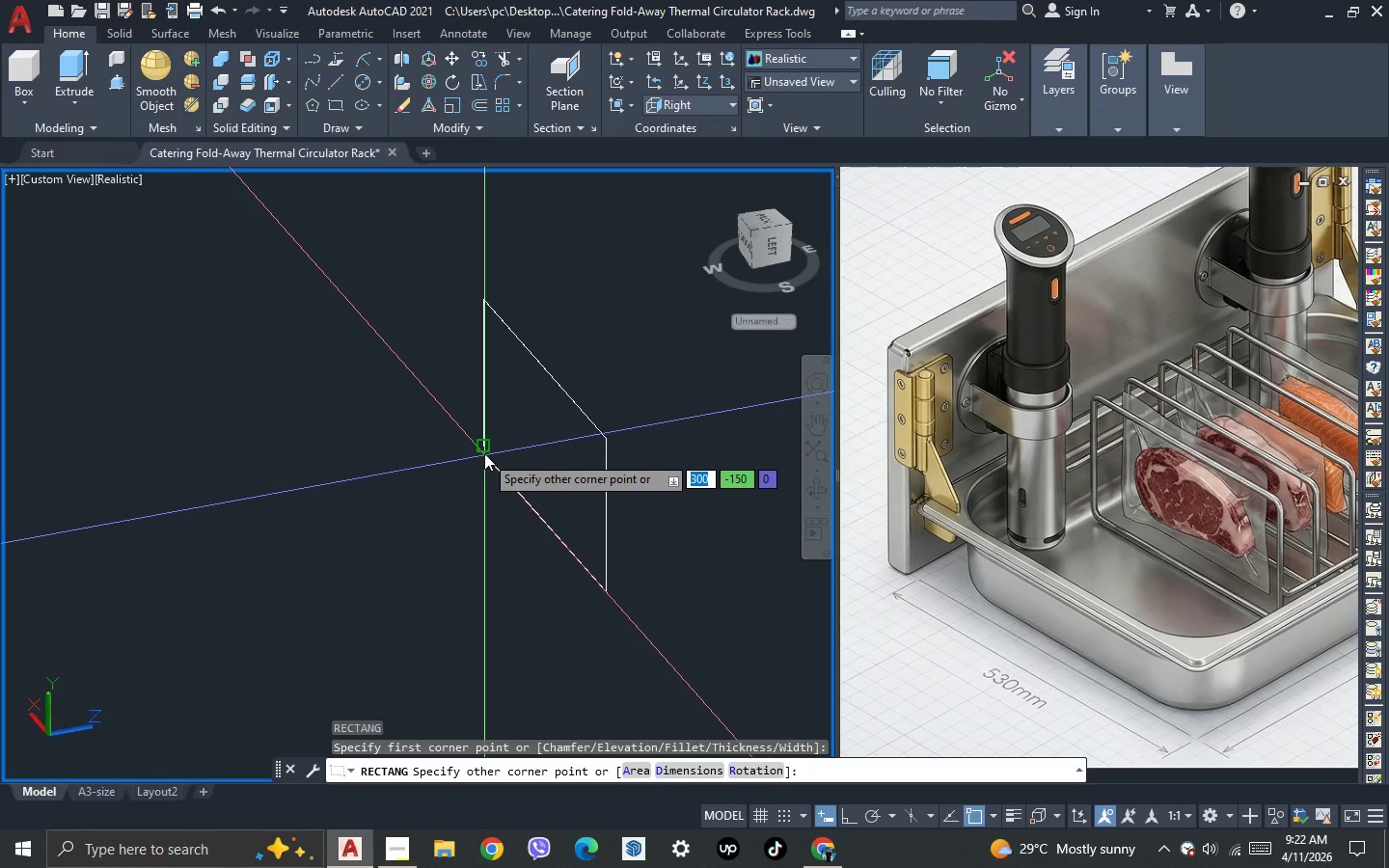 
left_click([483, 453])
 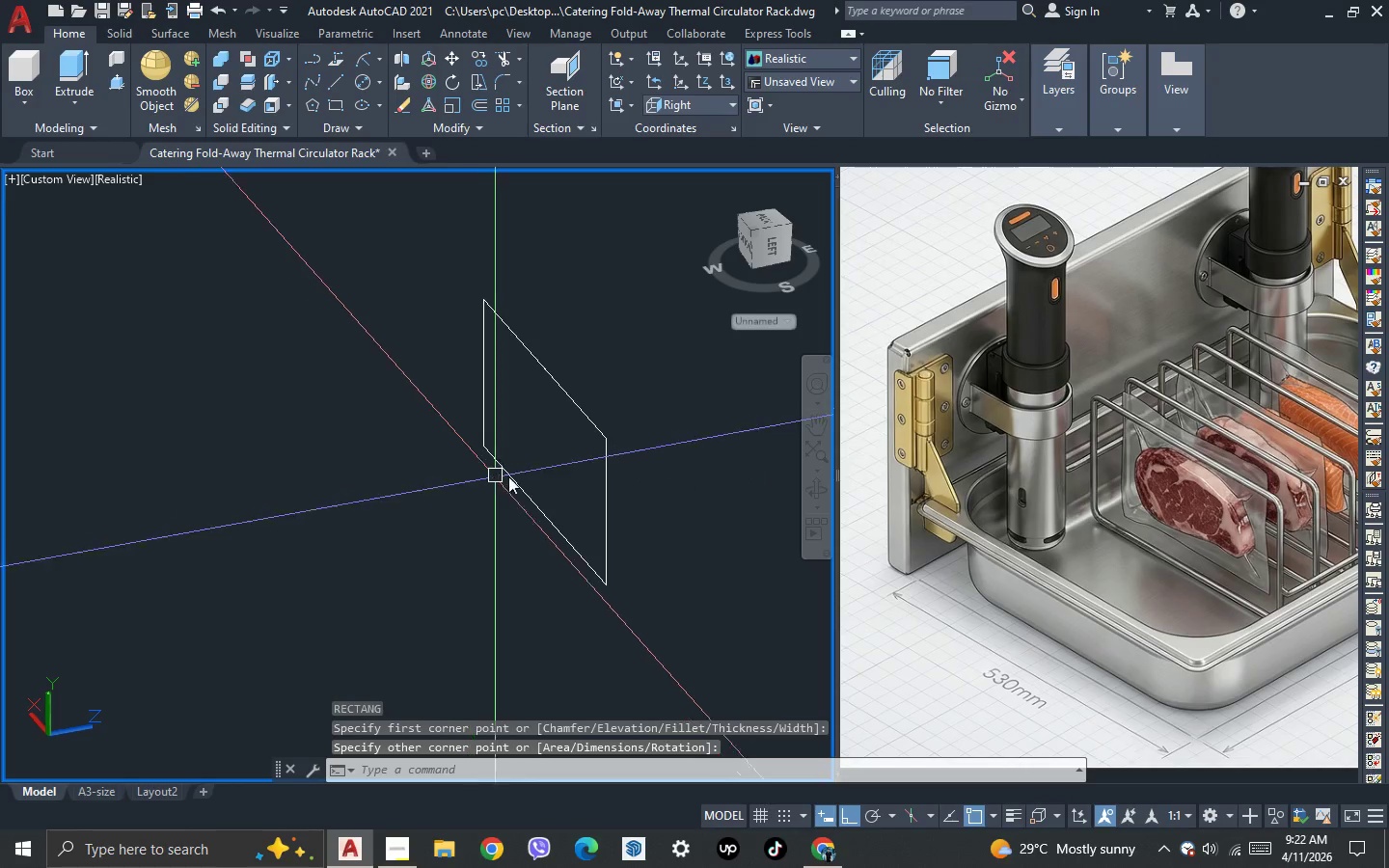 
scroll: coordinate [688, 470], scroll_direction: down, amount: 3.0
 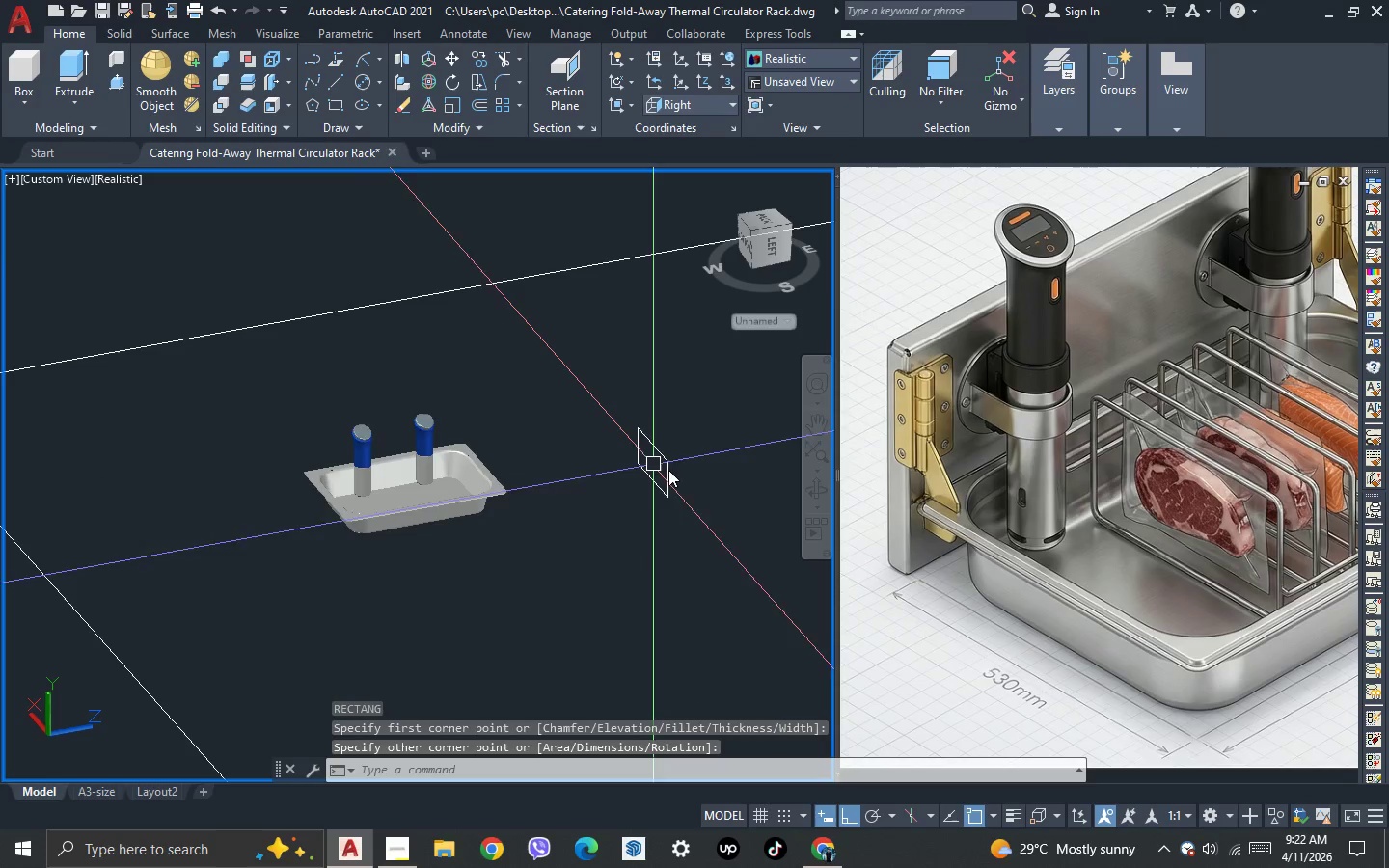 
left_click_drag(start_coordinate=[700, 556], to_coordinate=[672, 508])
 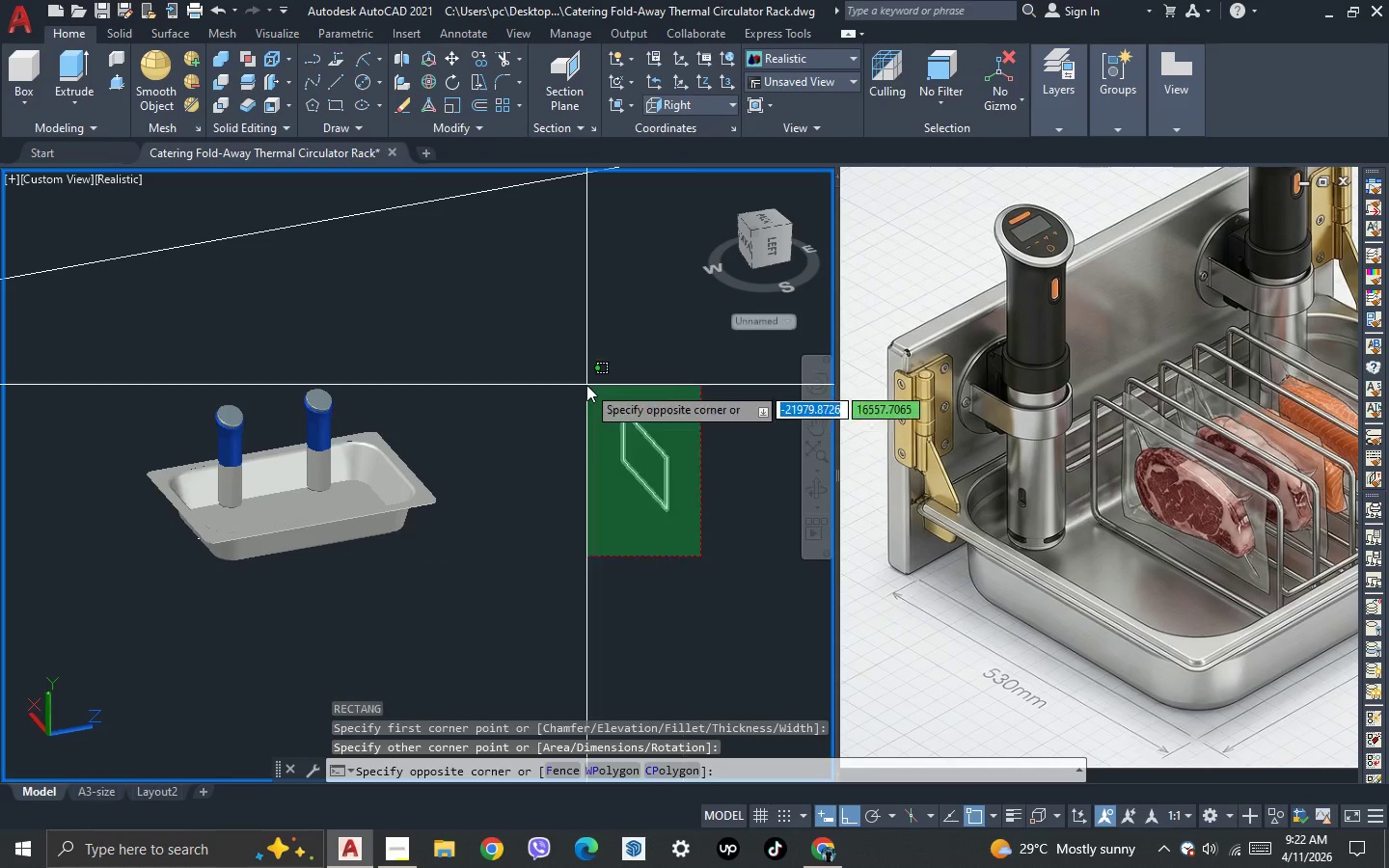 
scroll: coordinate [671, 471], scroll_direction: up, amount: 1.0
 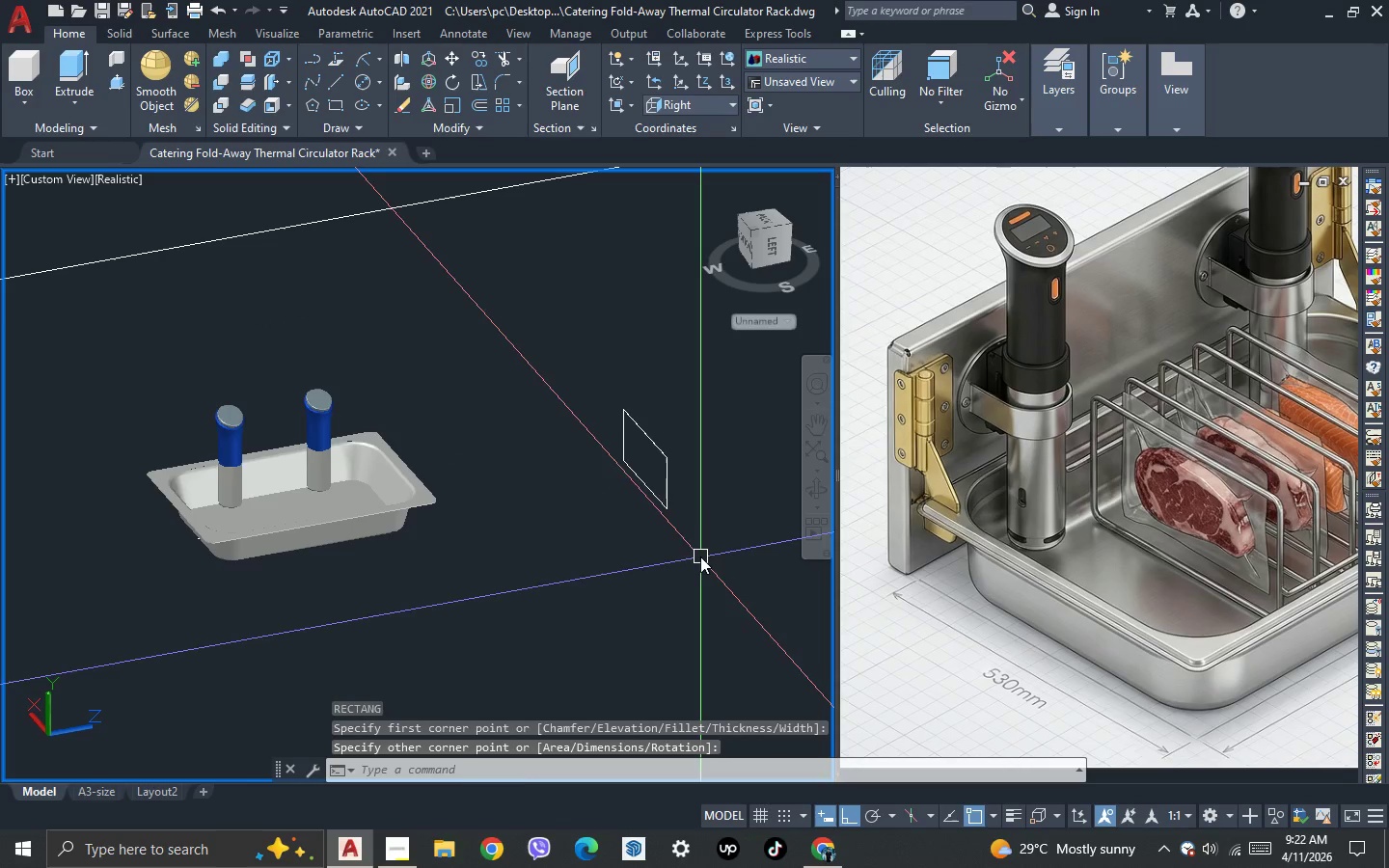 
double_click([586, 385])
 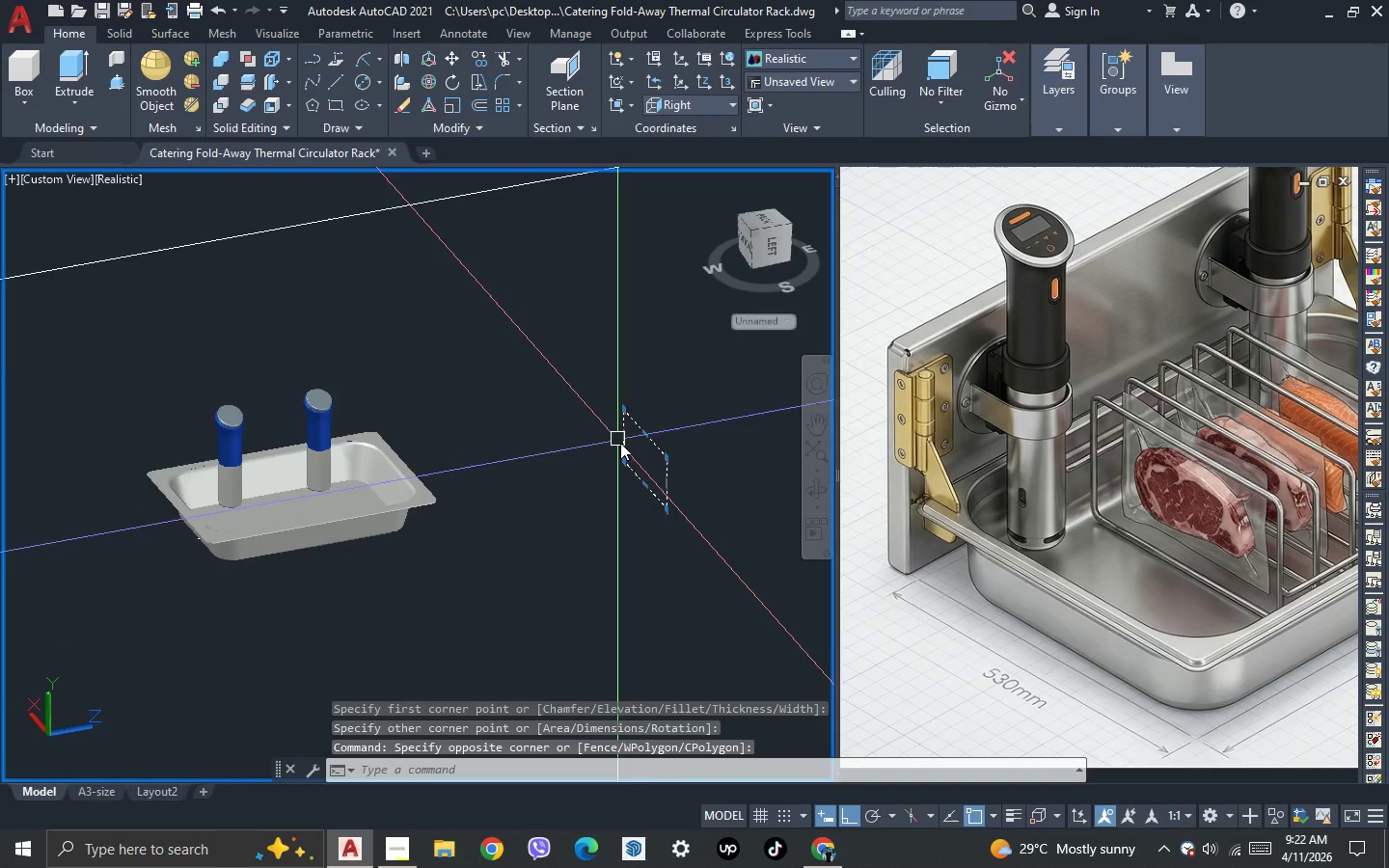 
hold_key(key=ShiftLeft, duration=0.73)
left_click_drag(start_coordinate=[644, 442], to_coordinate=[635, 436])
 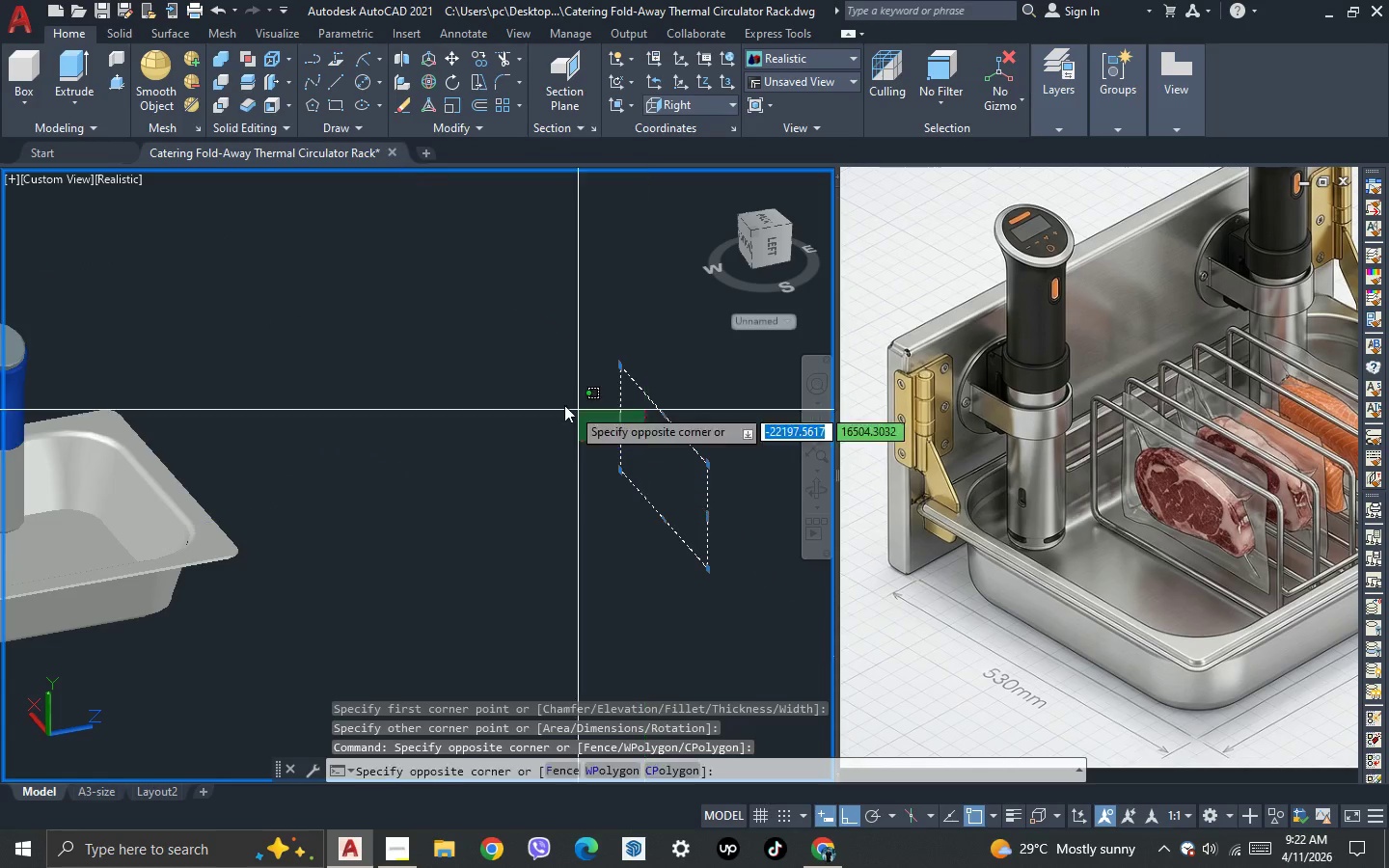 
double_click([563, 405])
 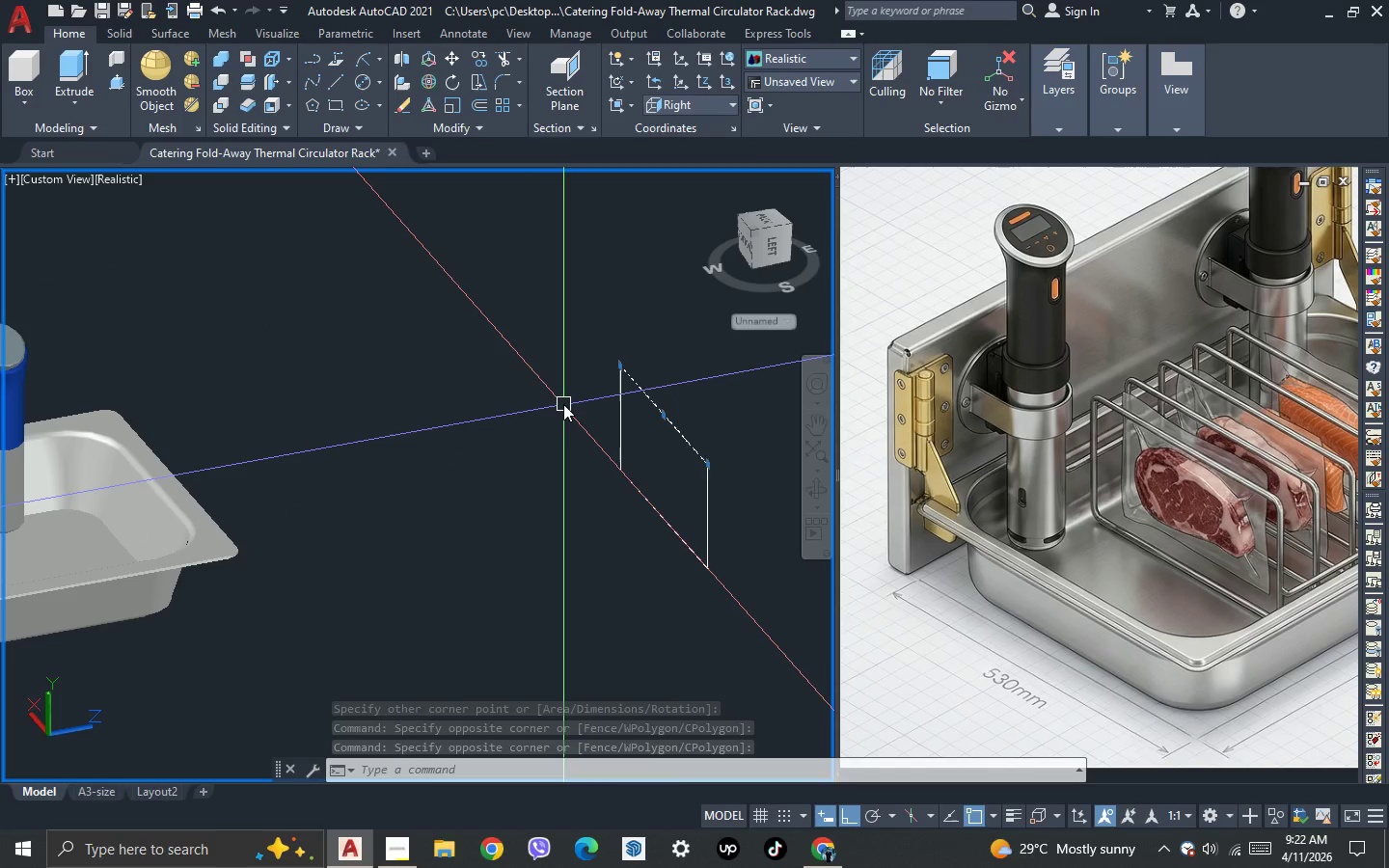 
scroll: coordinate [627, 452], scroll_direction: up, amount: 2.0
 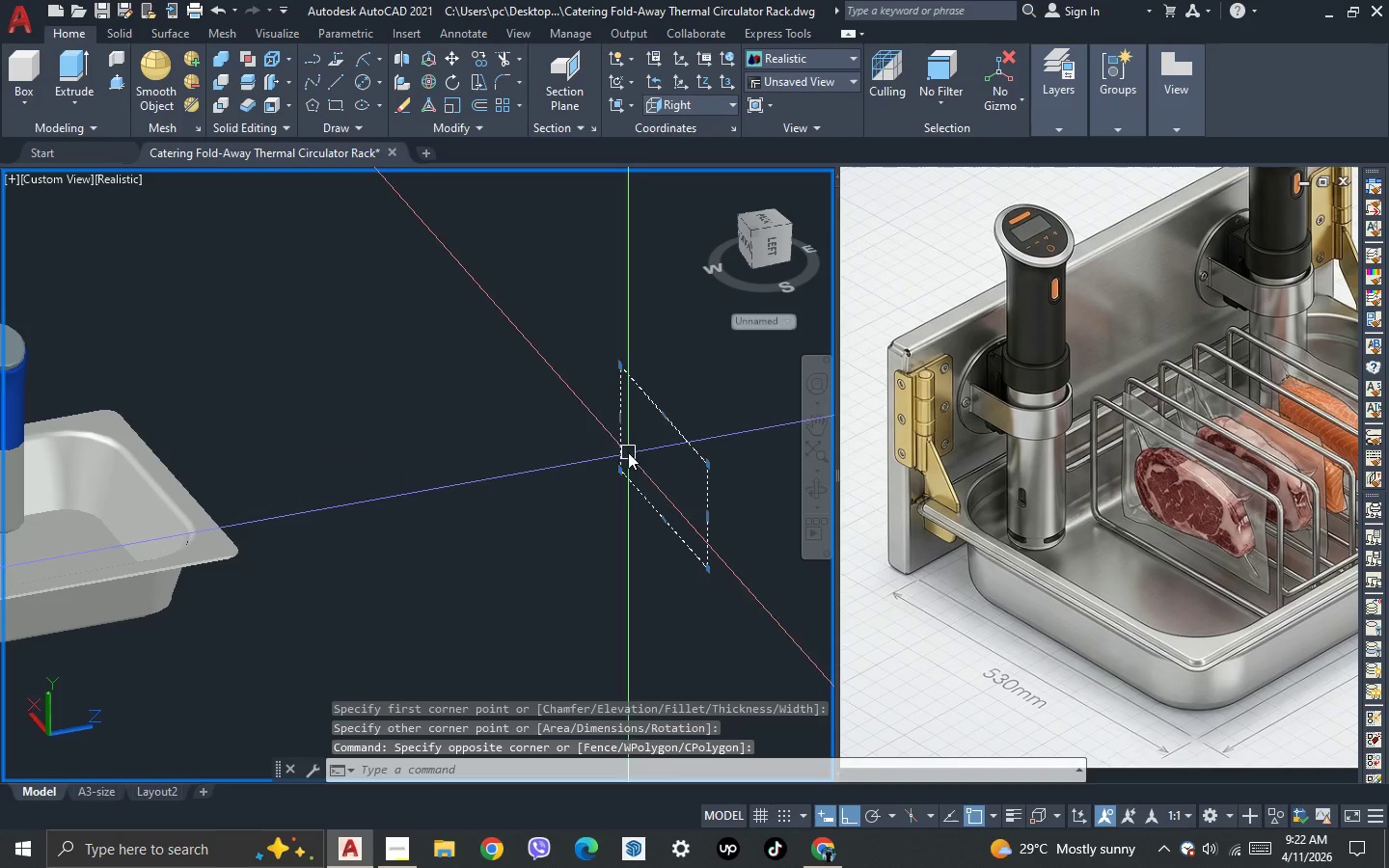 
wait(5.48)
 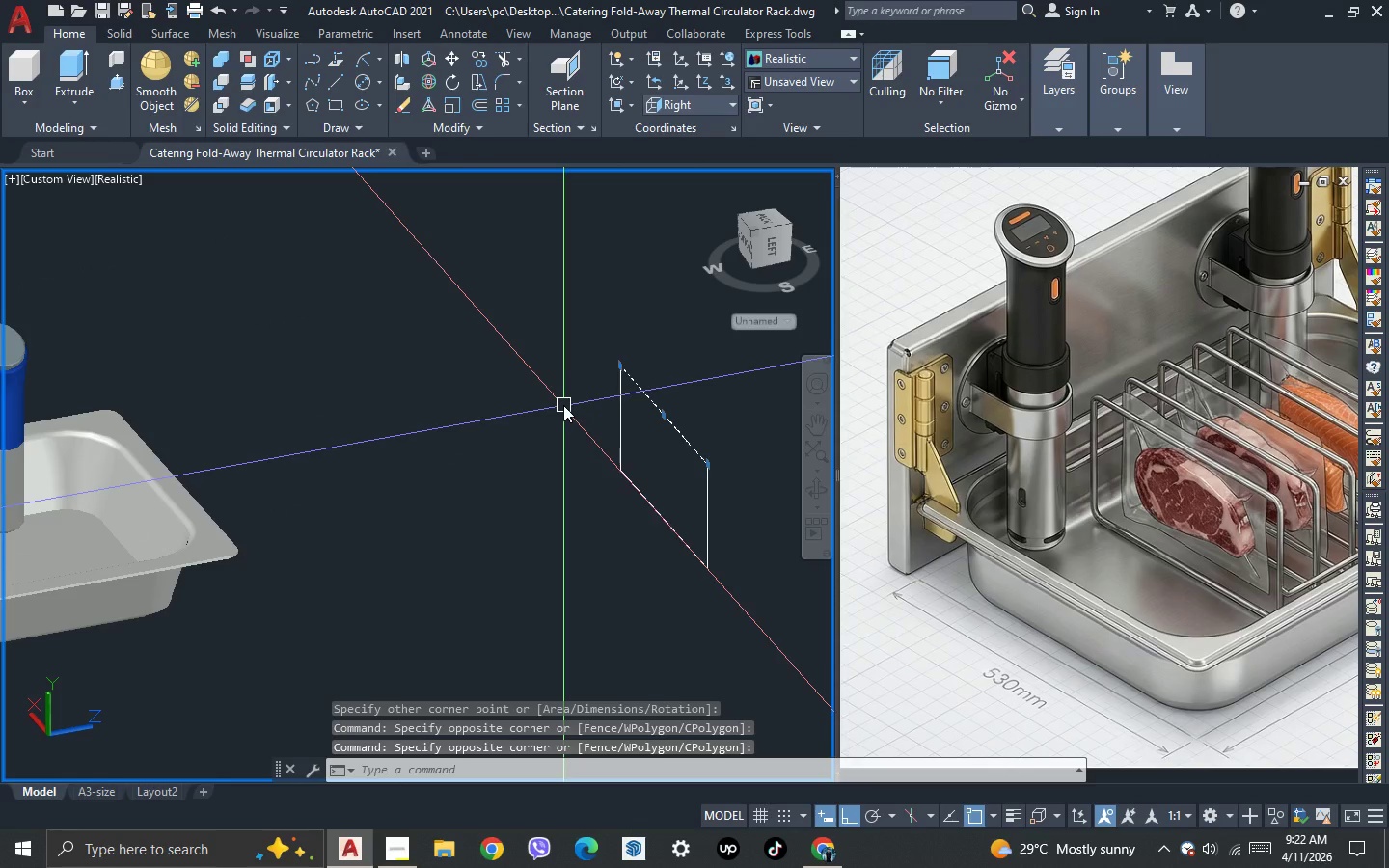 
key(Delete)
 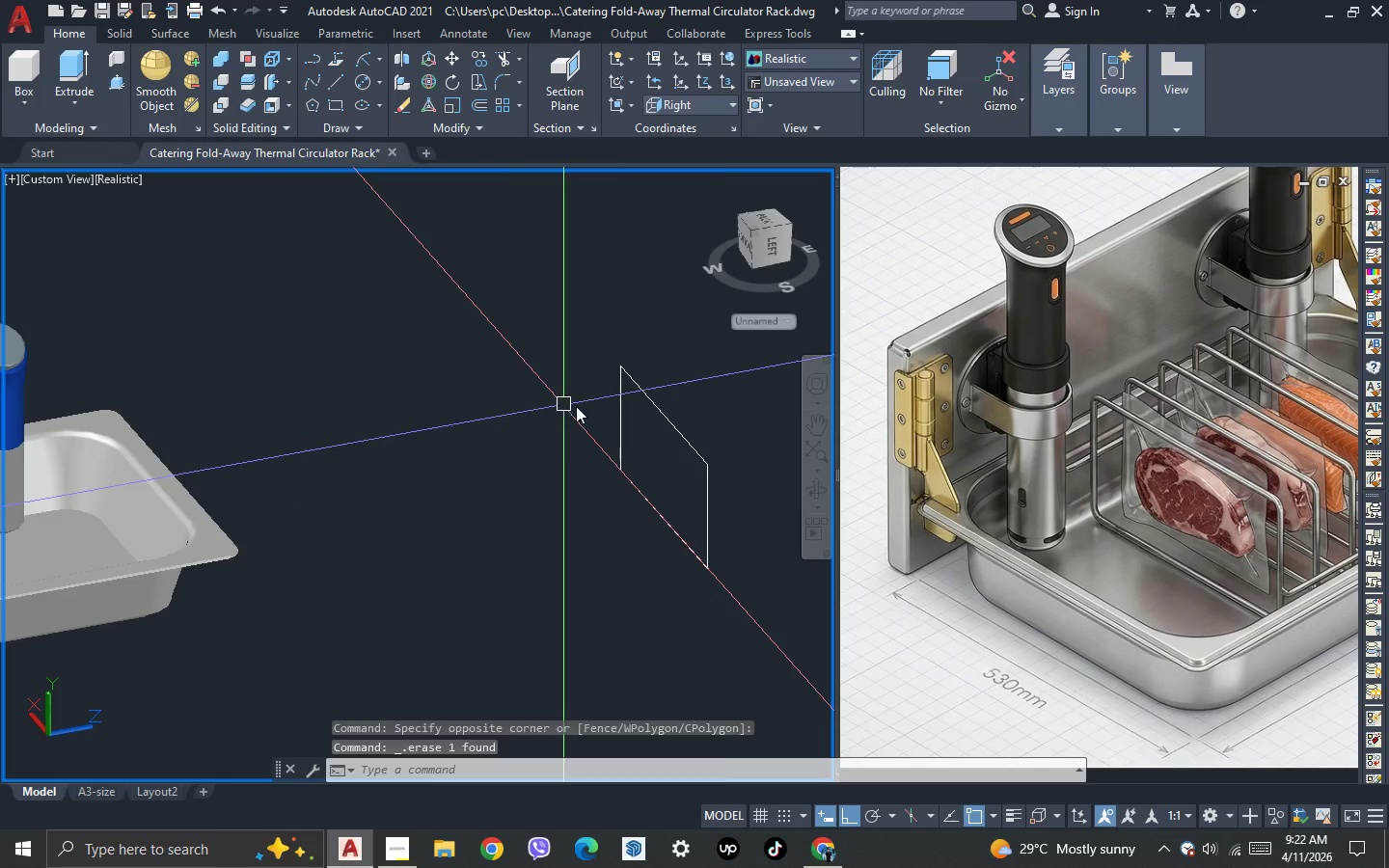 
left_click([720, 435])
 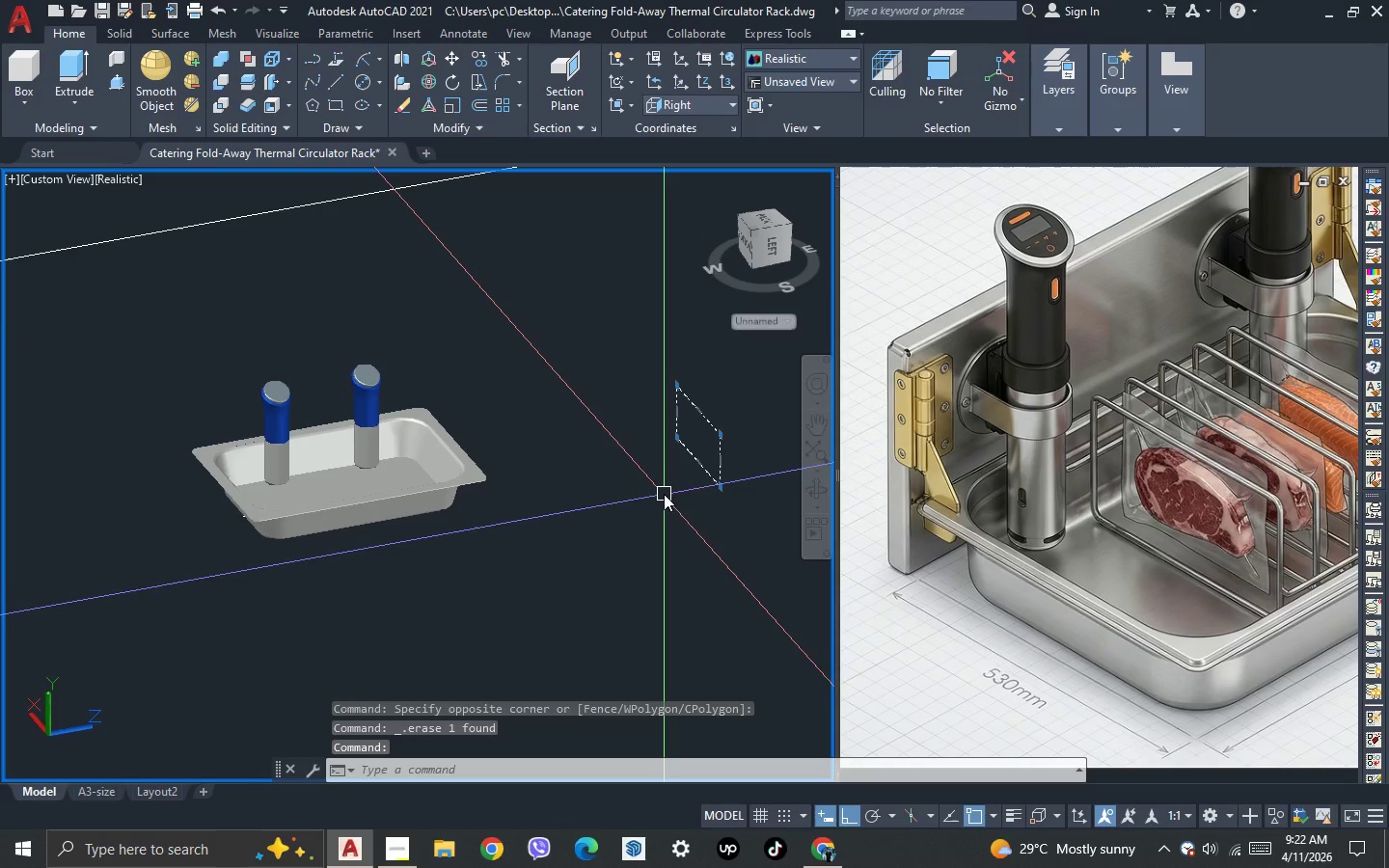 
scroll: coordinate [720, 435], scroll_direction: down, amount: 1.0
 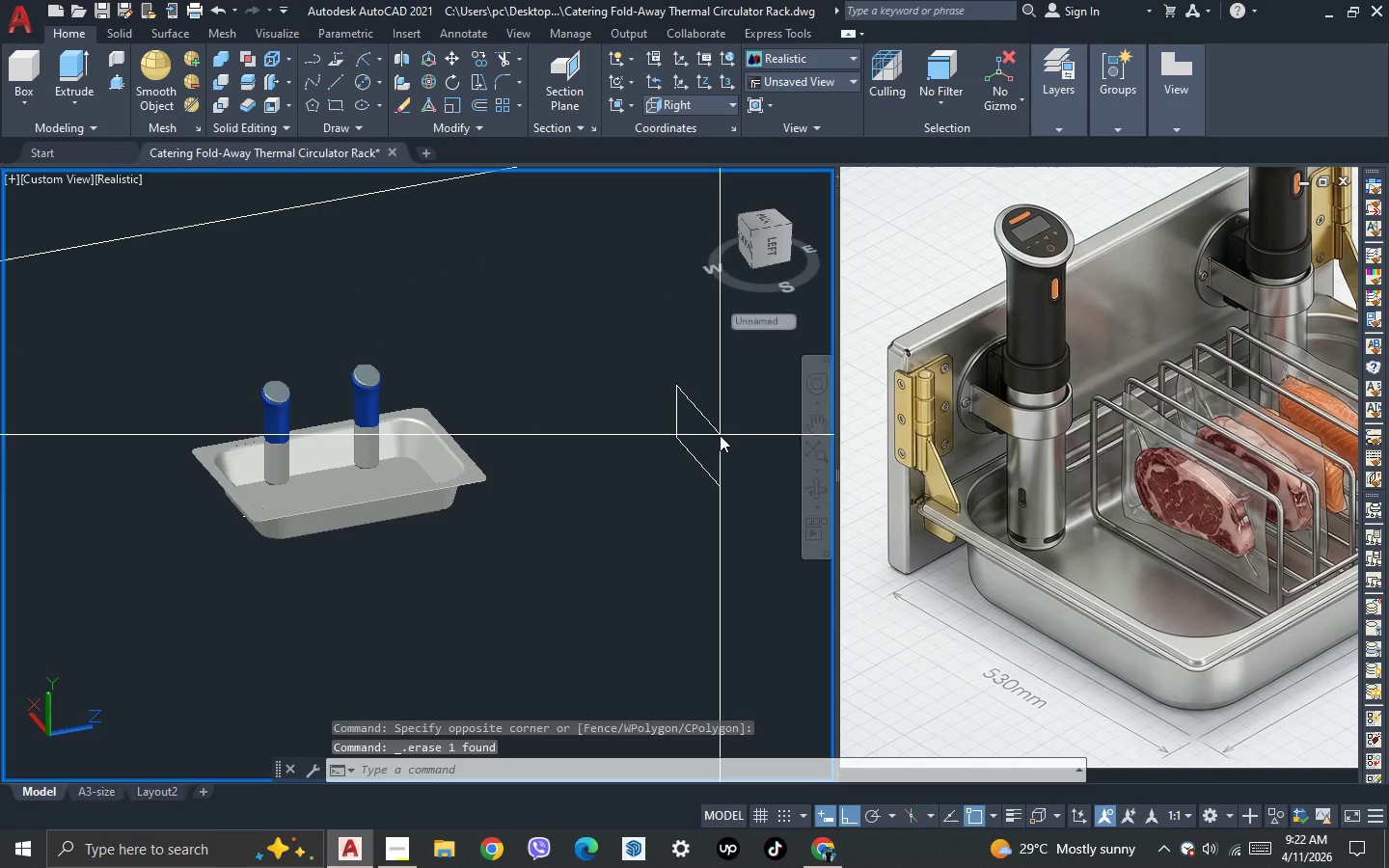 
key(M)
 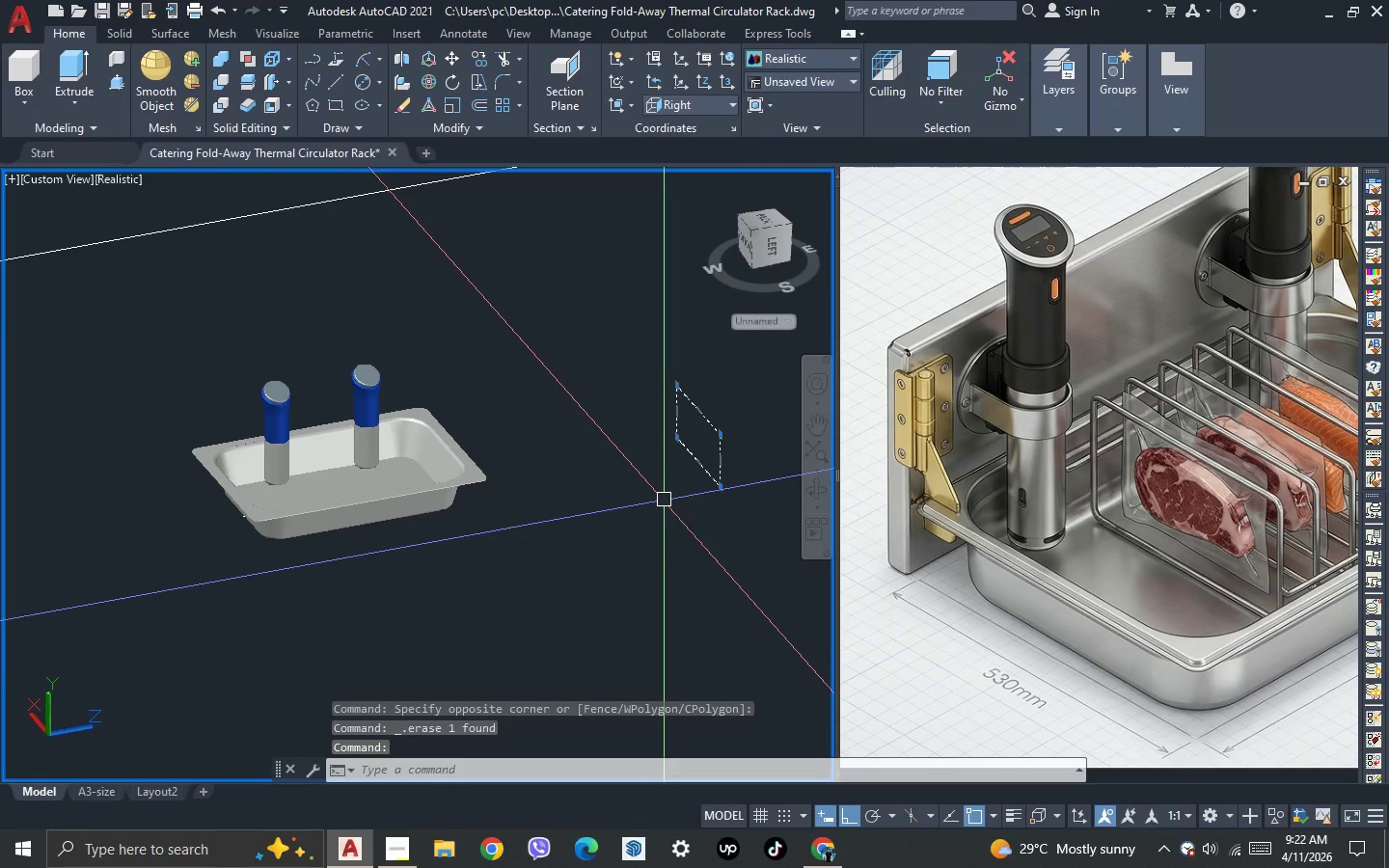 
key(Space)
 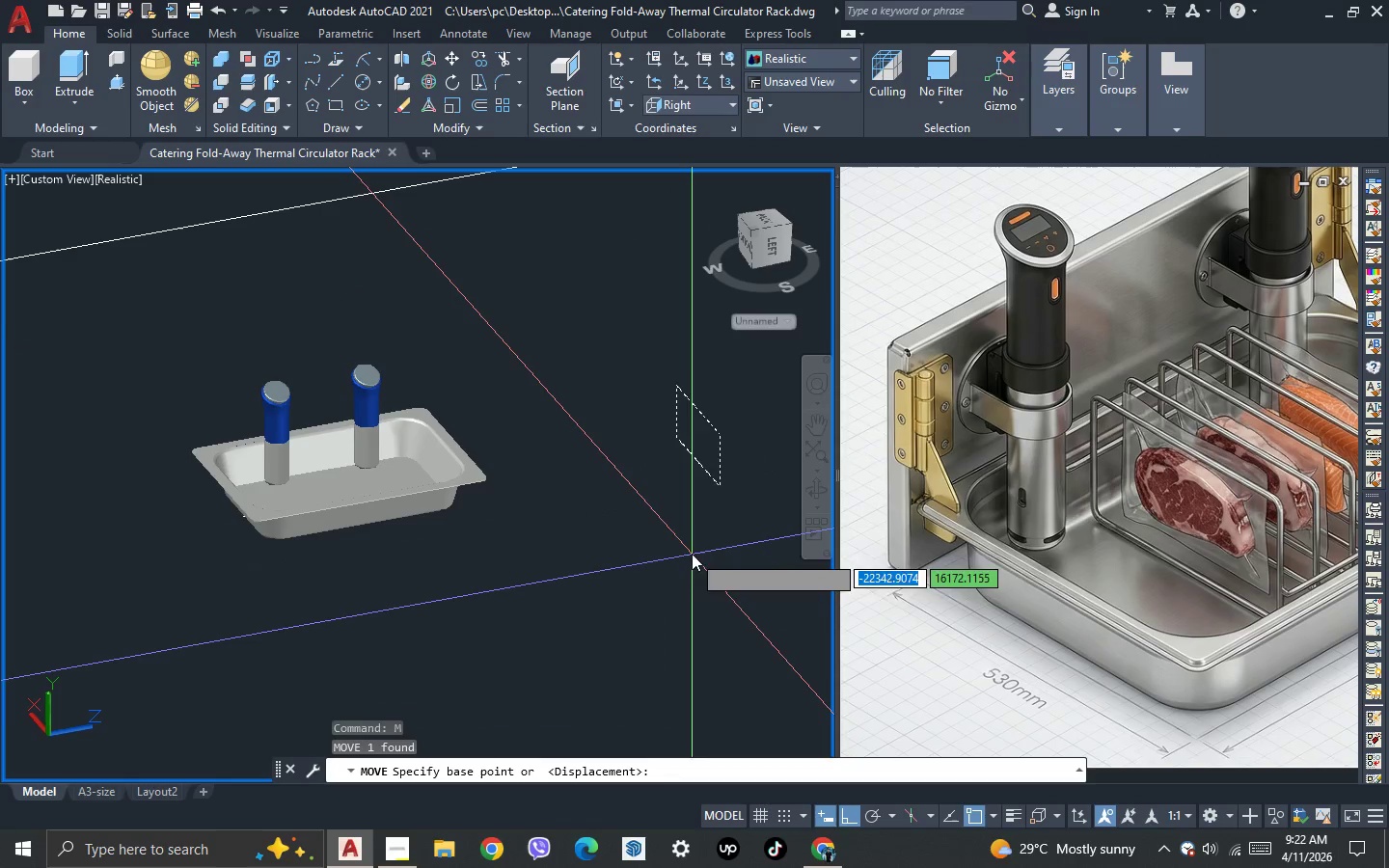 
left_click_drag(start_coordinate=[692, 554], to_coordinate=[682, 557])
 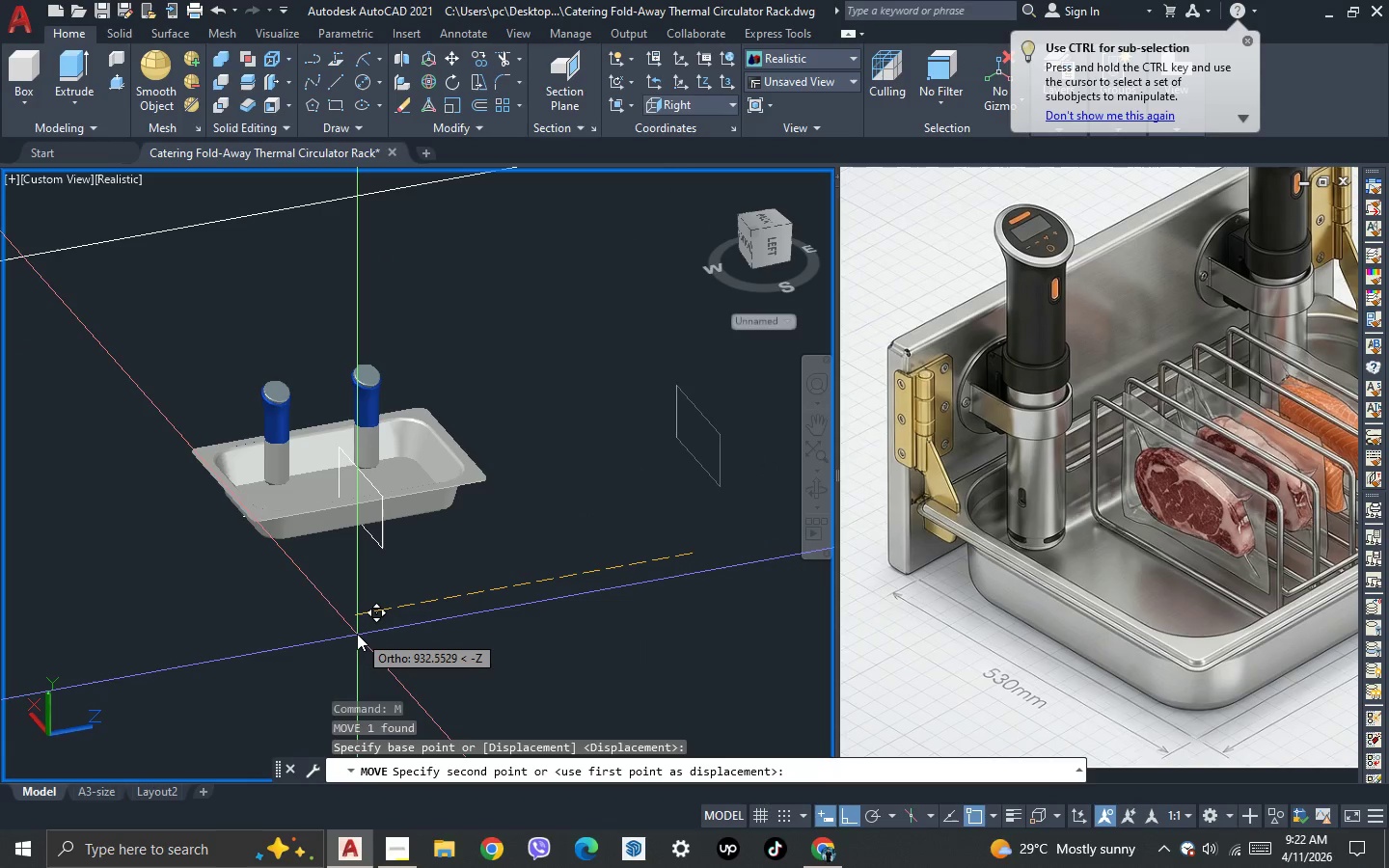 
left_click([357, 634])
 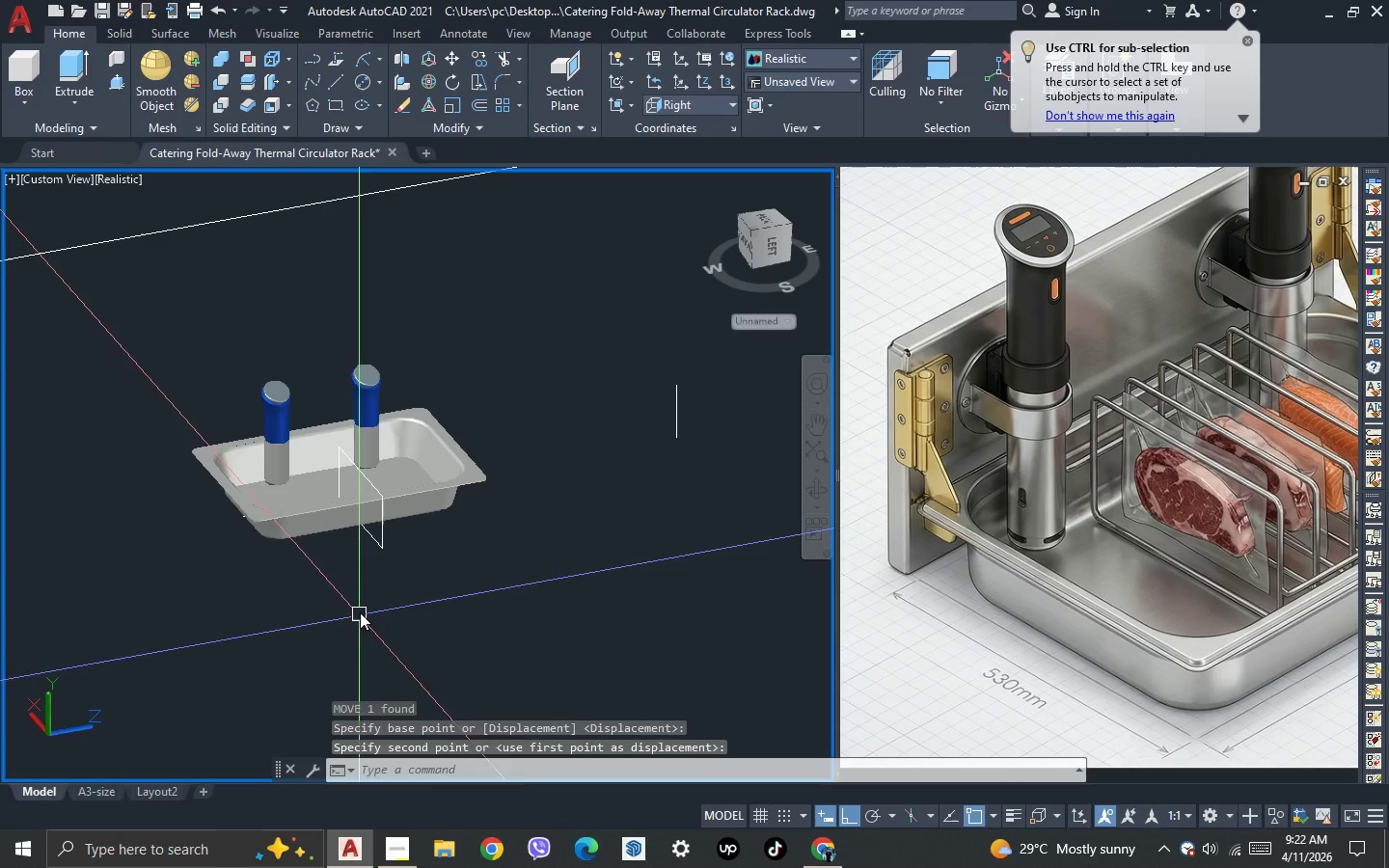 
key(Escape)
 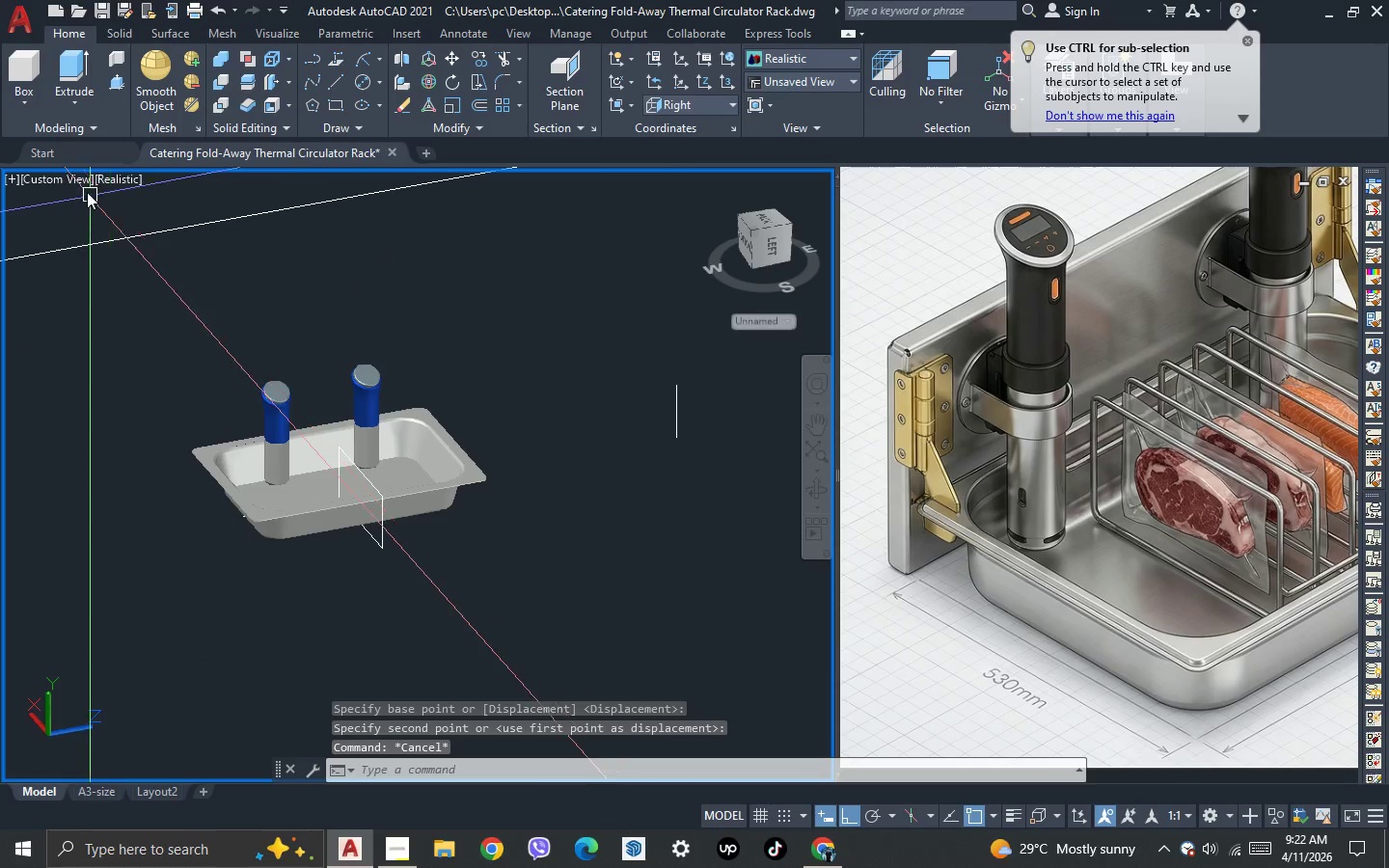 
left_click([87, 192])
 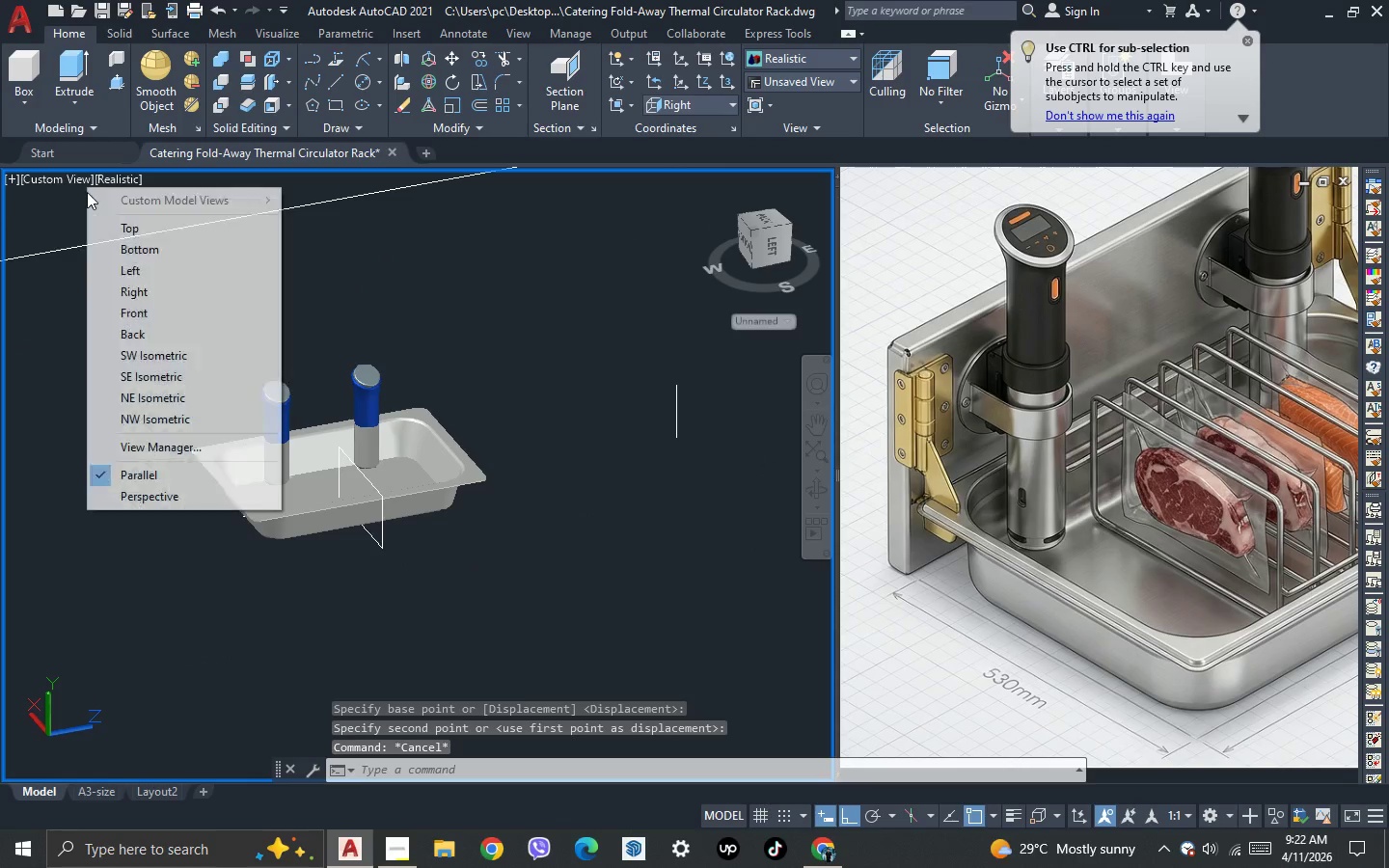 
key(Escape)
 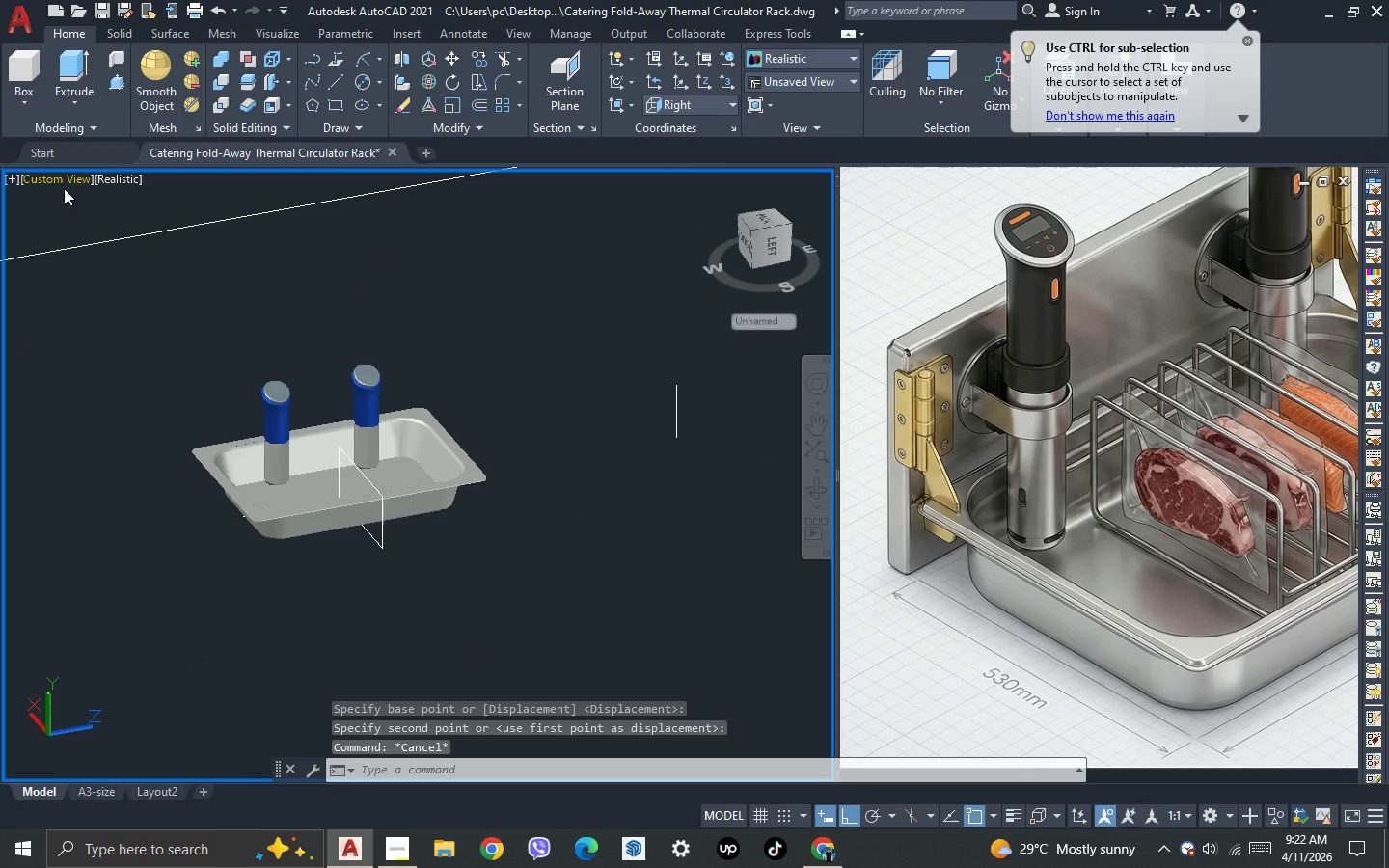 
key(Escape)
 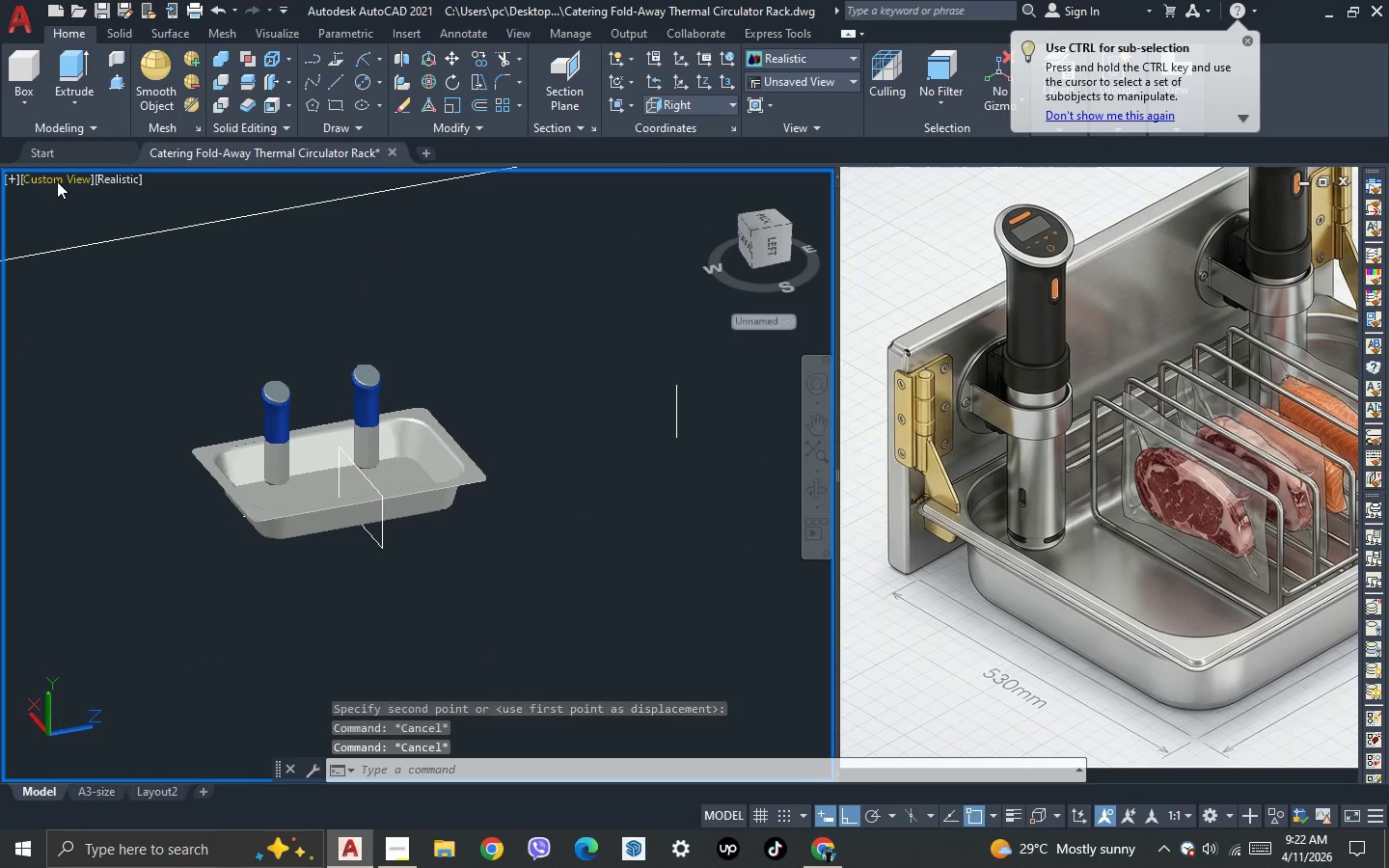 
left_click([57, 181])
 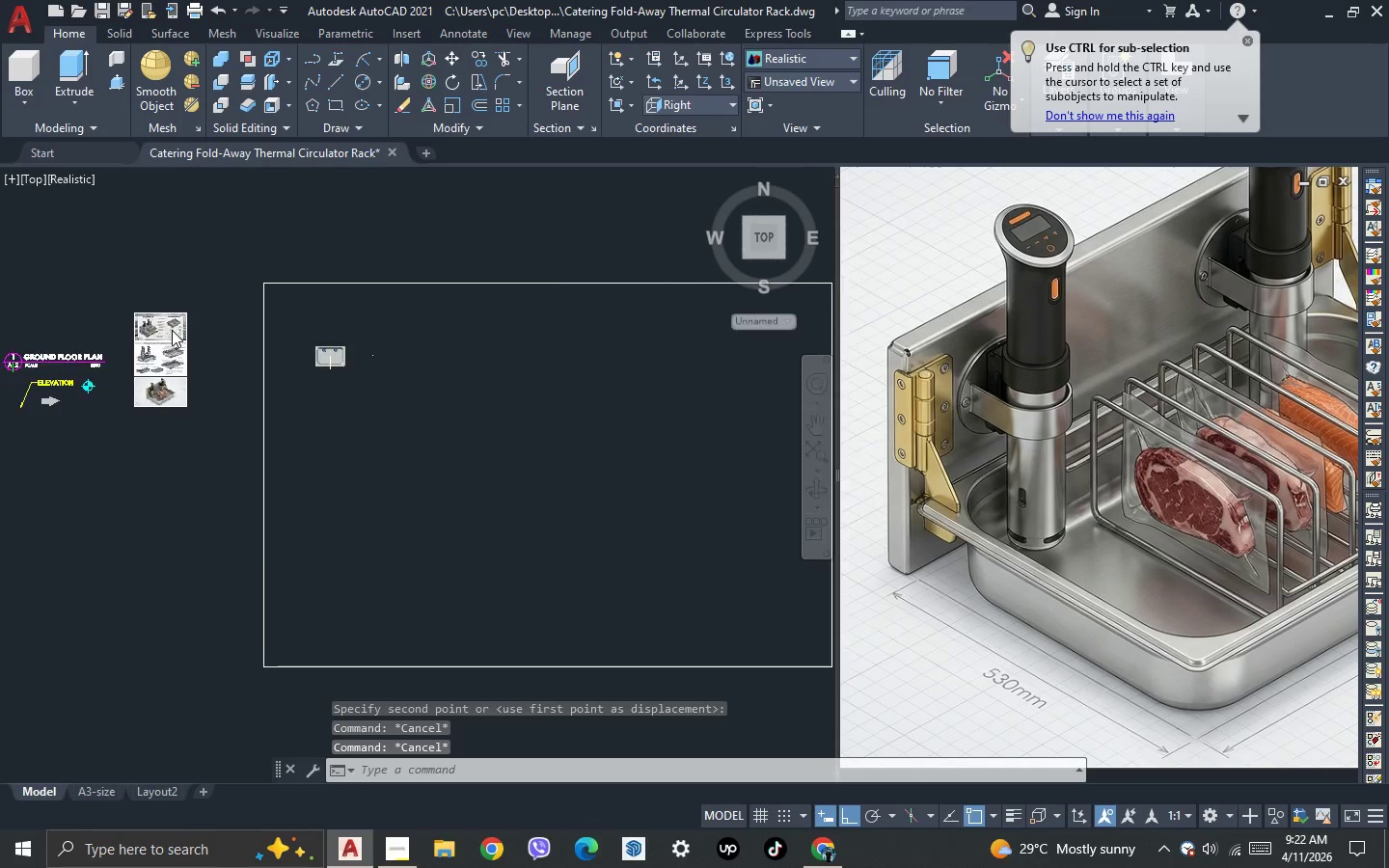 
scroll: coordinate [322, 360], scroll_direction: up, amount: 5.0
 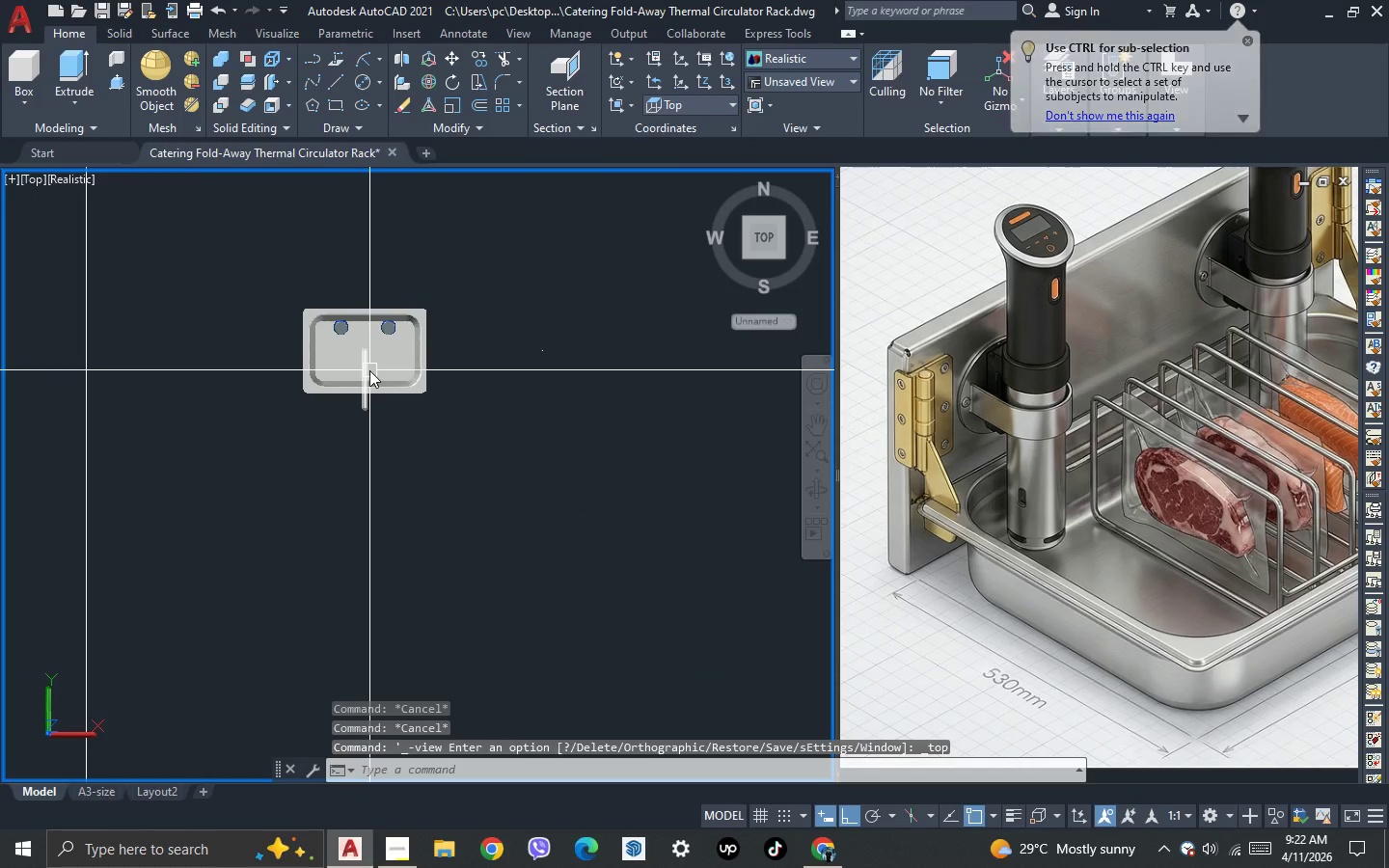 
left_click([369, 370])
 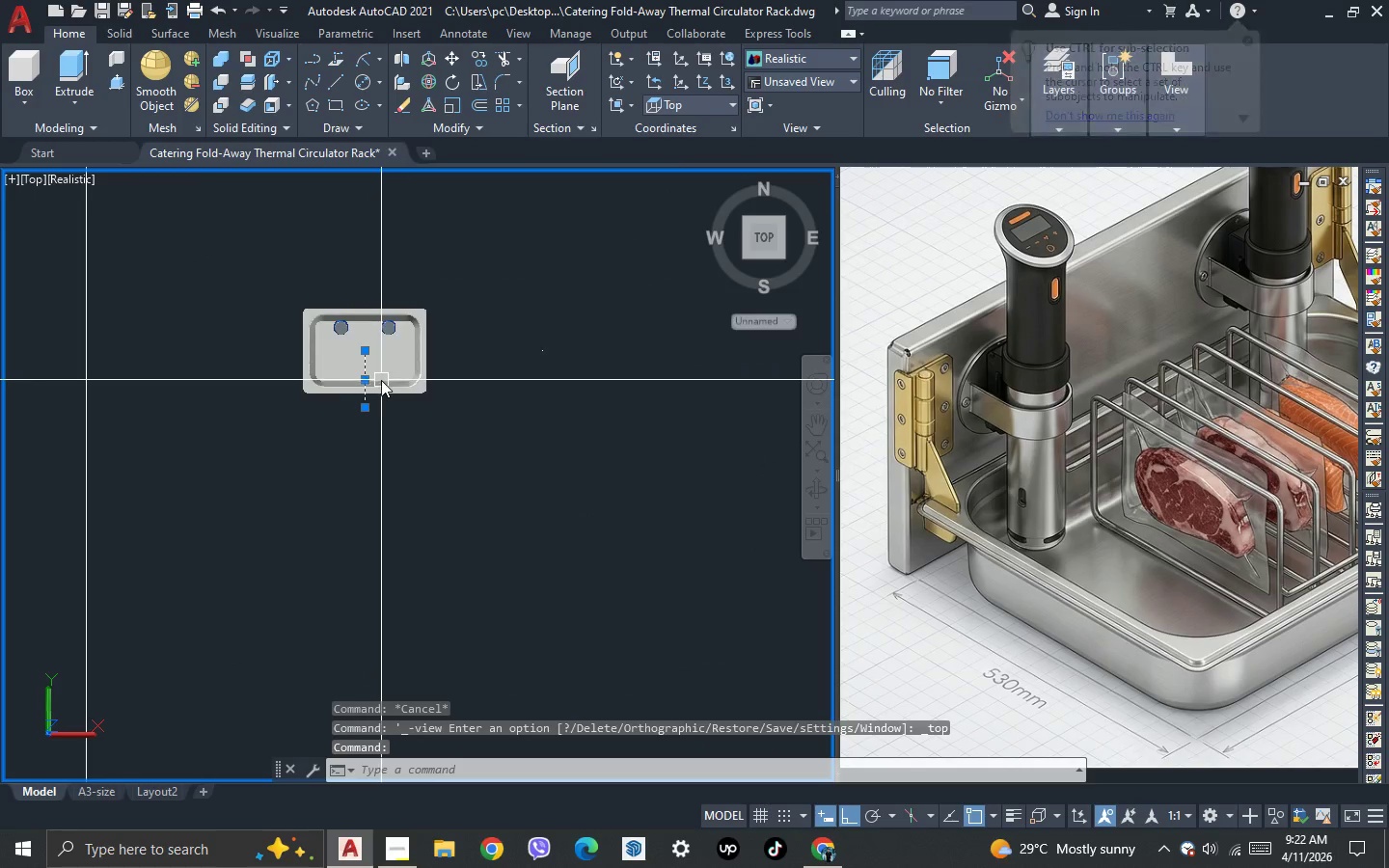 
scroll: coordinate [381, 380], scroll_direction: up, amount: 2.0
 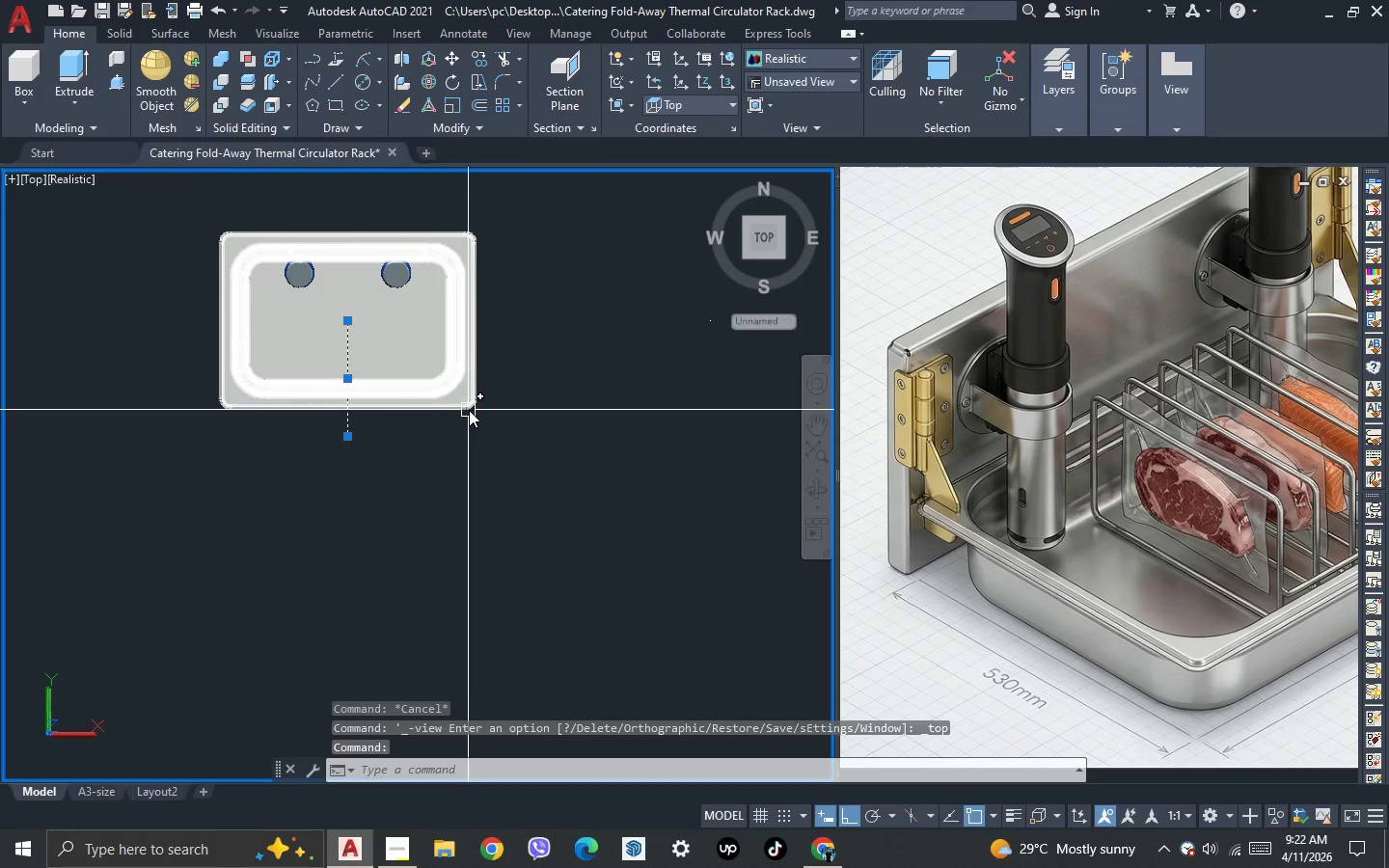 
key(M)
 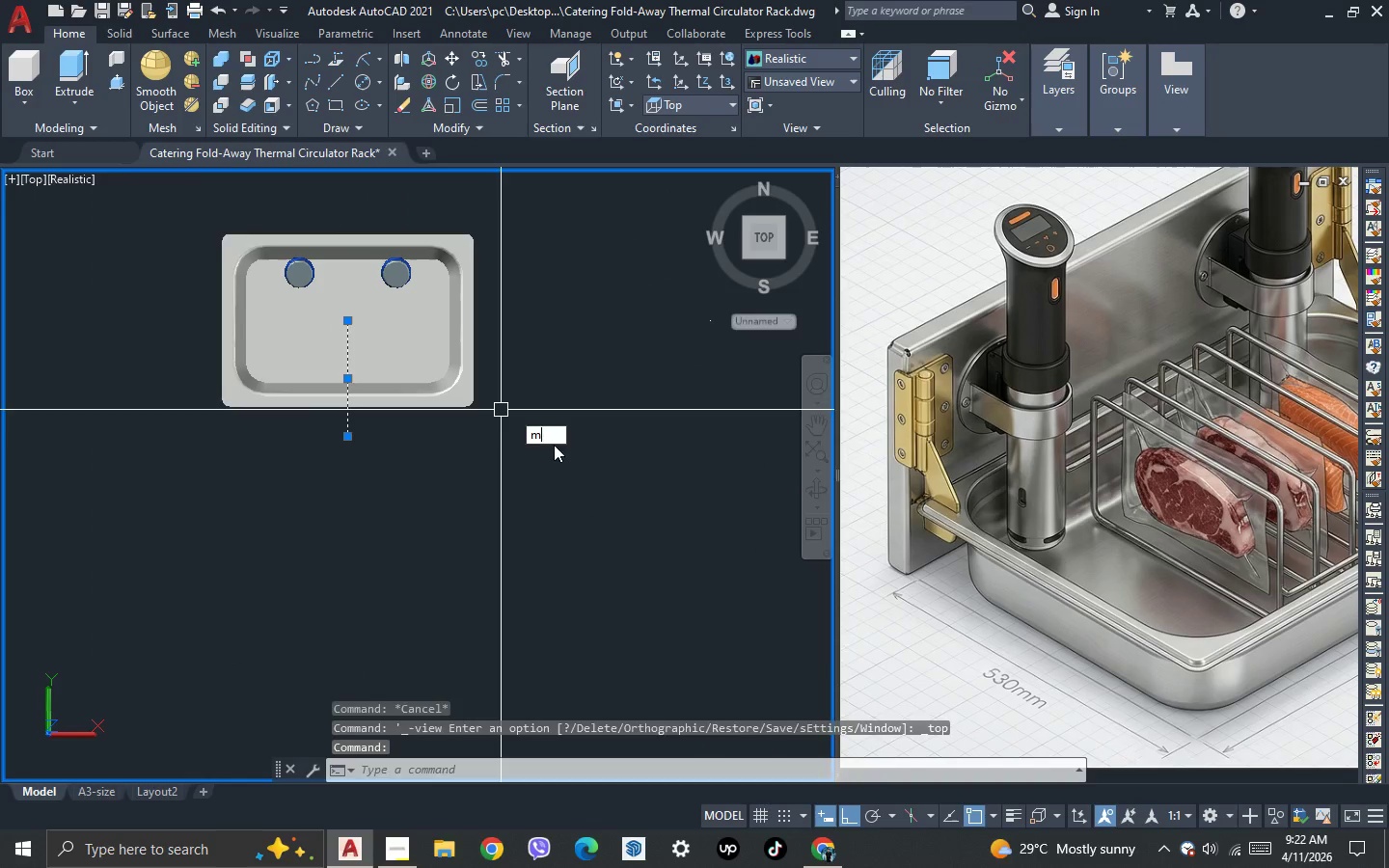 
key(Space)
 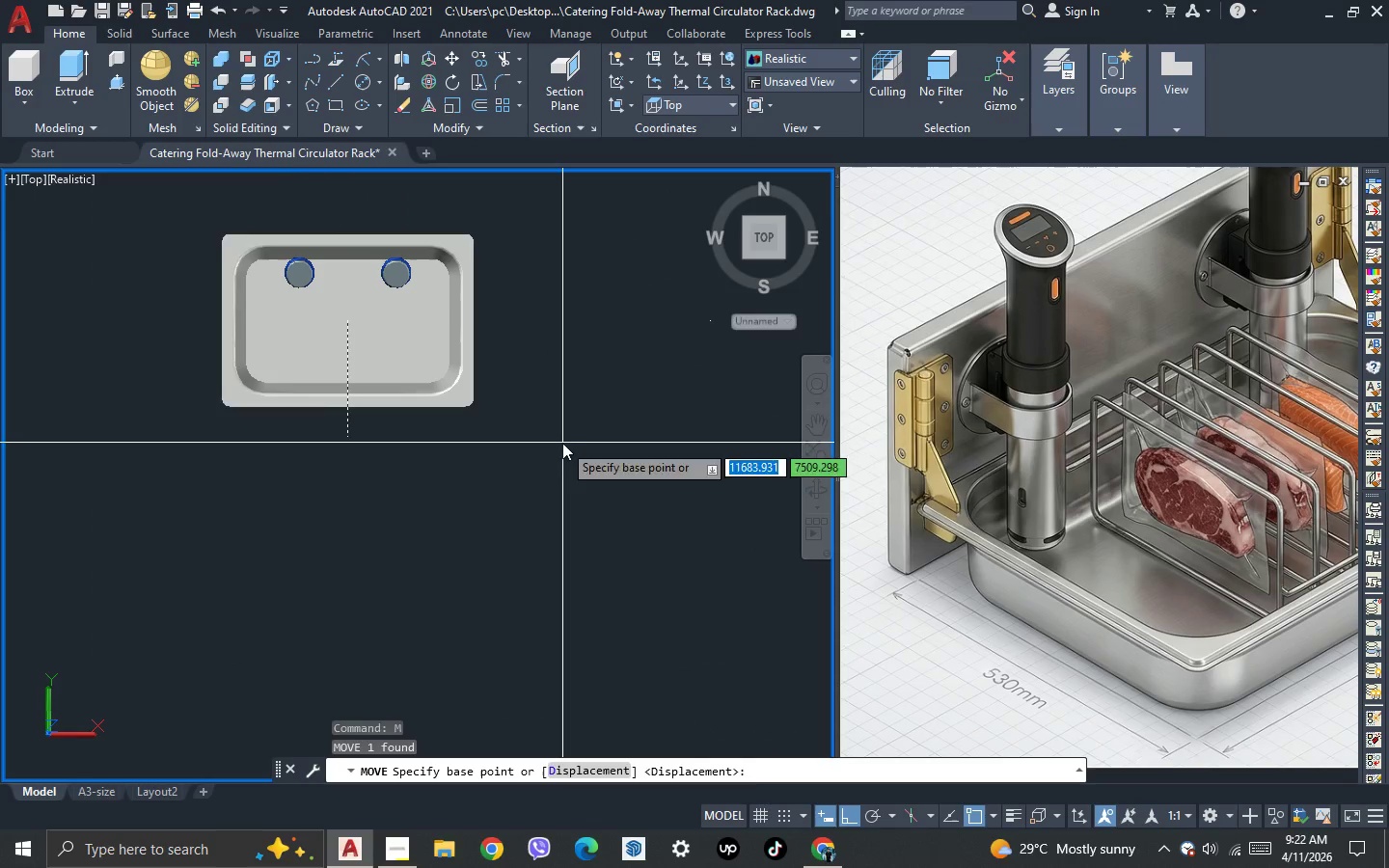 
left_click([562, 443])
 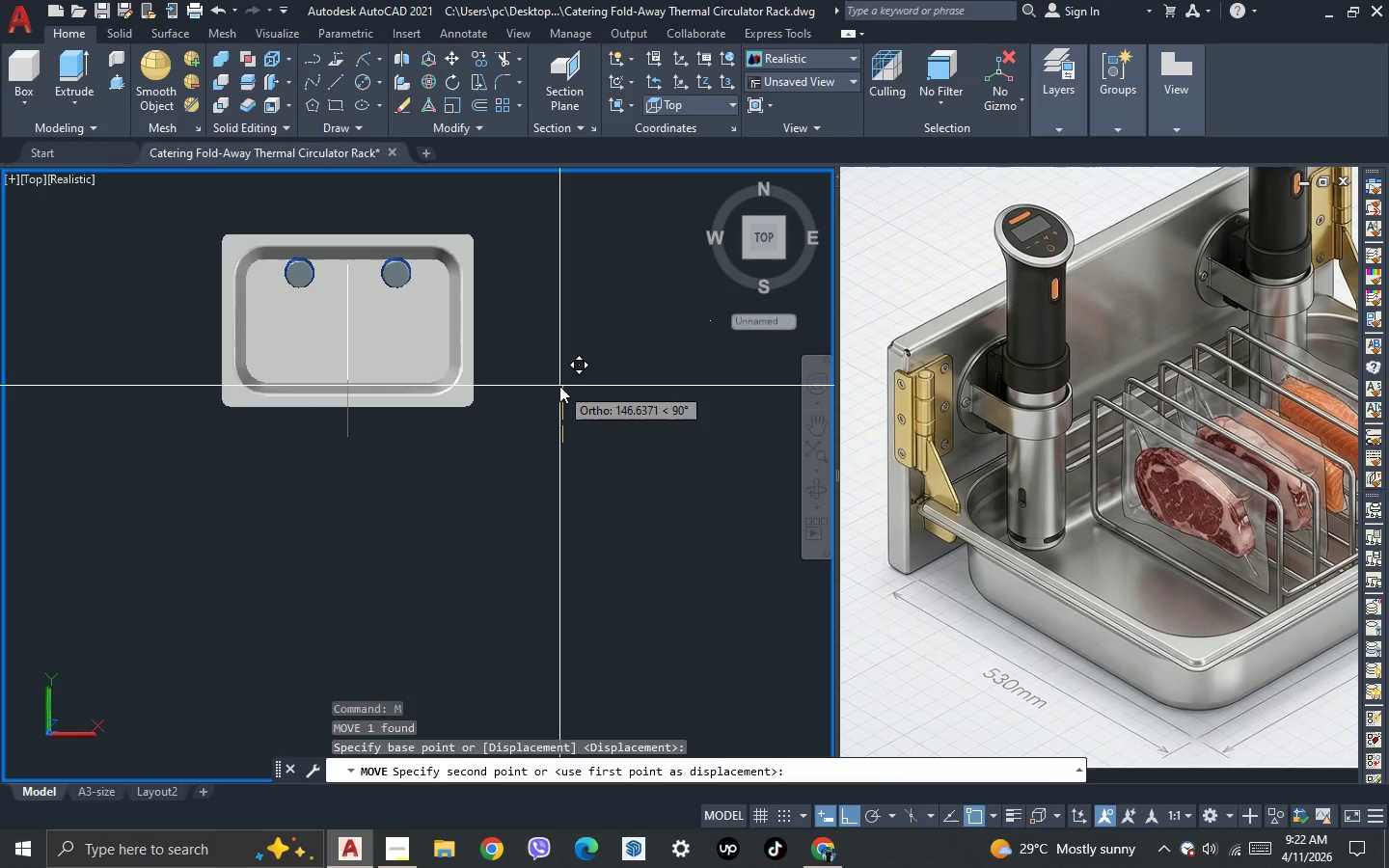 
scroll: coordinate [316, 321], scroll_direction: up, amount: 2.0
 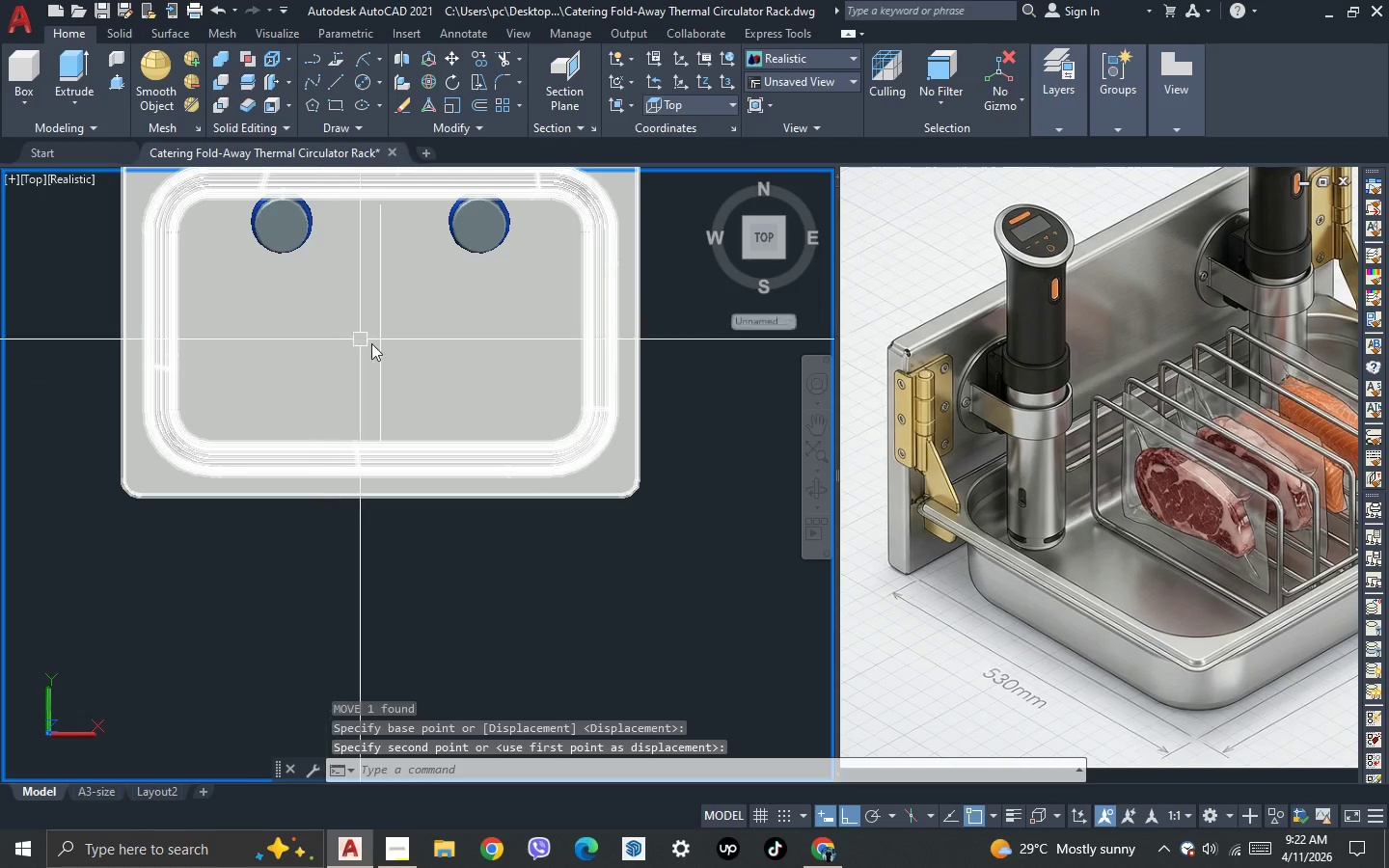 
scroll: coordinate [378, 345], scroll_direction: down, amount: 1.0
 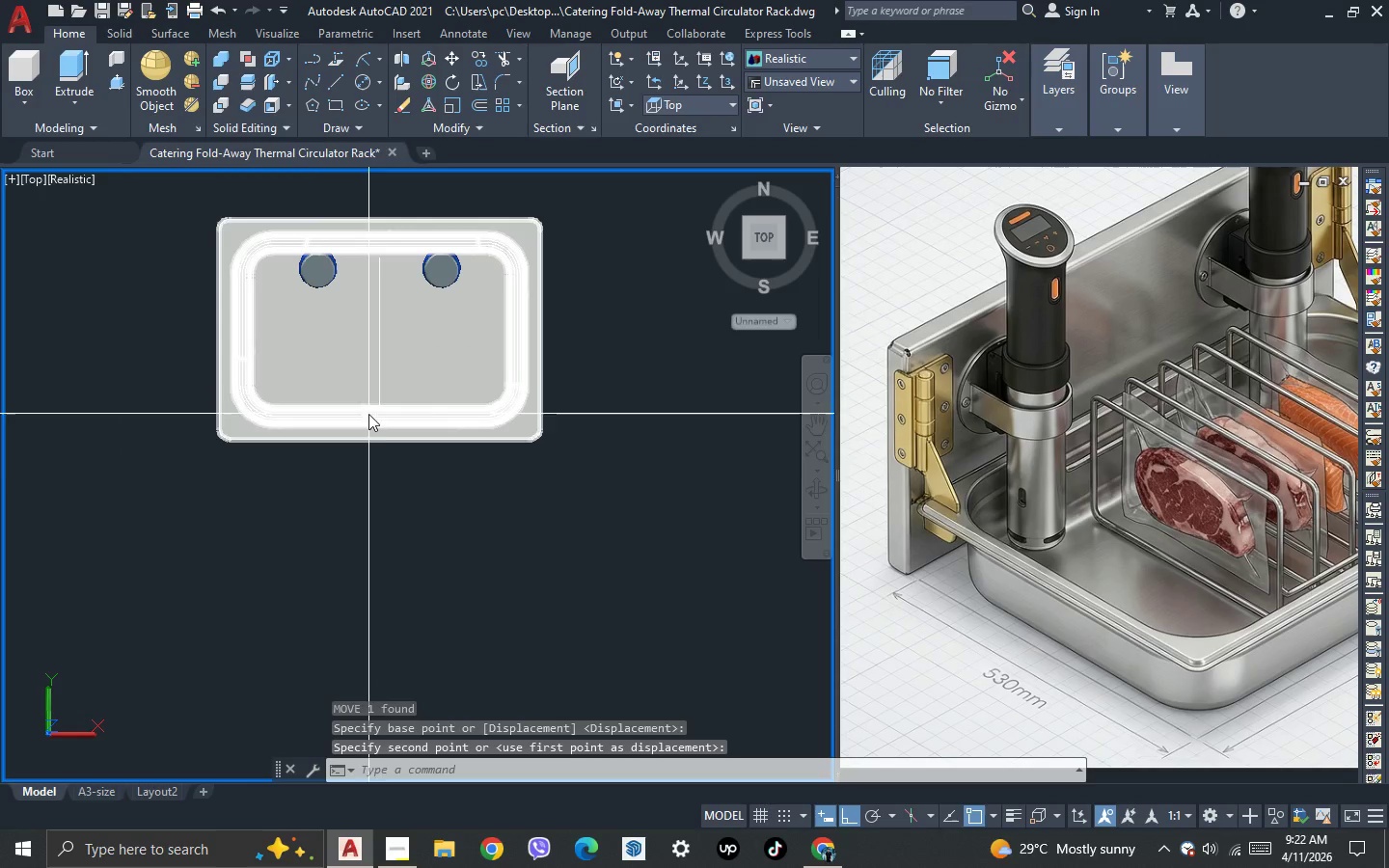 
key(3)
 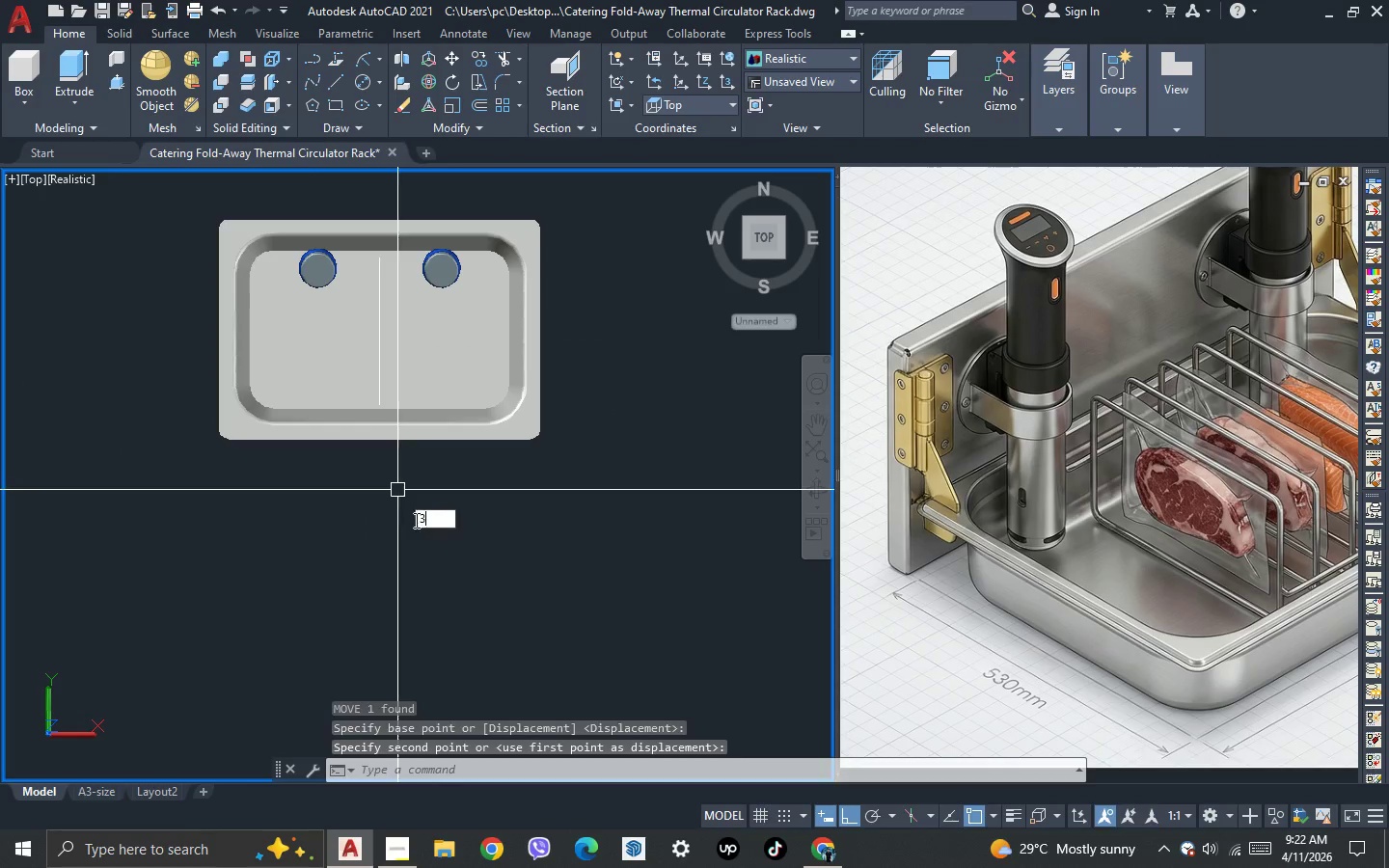 
key(Space)
 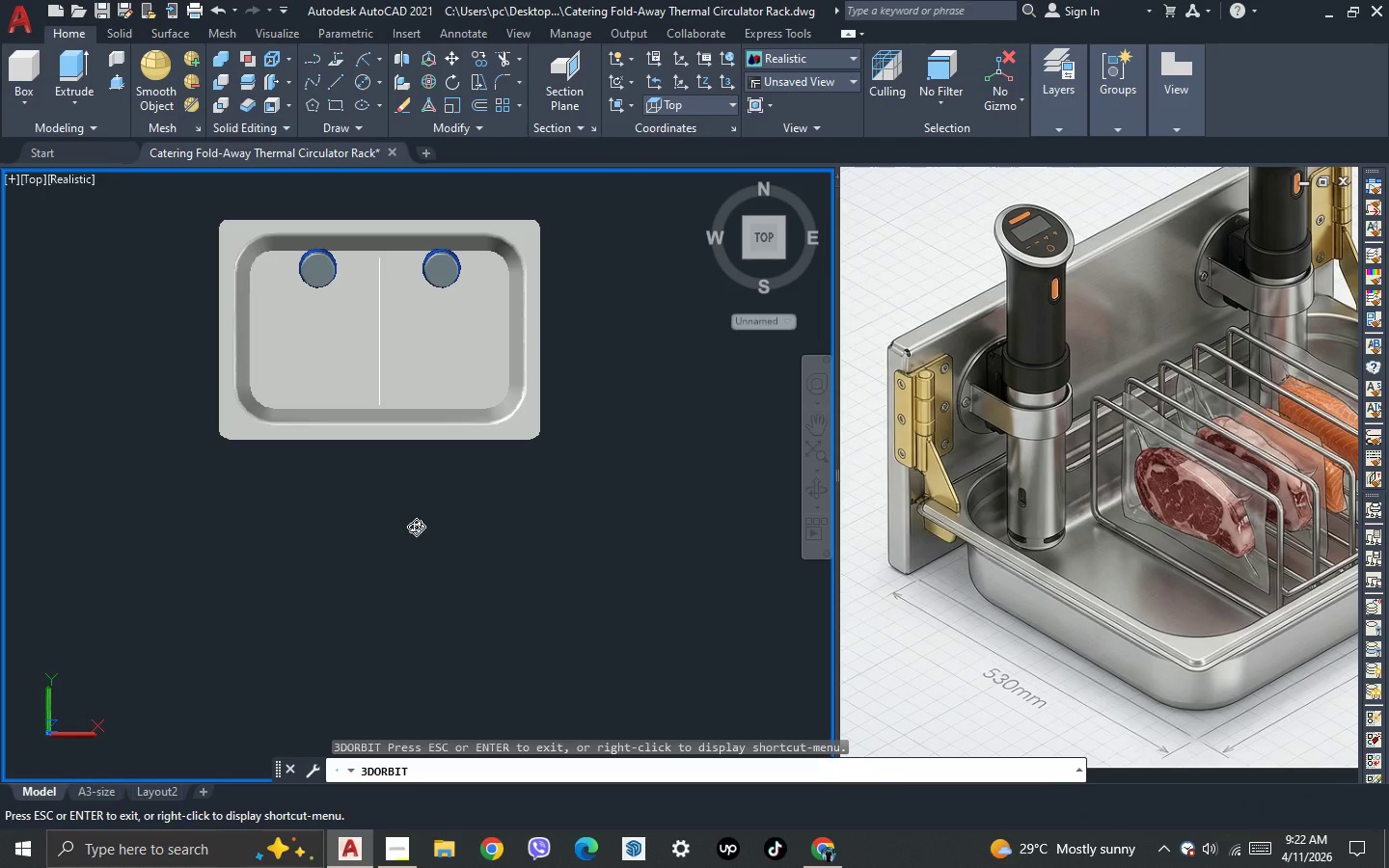 
left_click_drag(start_coordinate=[416, 527], to_coordinate=[490, 369])
 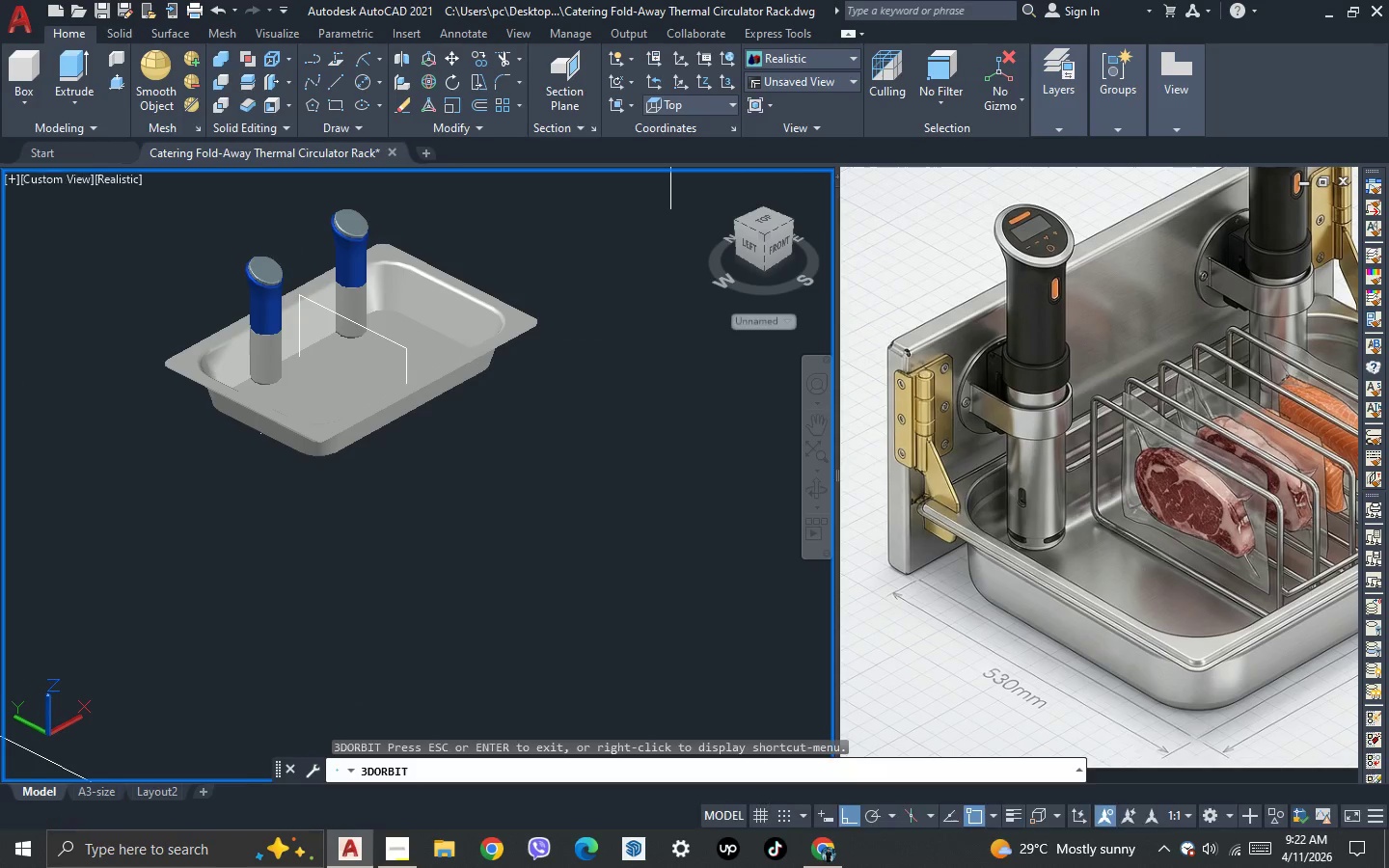 
key(Escape)
 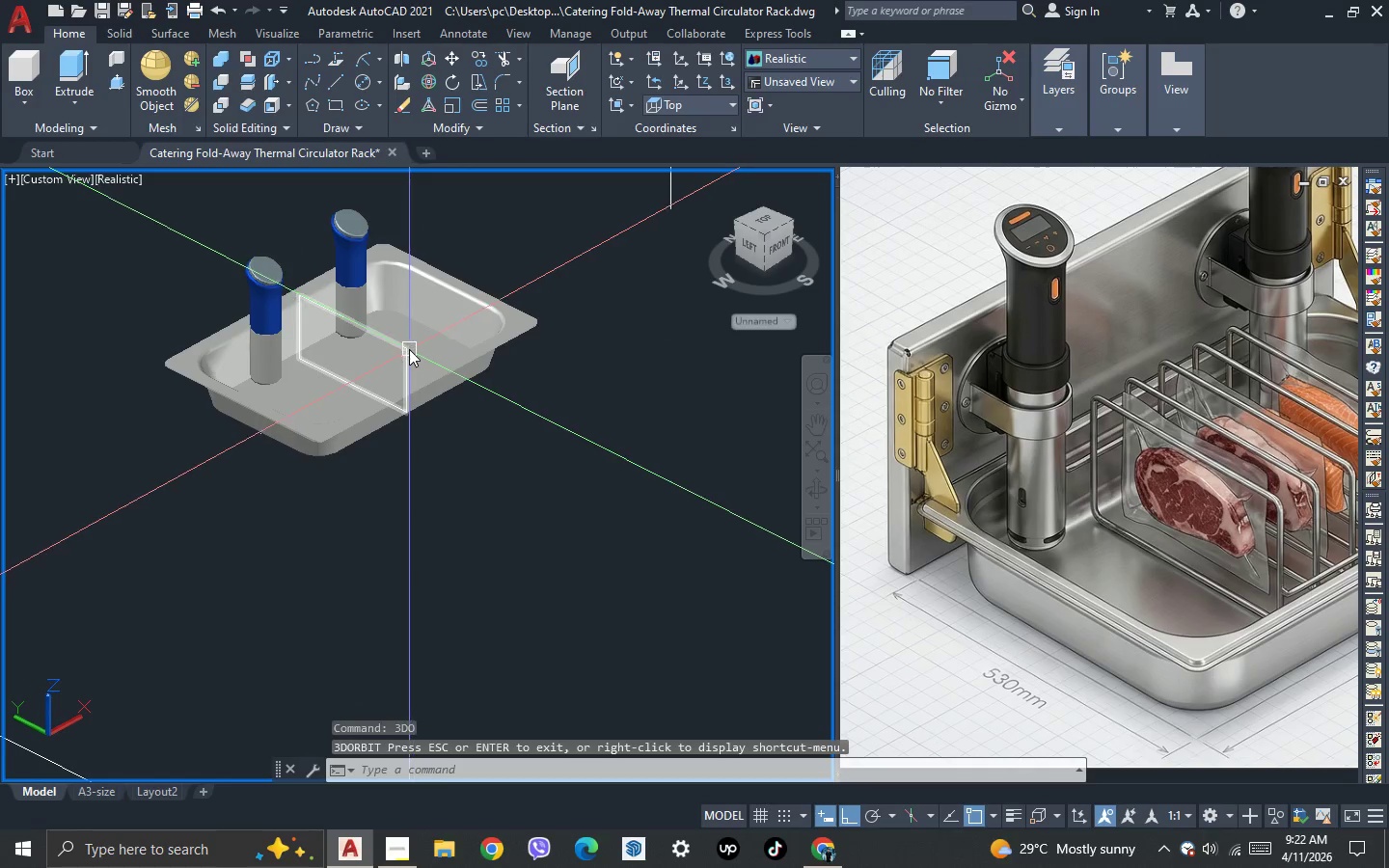 
left_click([409, 348])
 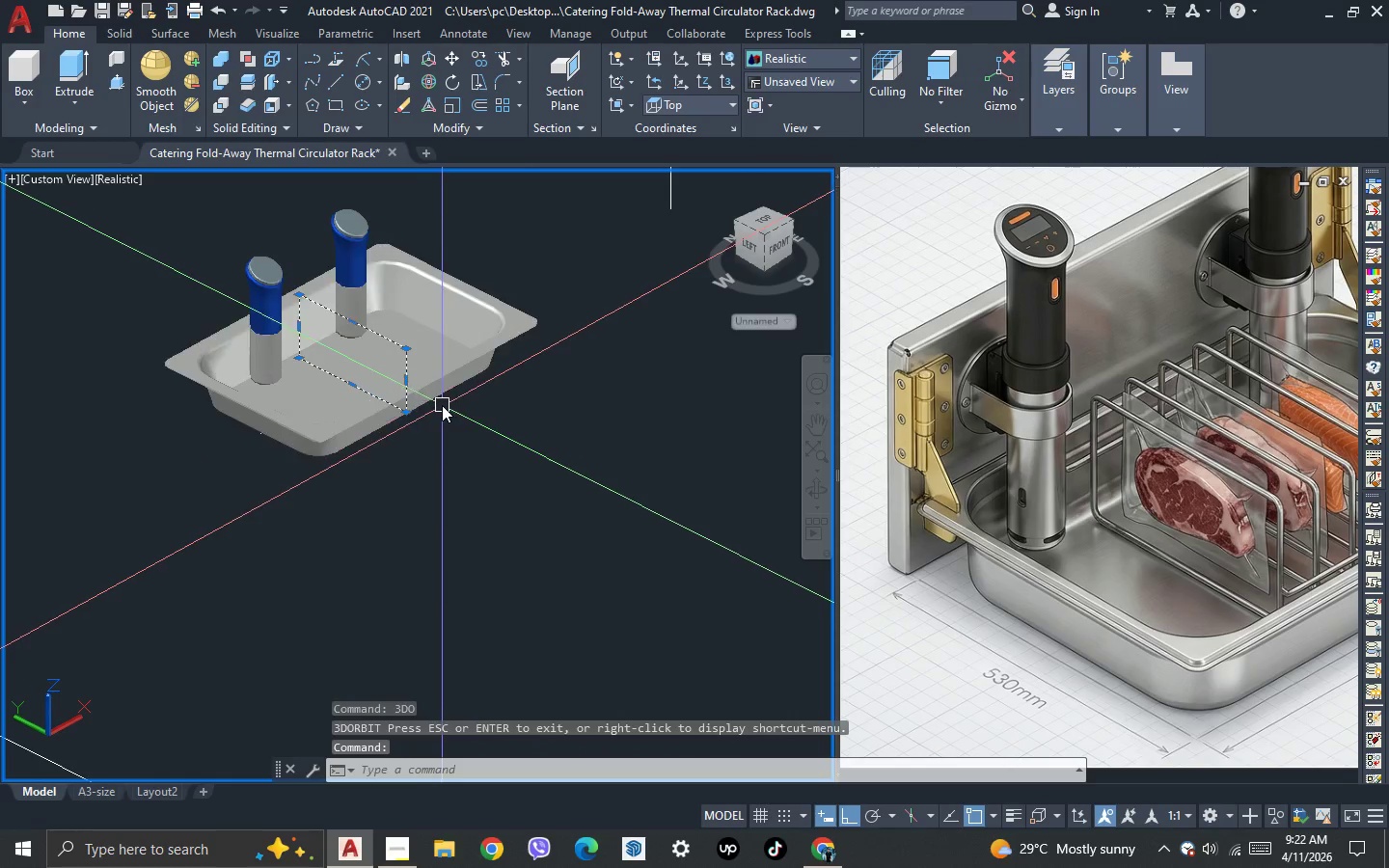 
key(M)
 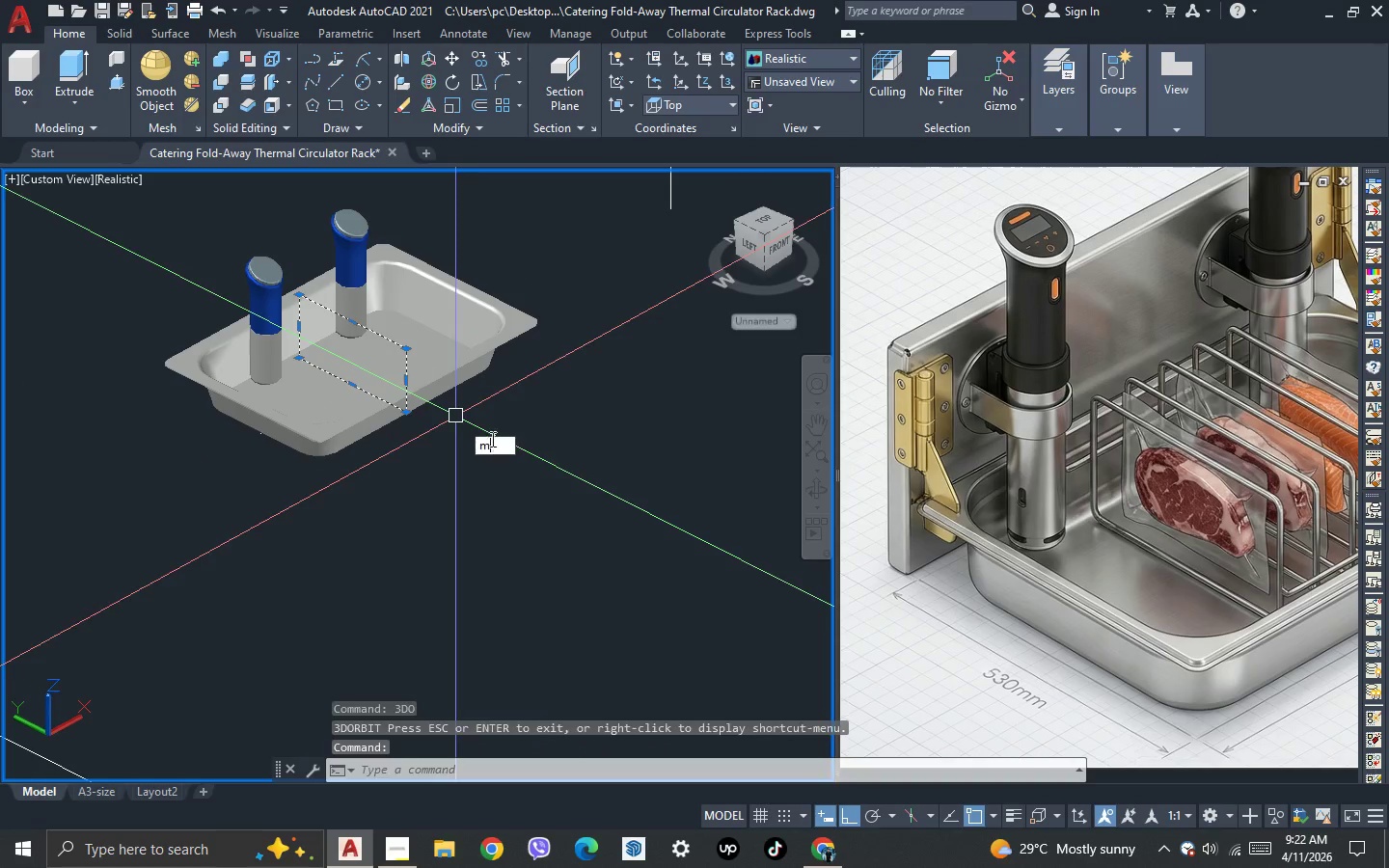 
key(Space)
 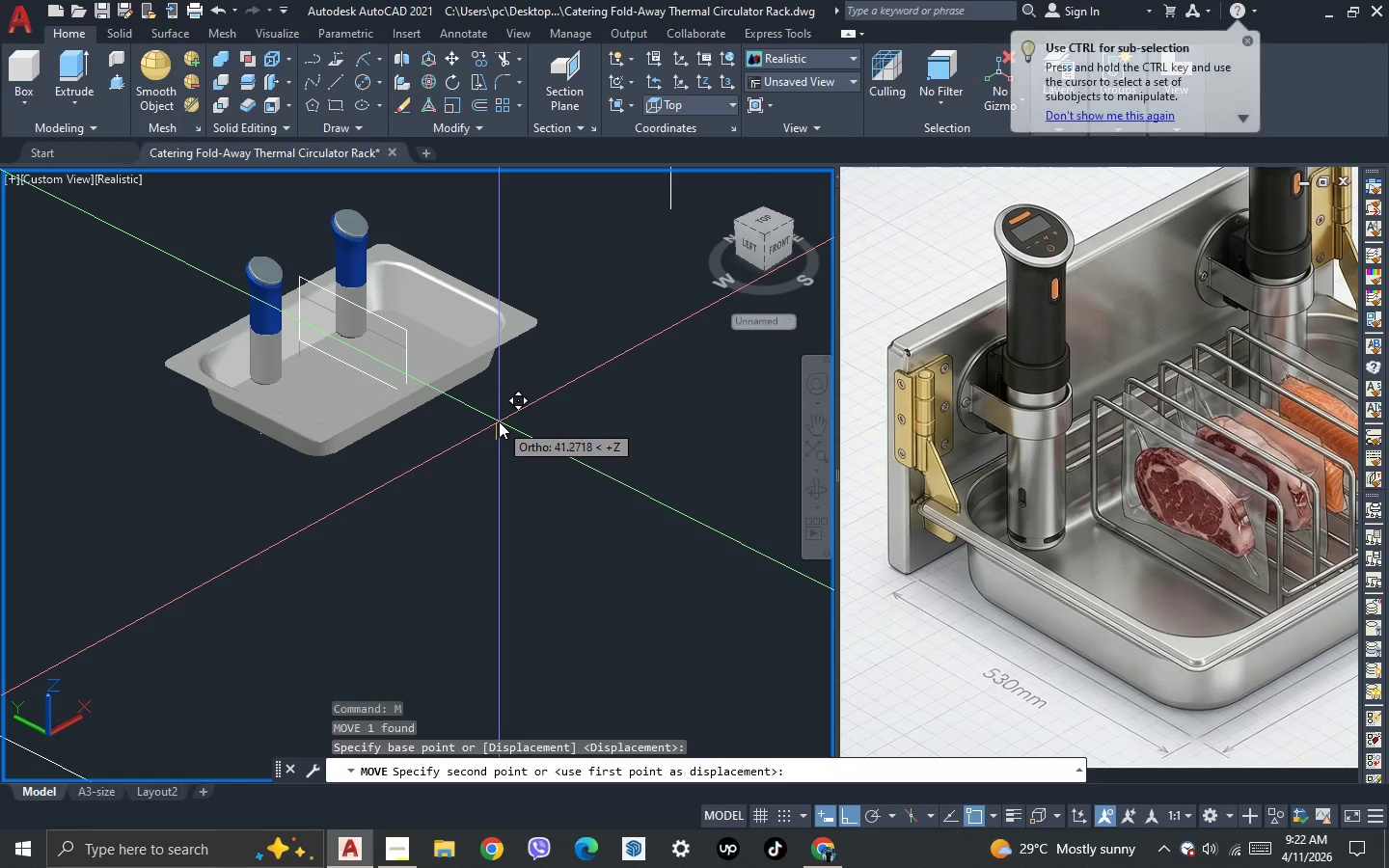 
left_click([499, 421])
 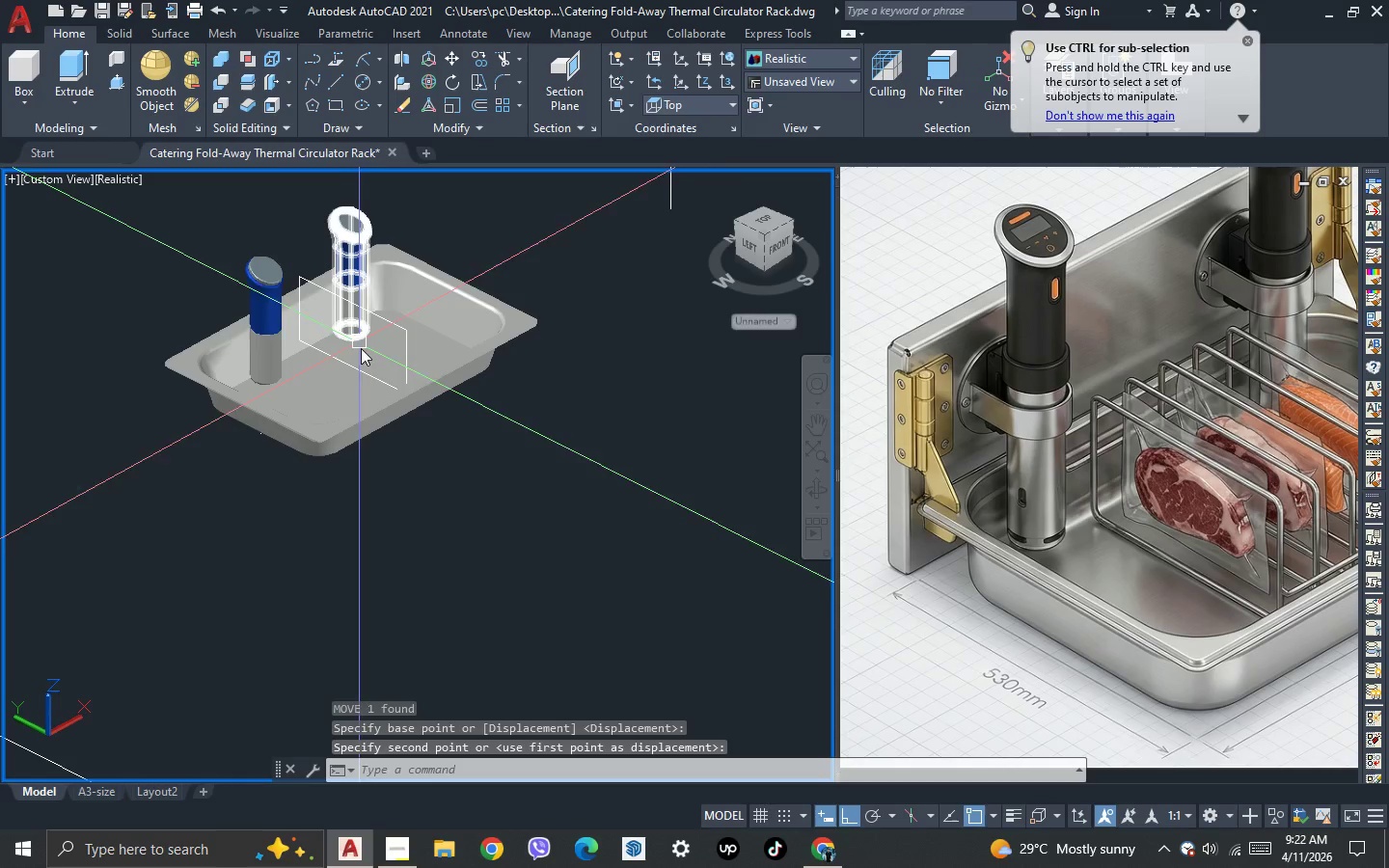 
key(3)
 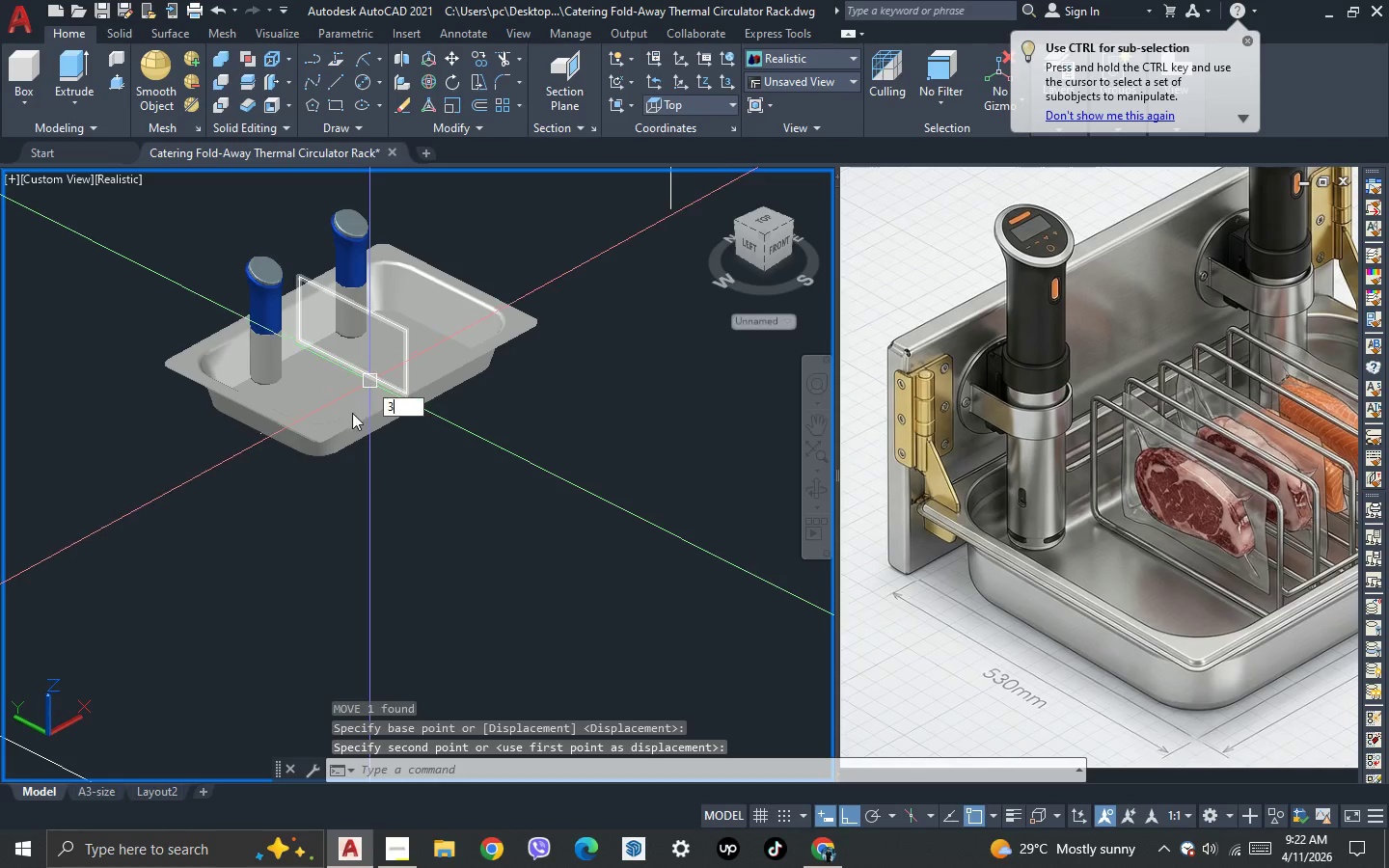 
key(Space)
 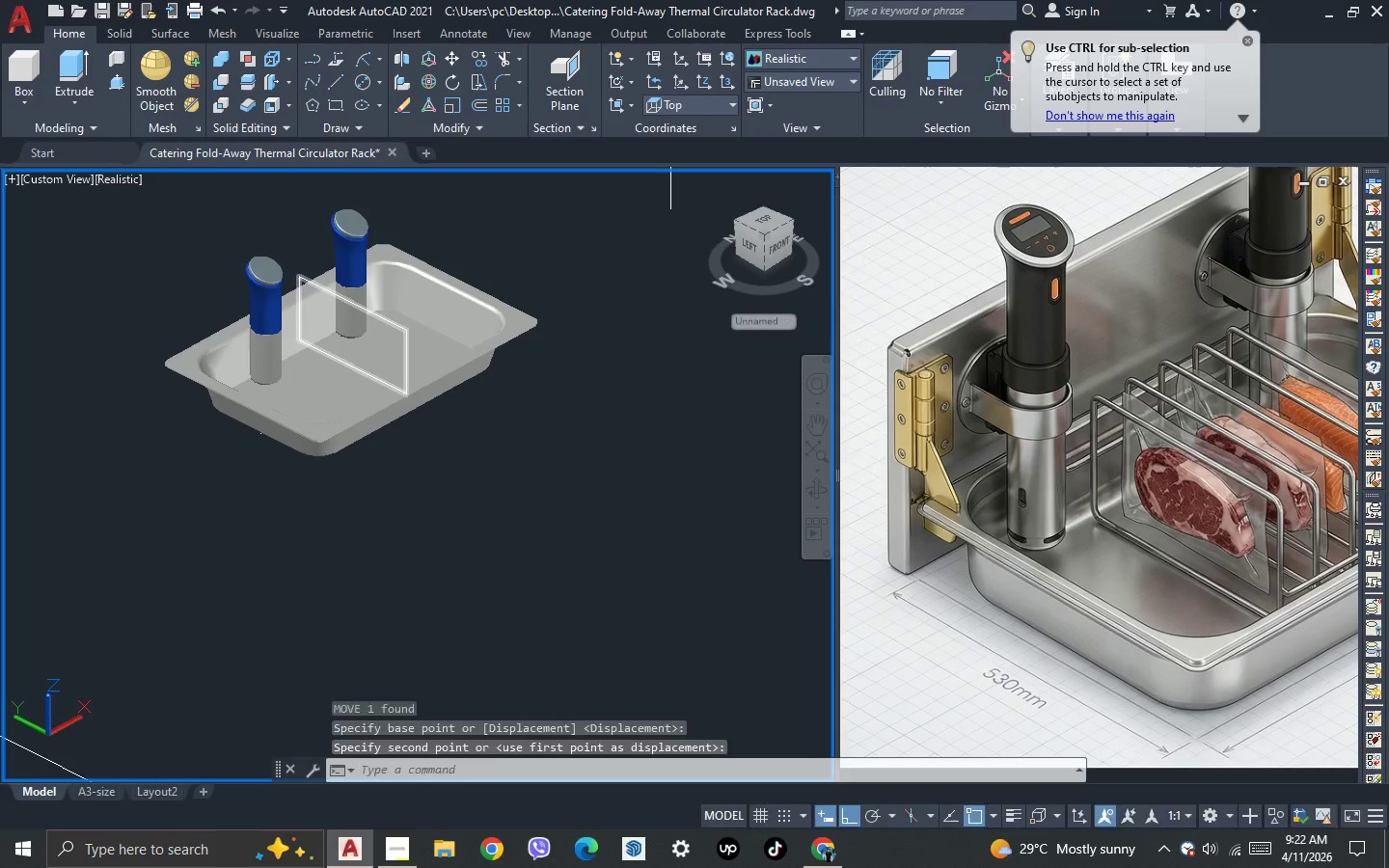 
left_click_drag(start_coordinate=[352, 415], to_coordinate=[352, 475])
 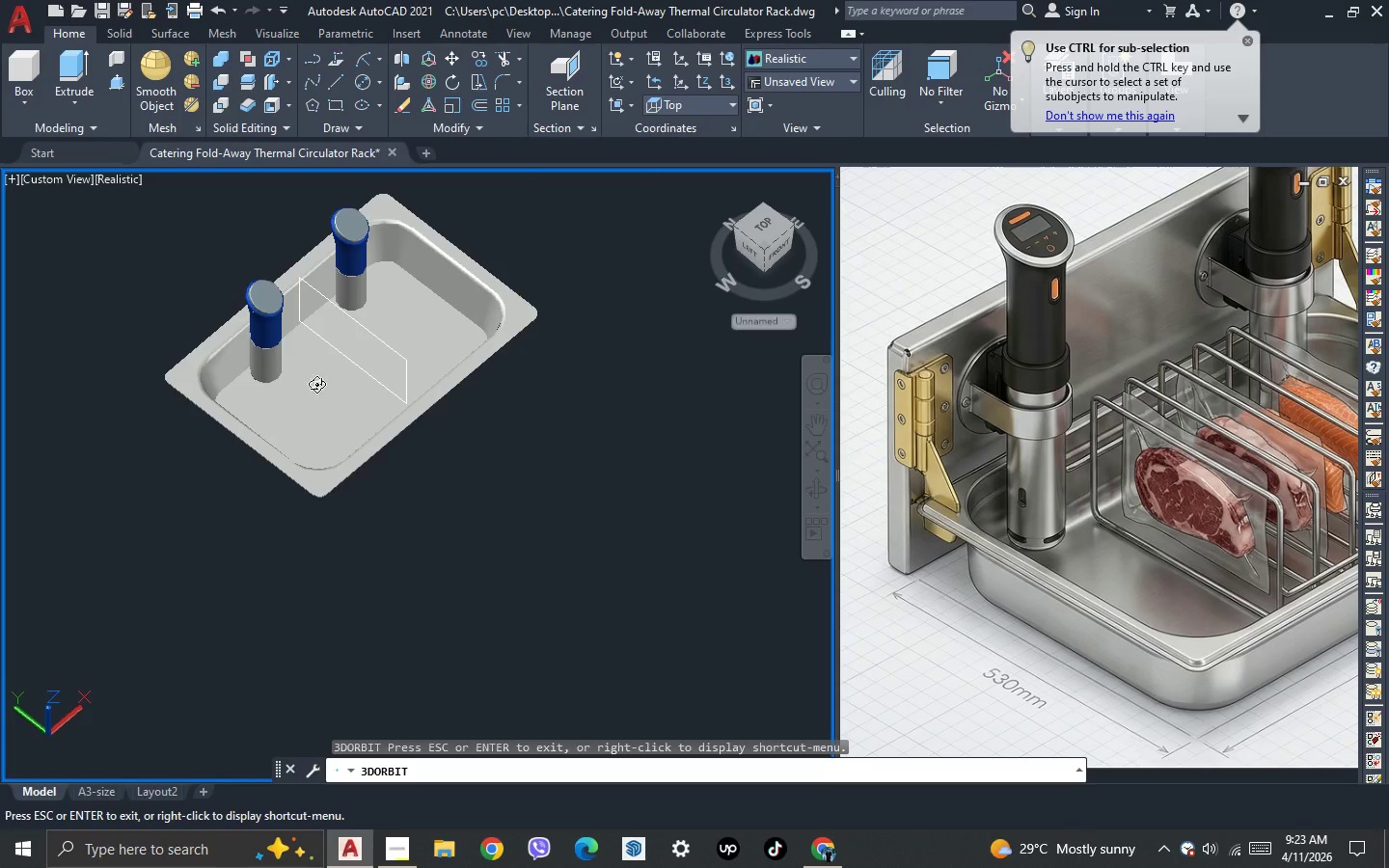 
key(Escape)
 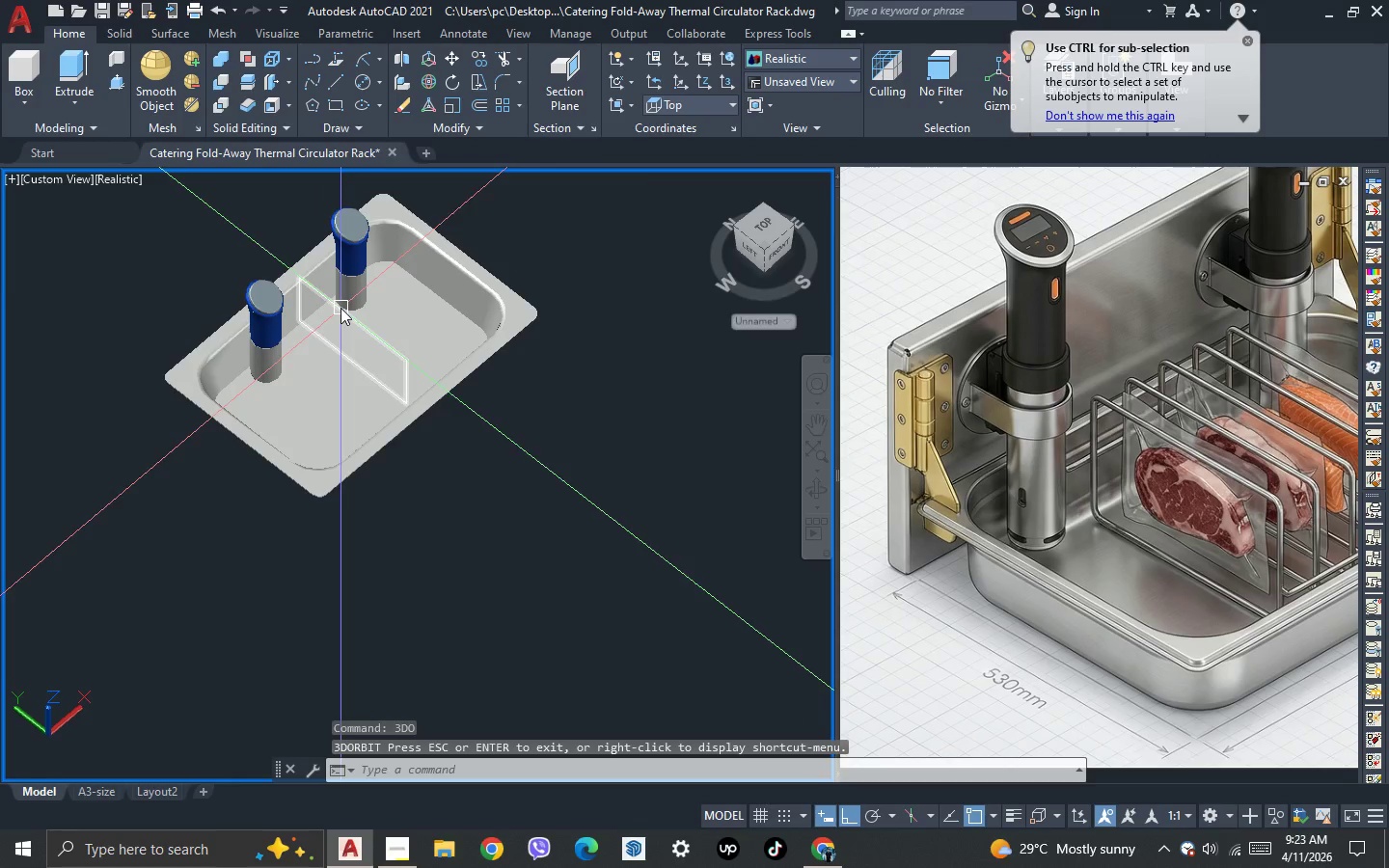 
left_click([340, 308])
 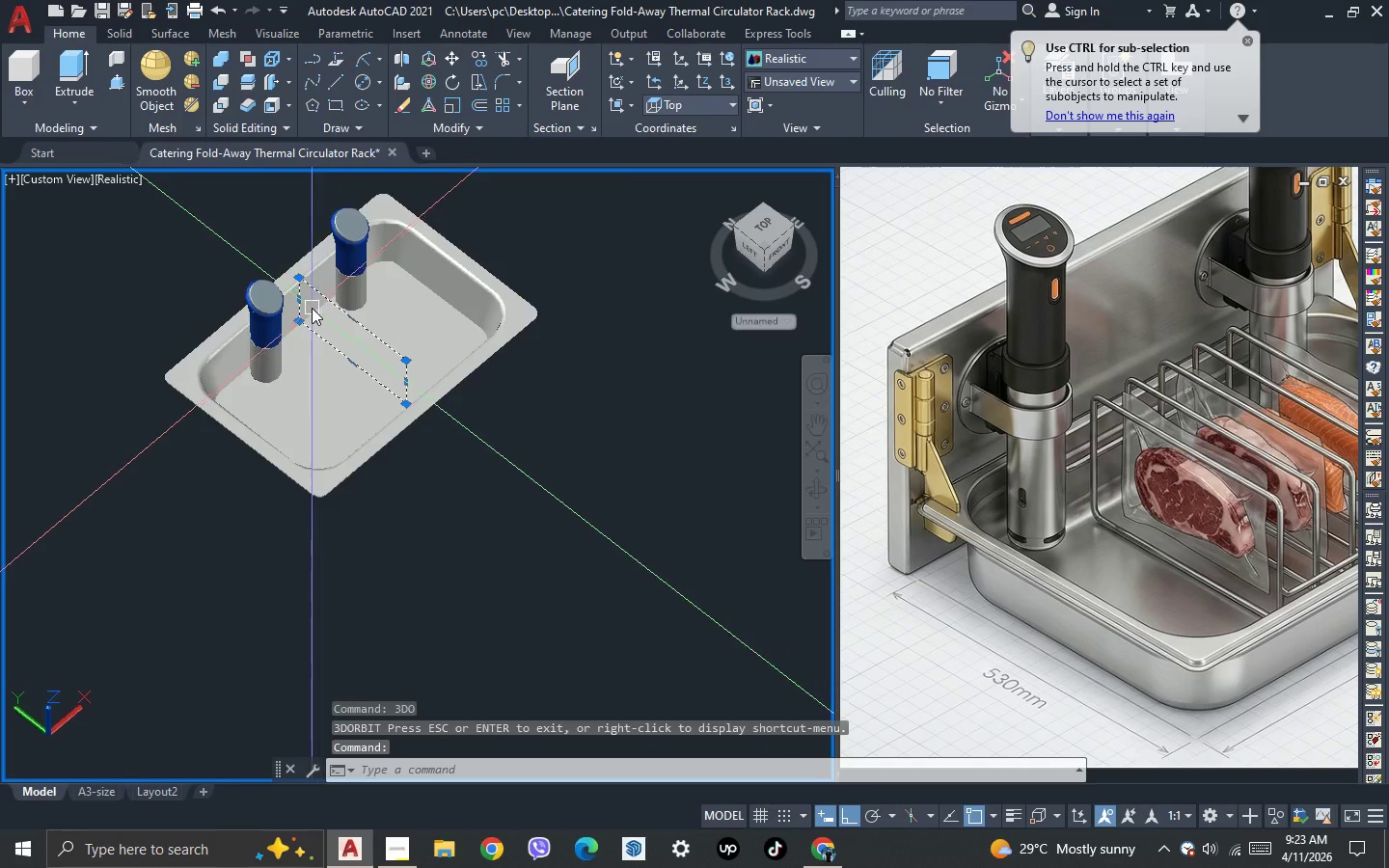 
scroll: coordinate [307, 306], scroll_direction: up, amount: 3.0
 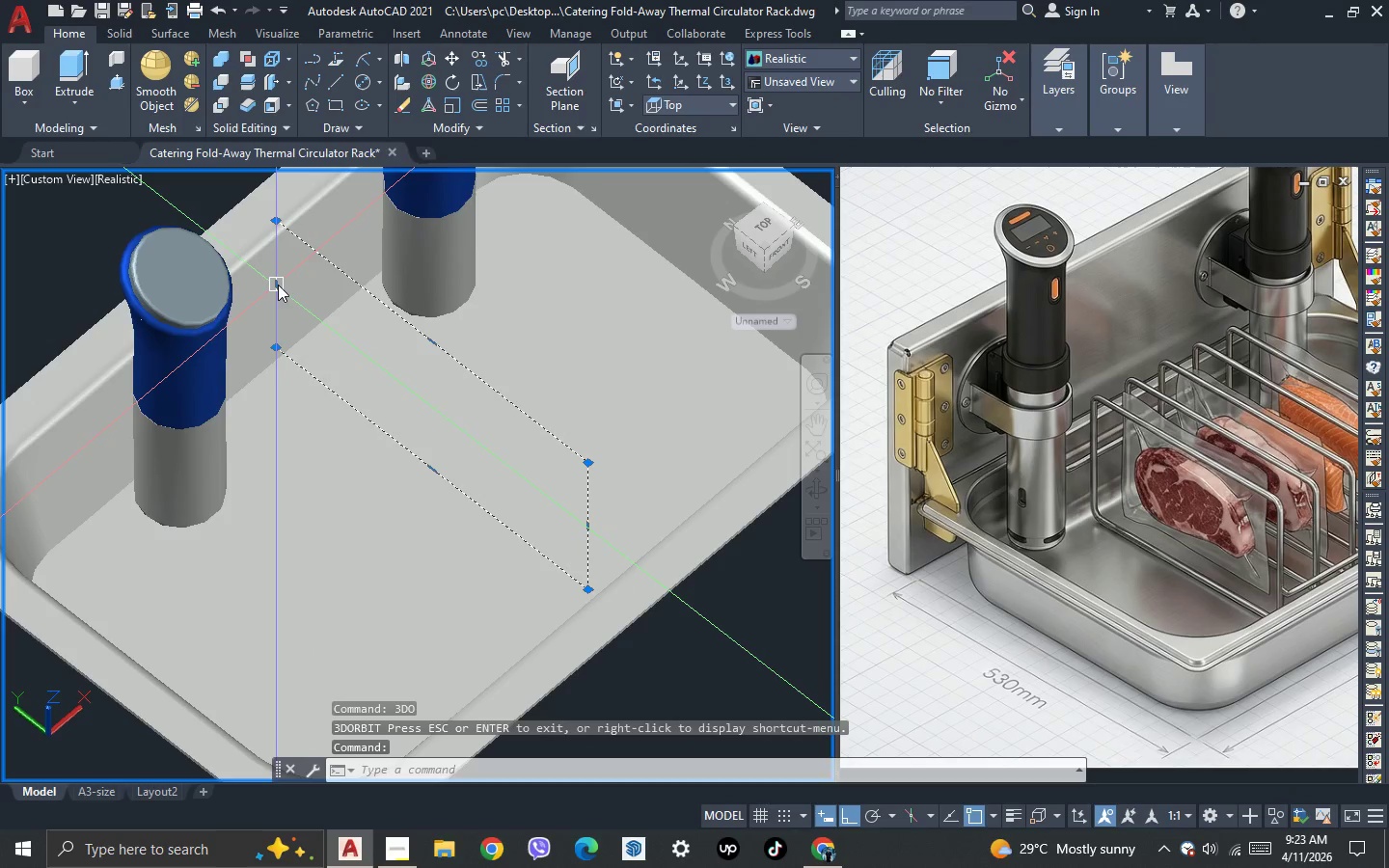 
left_click([278, 284])
 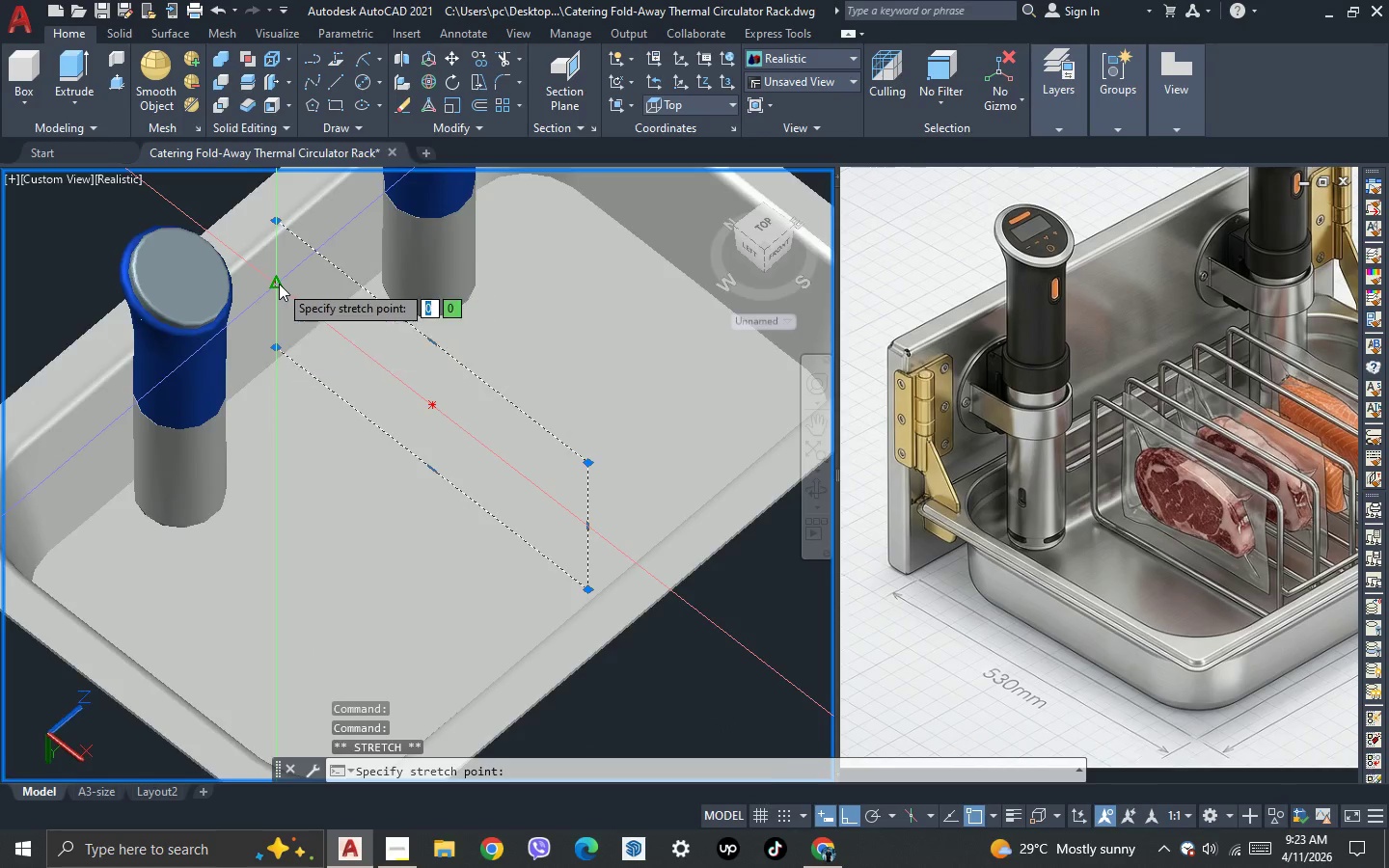 
scroll: coordinate [313, 297], scroll_direction: up, amount: 2.0
 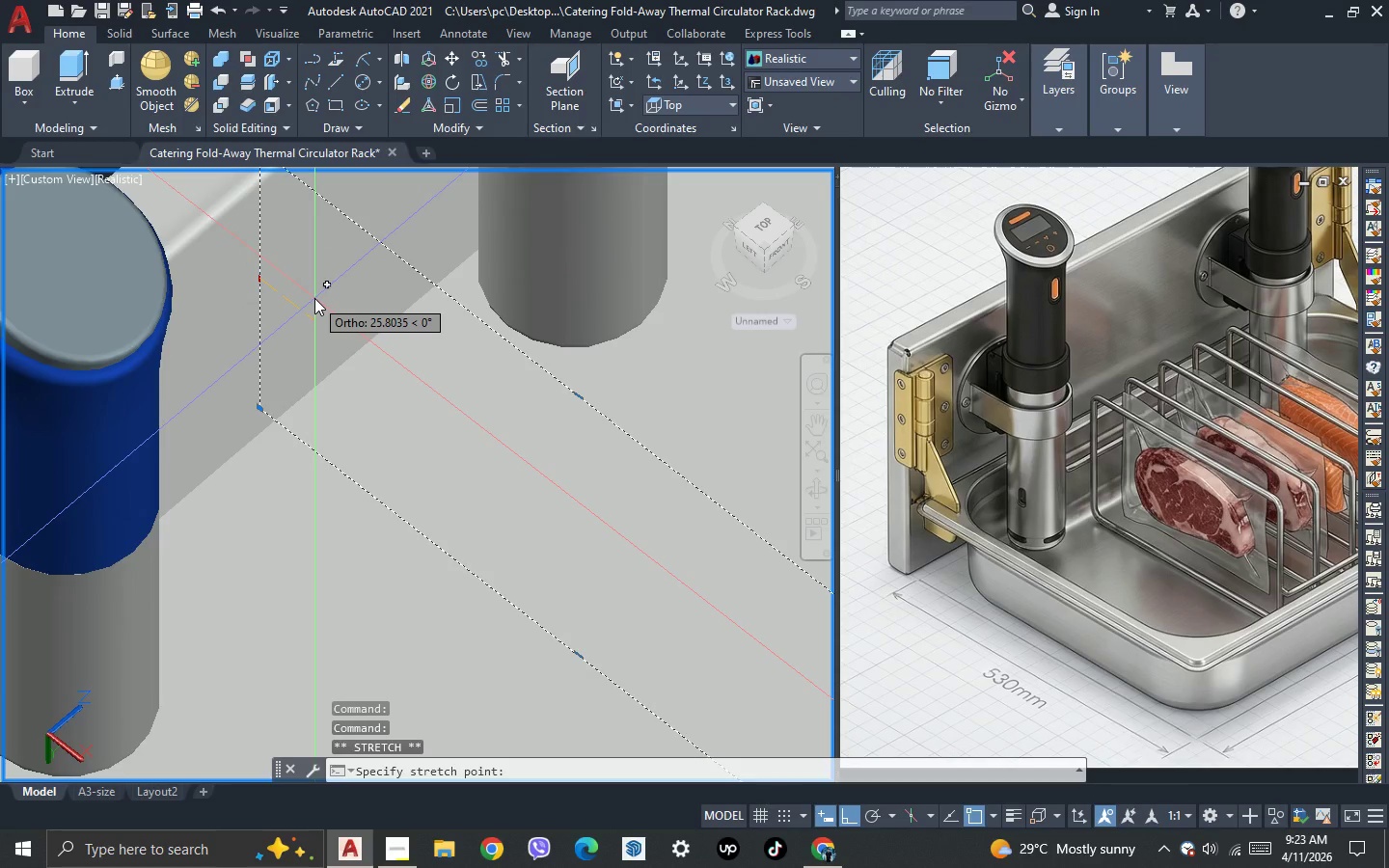 
type(30)
 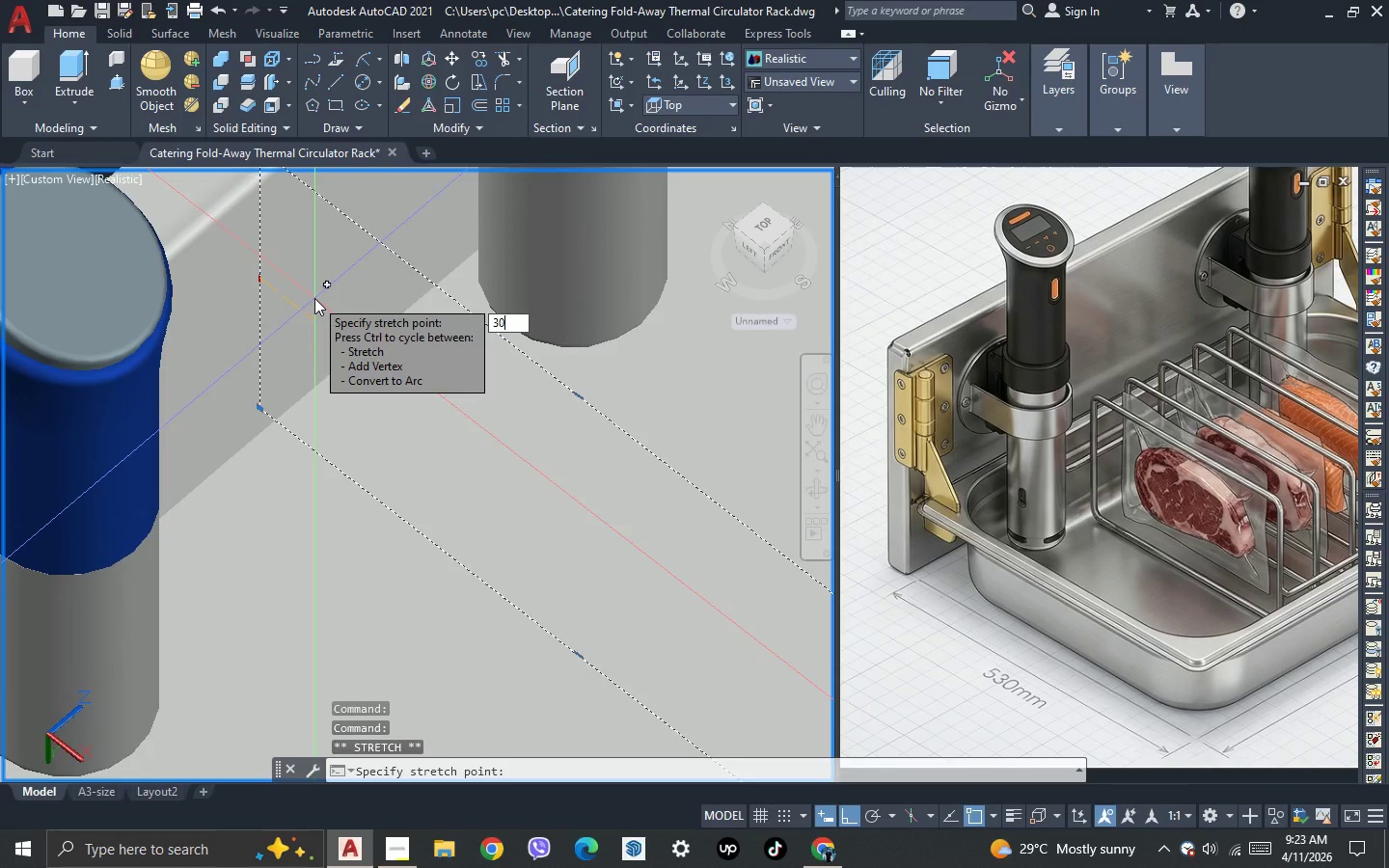 
key(Enter)
 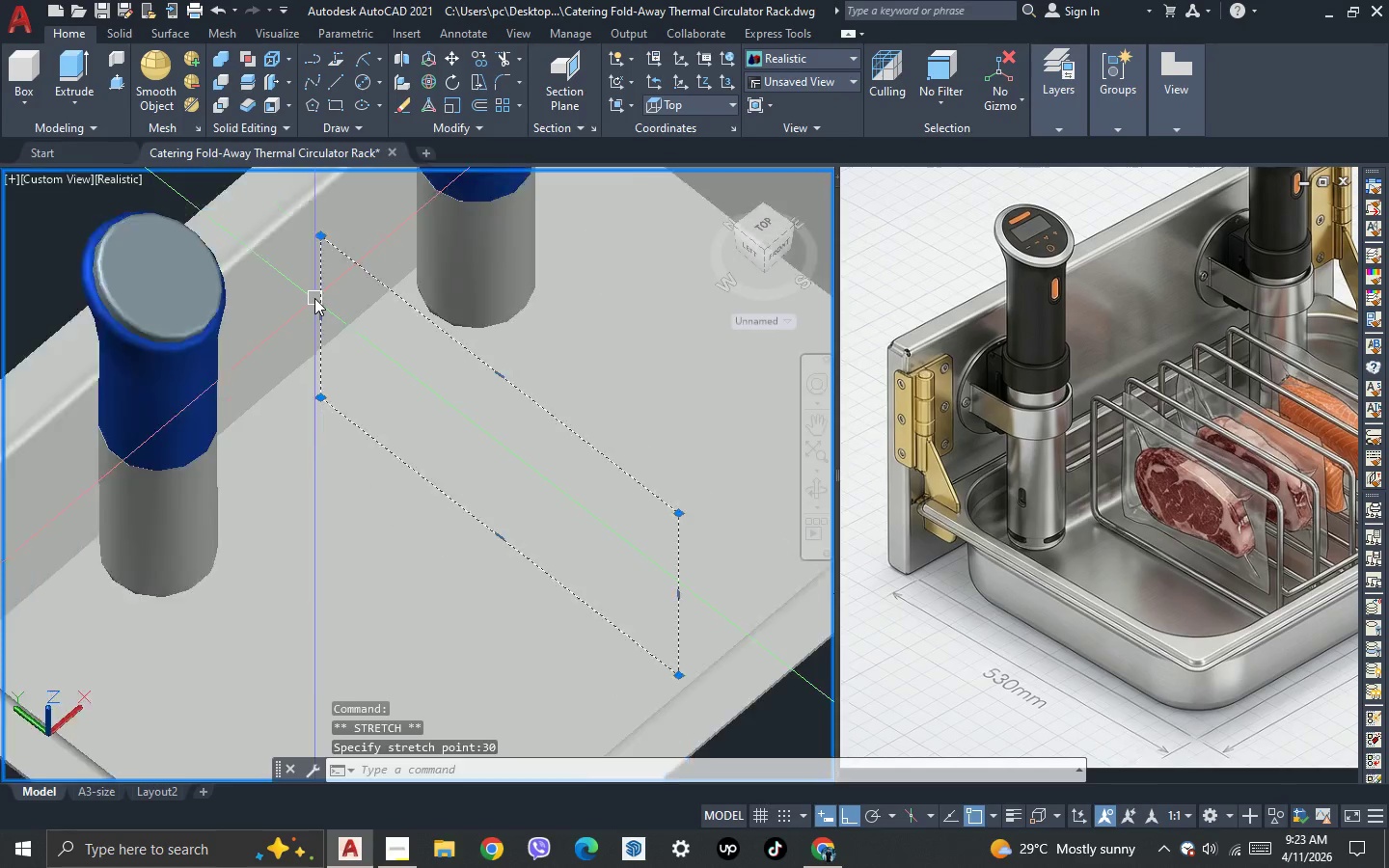 
left_click([316, 310])
 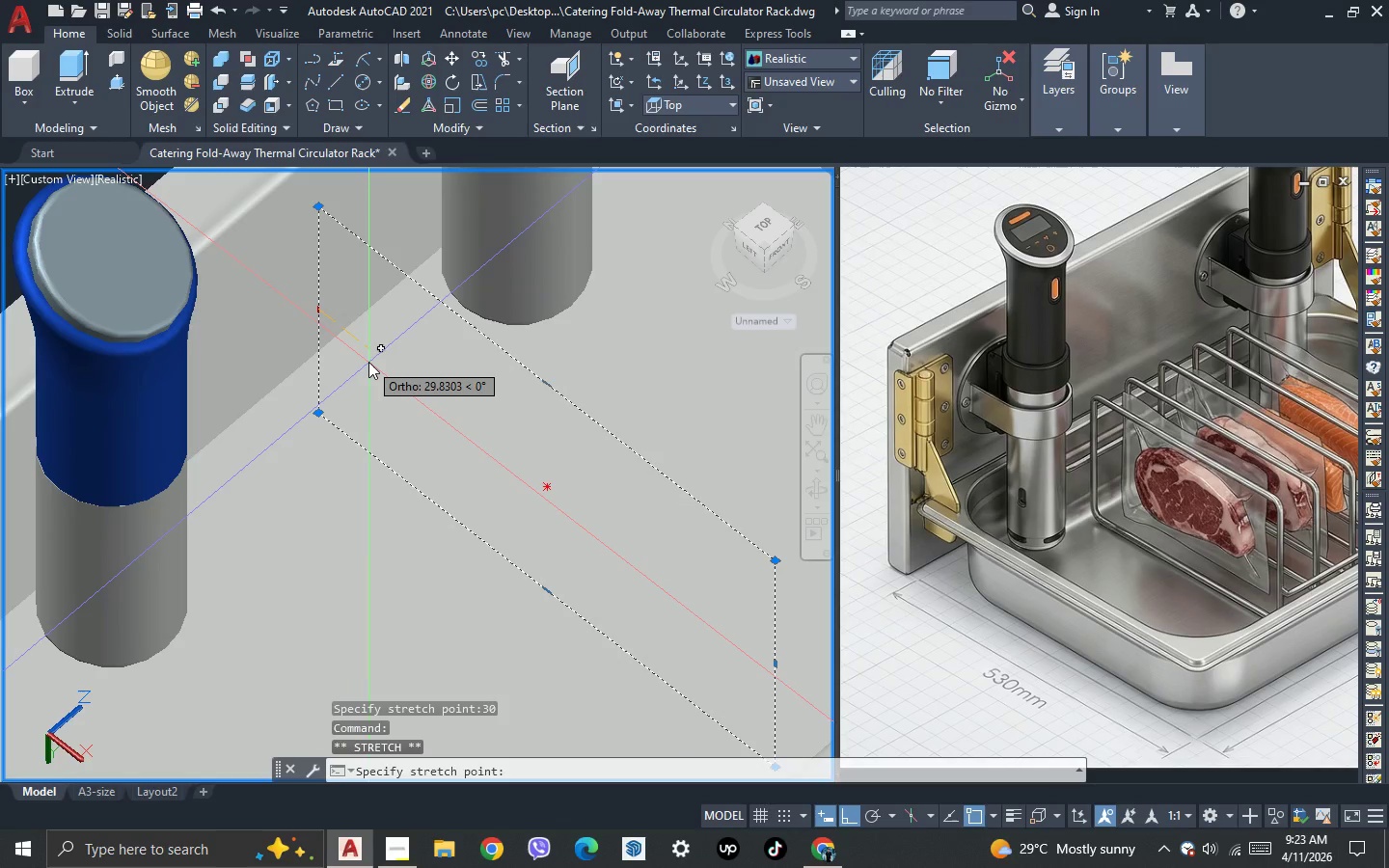 
scroll: coordinate [314, 306], scroll_direction: none, amount: 0.0
 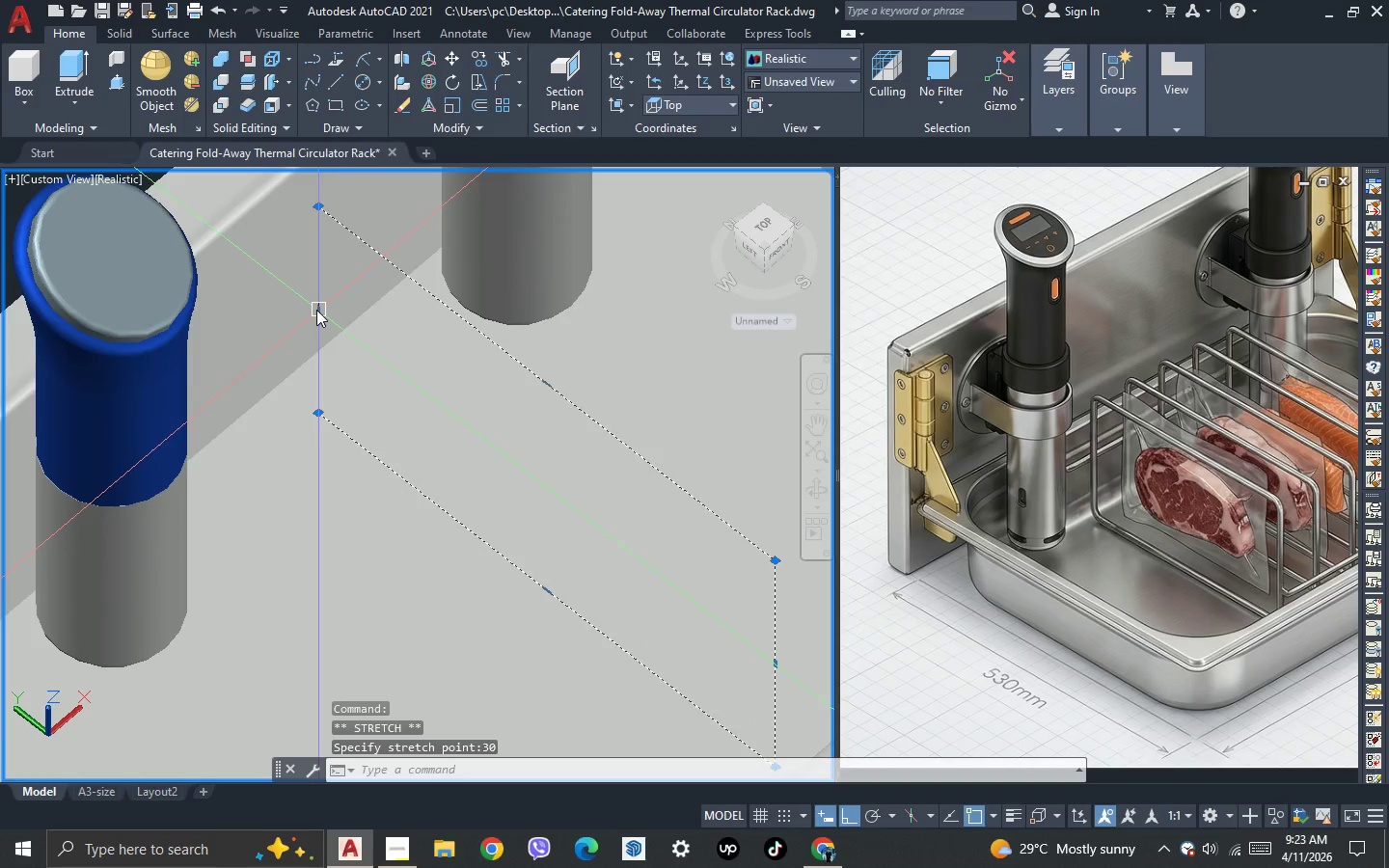 
type(20)
 